 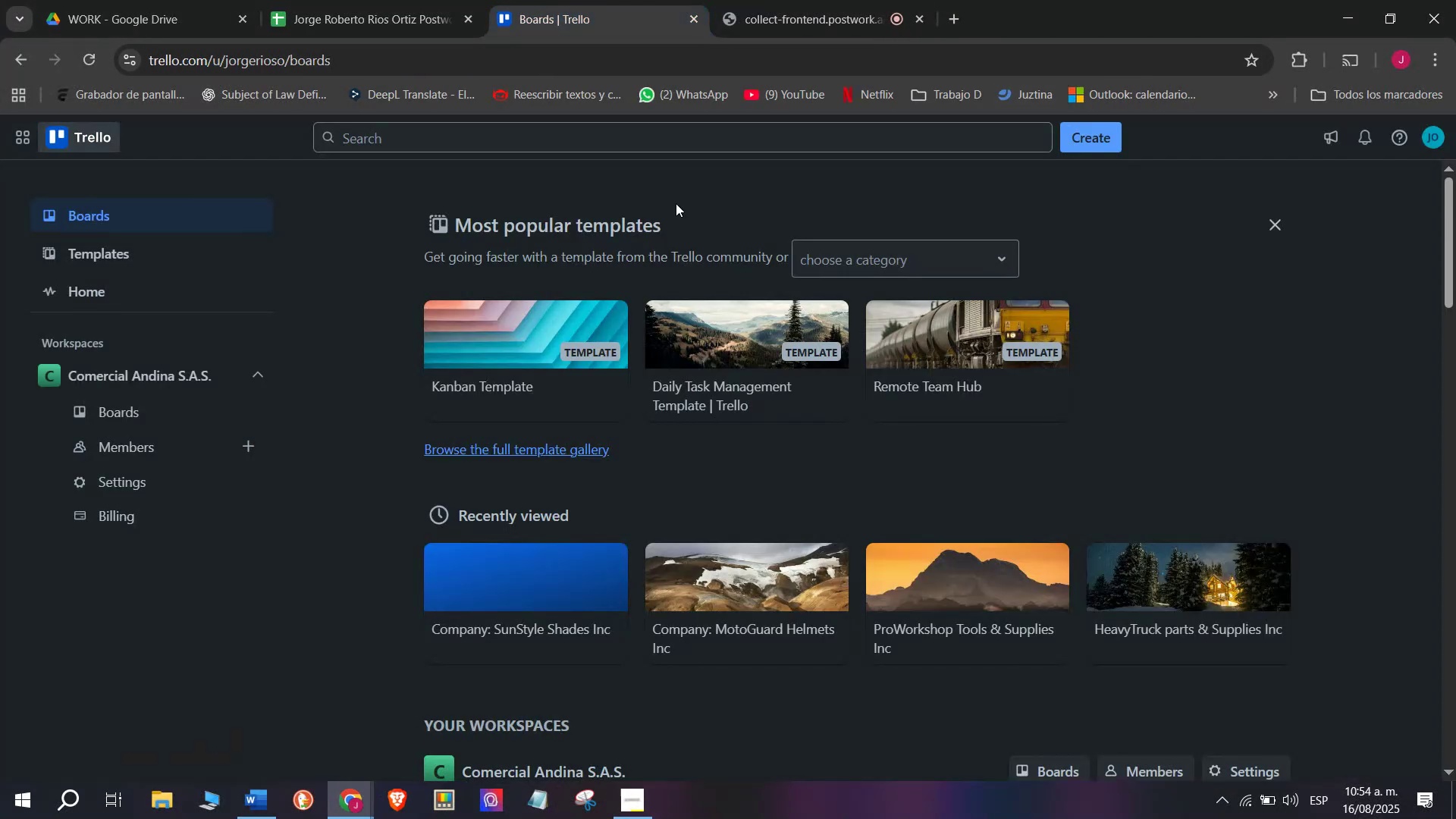 
scroll: coordinate [1158, 536], scroll_direction: down, amount: 2.0
 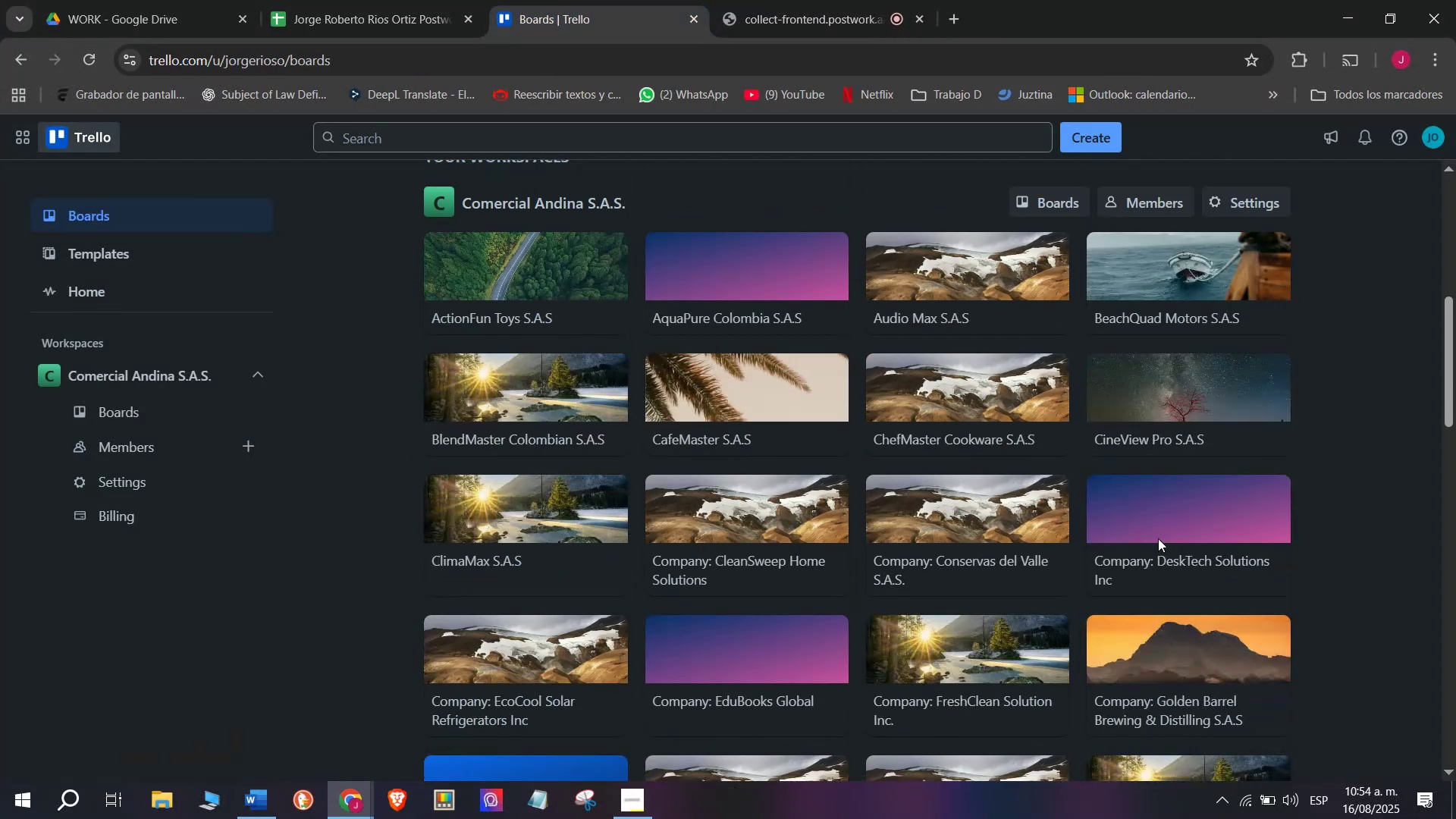 
scroll: coordinate [1144, 446], scroll_direction: up, amount: 1.0
 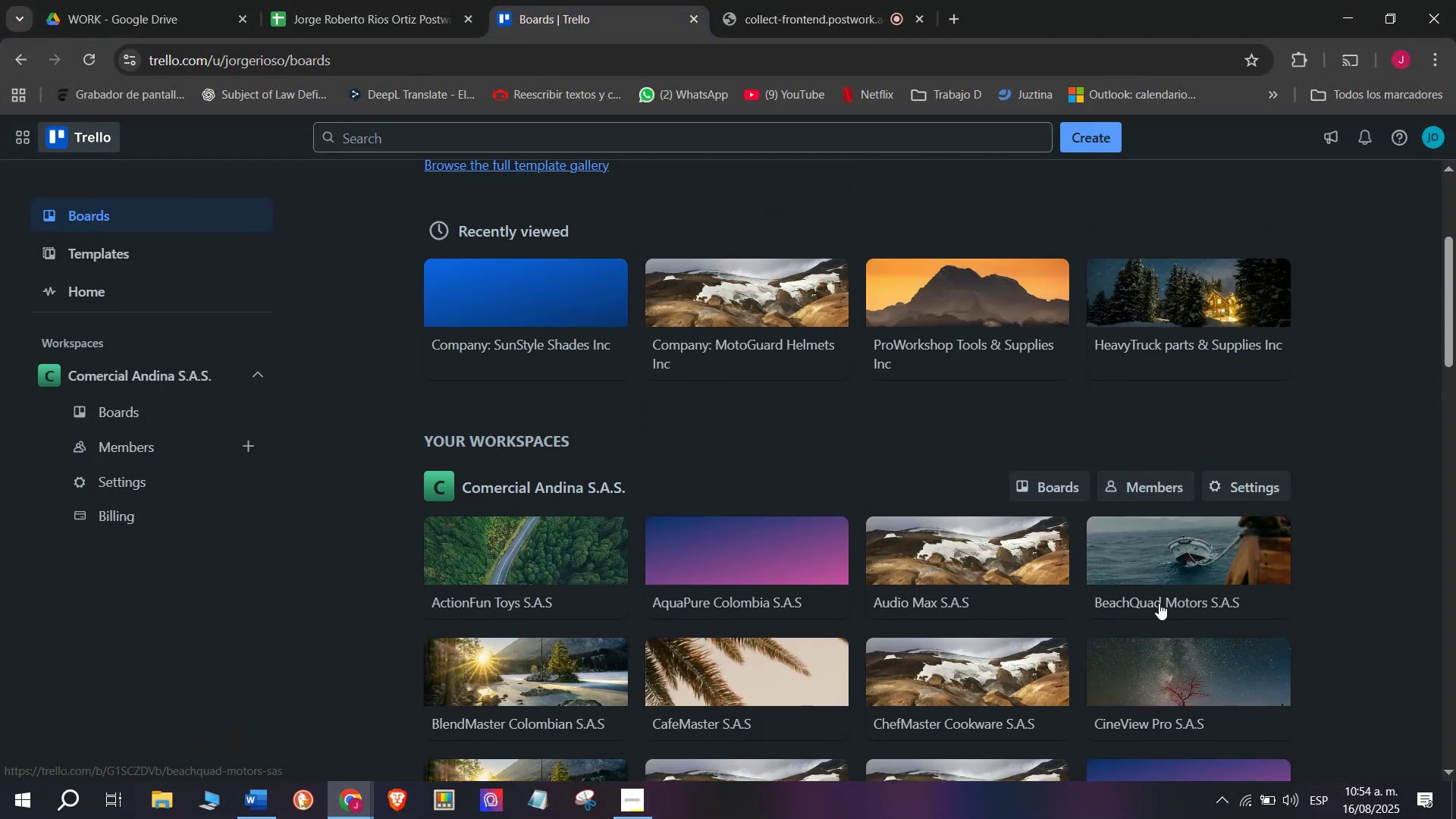 
scroll: coordinate [903, 635], scroll_direction: down, amount: 11.0
 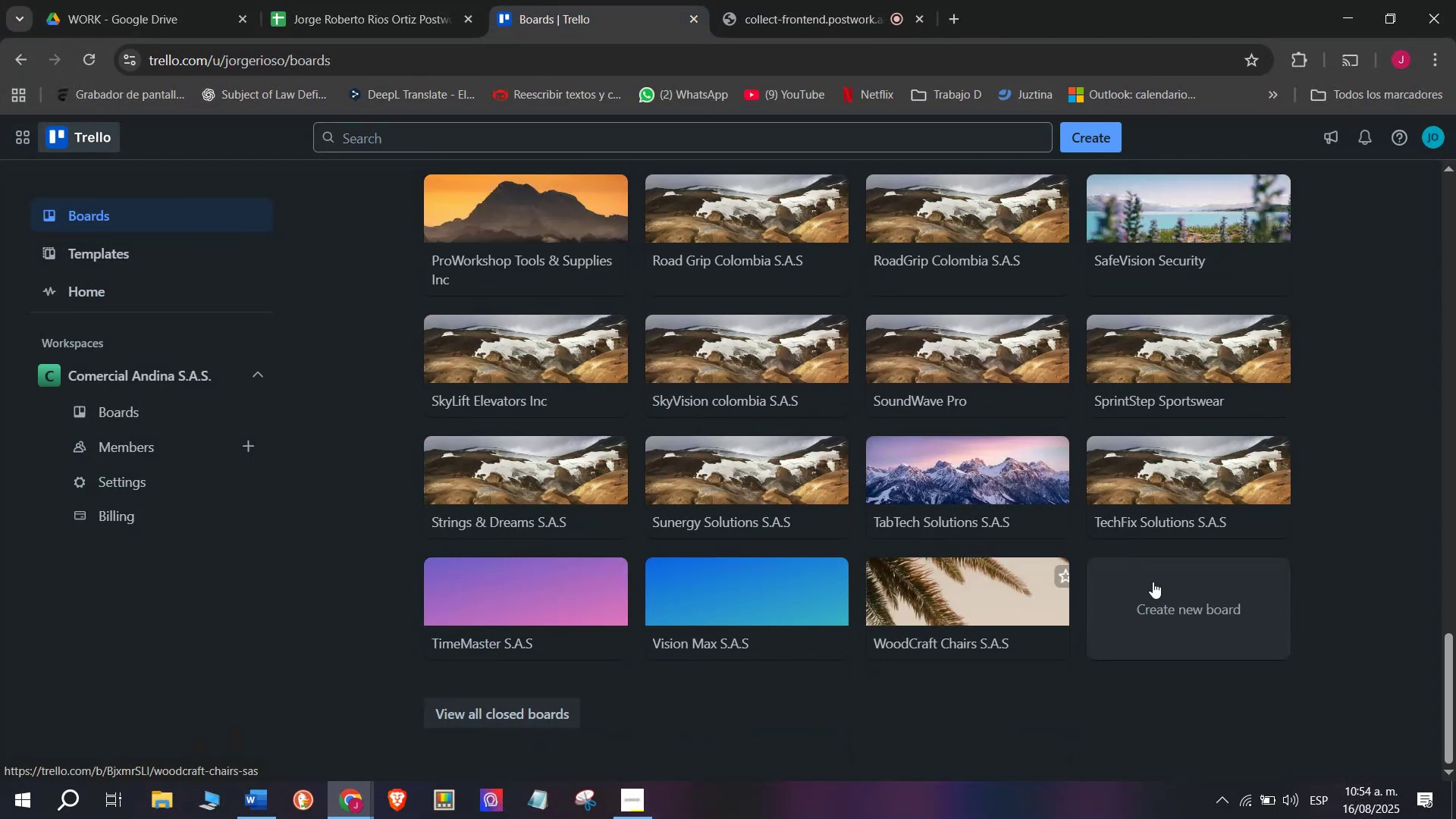 
left_click([1165, 591])
 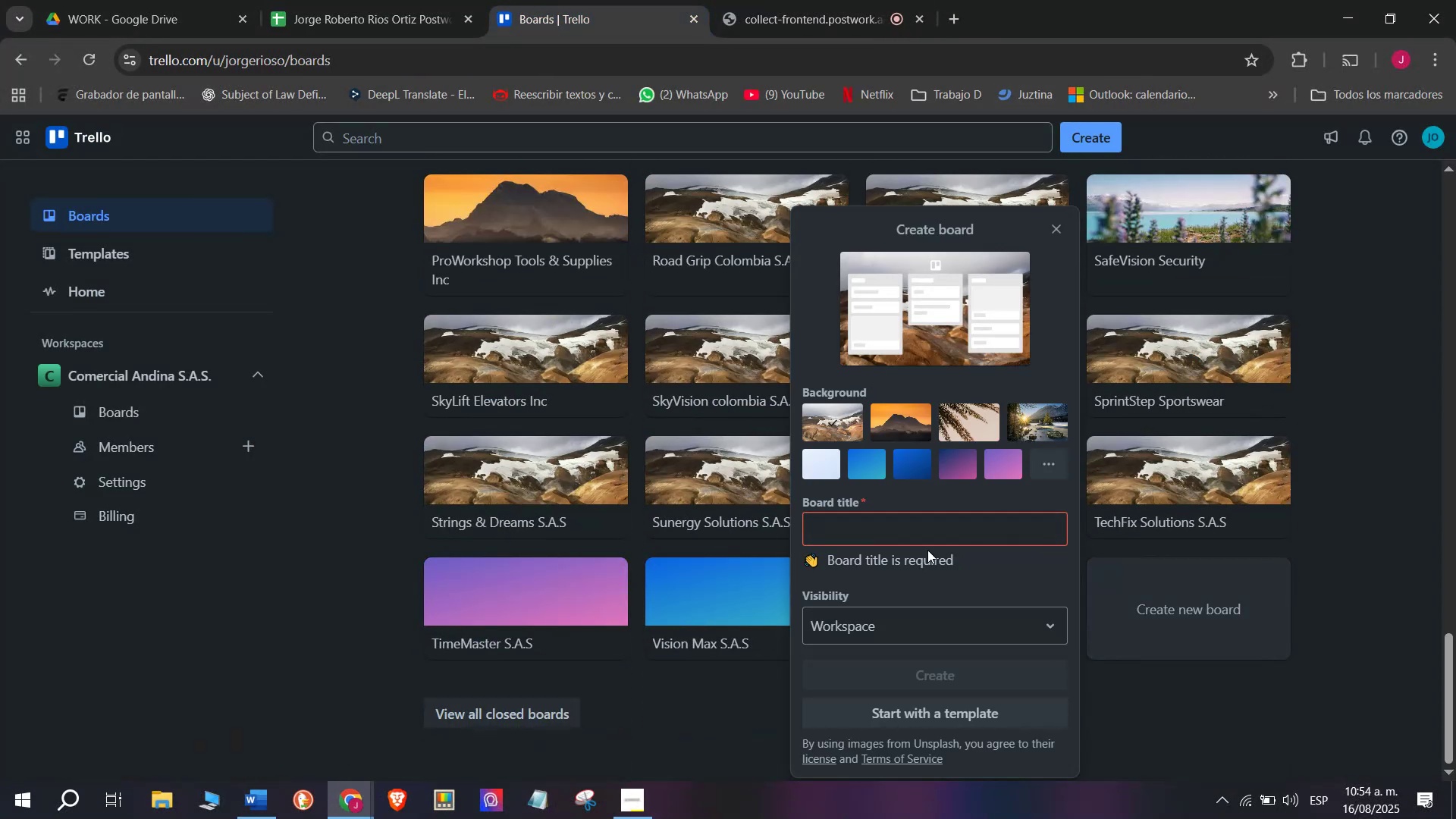 
left_click([927, 550])
 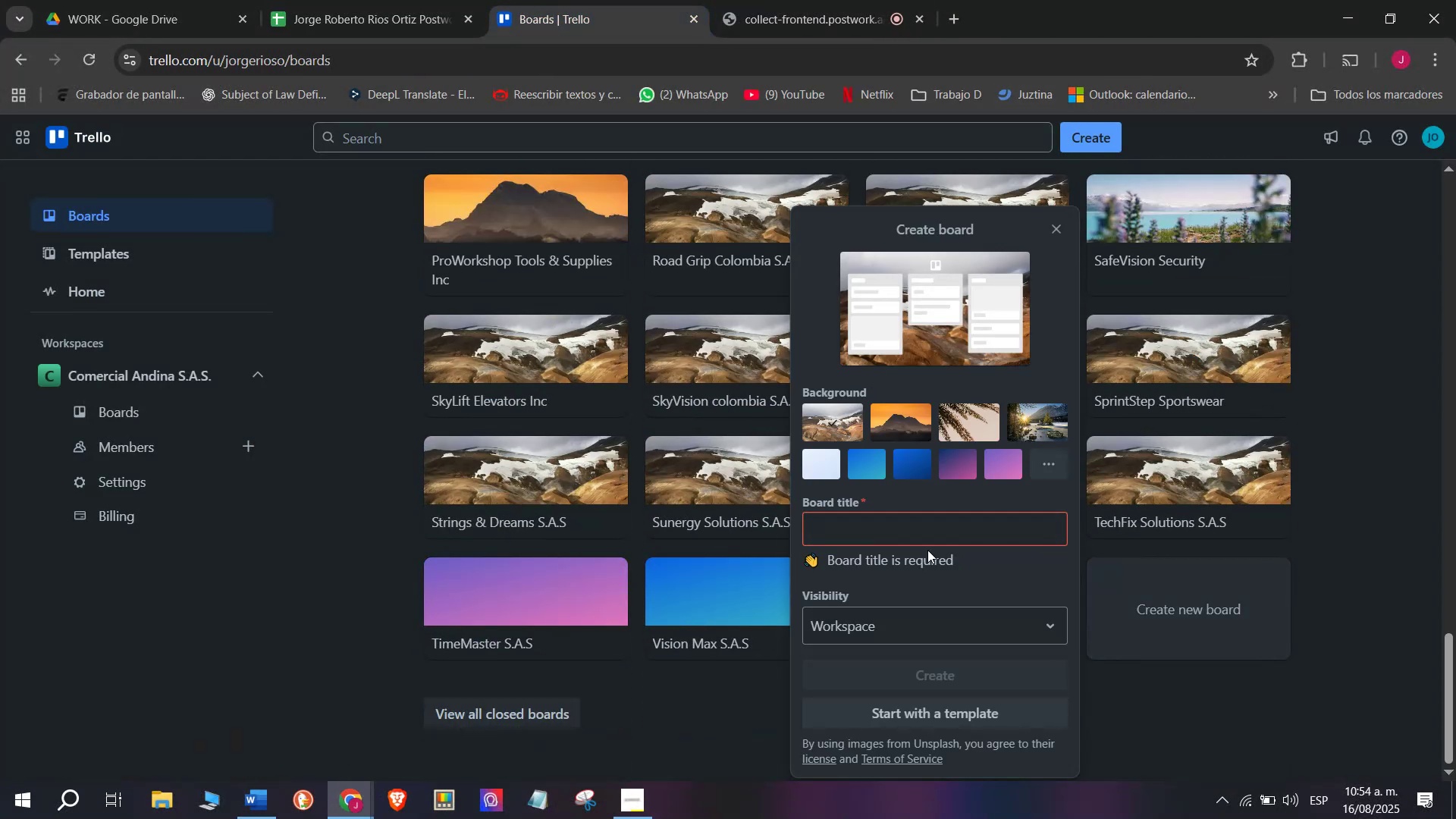 
key(CapsLock)
 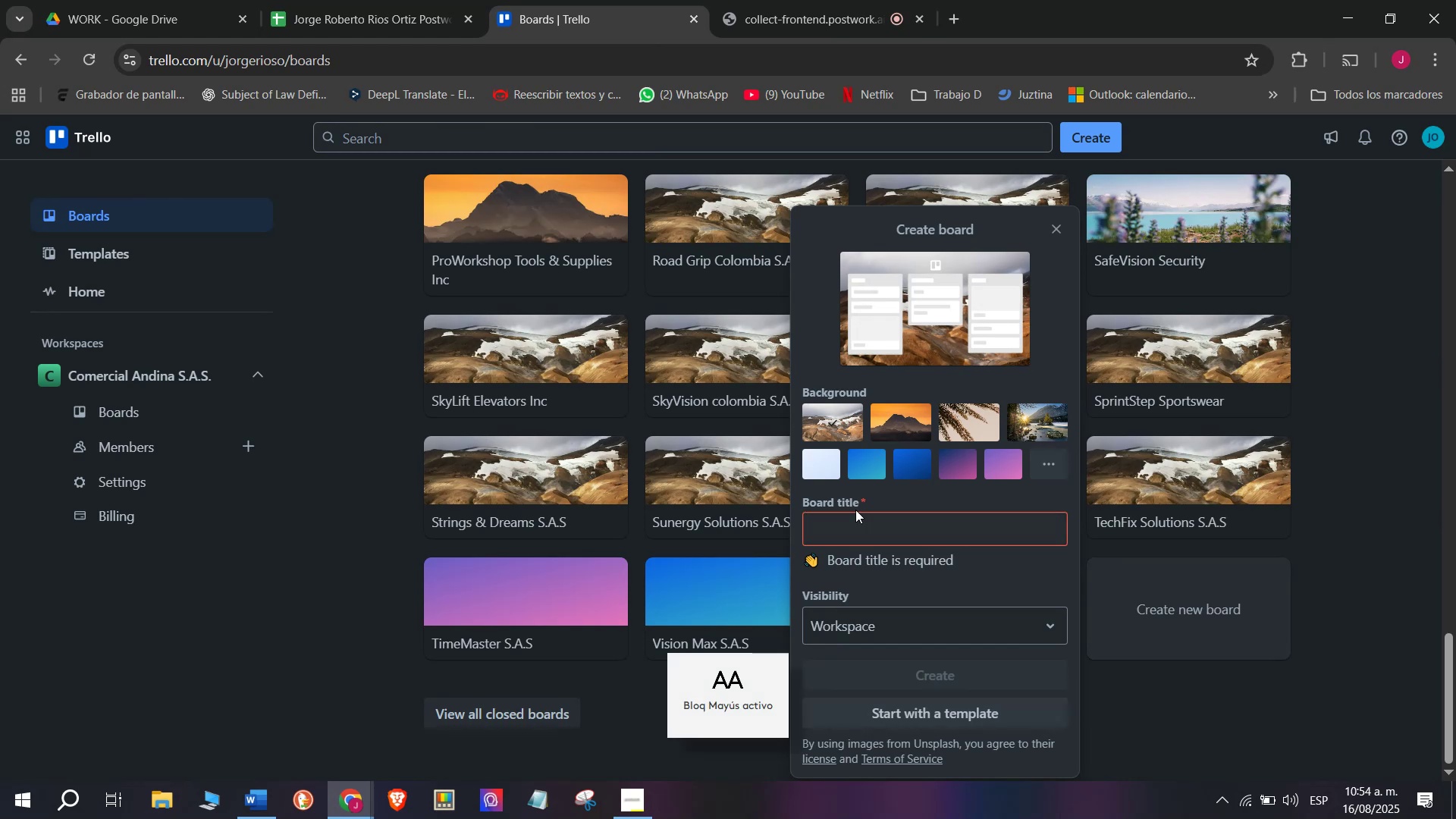 
left_click_drag(start_coordinate=[872, 521], to_coordinate=[883, 532])
 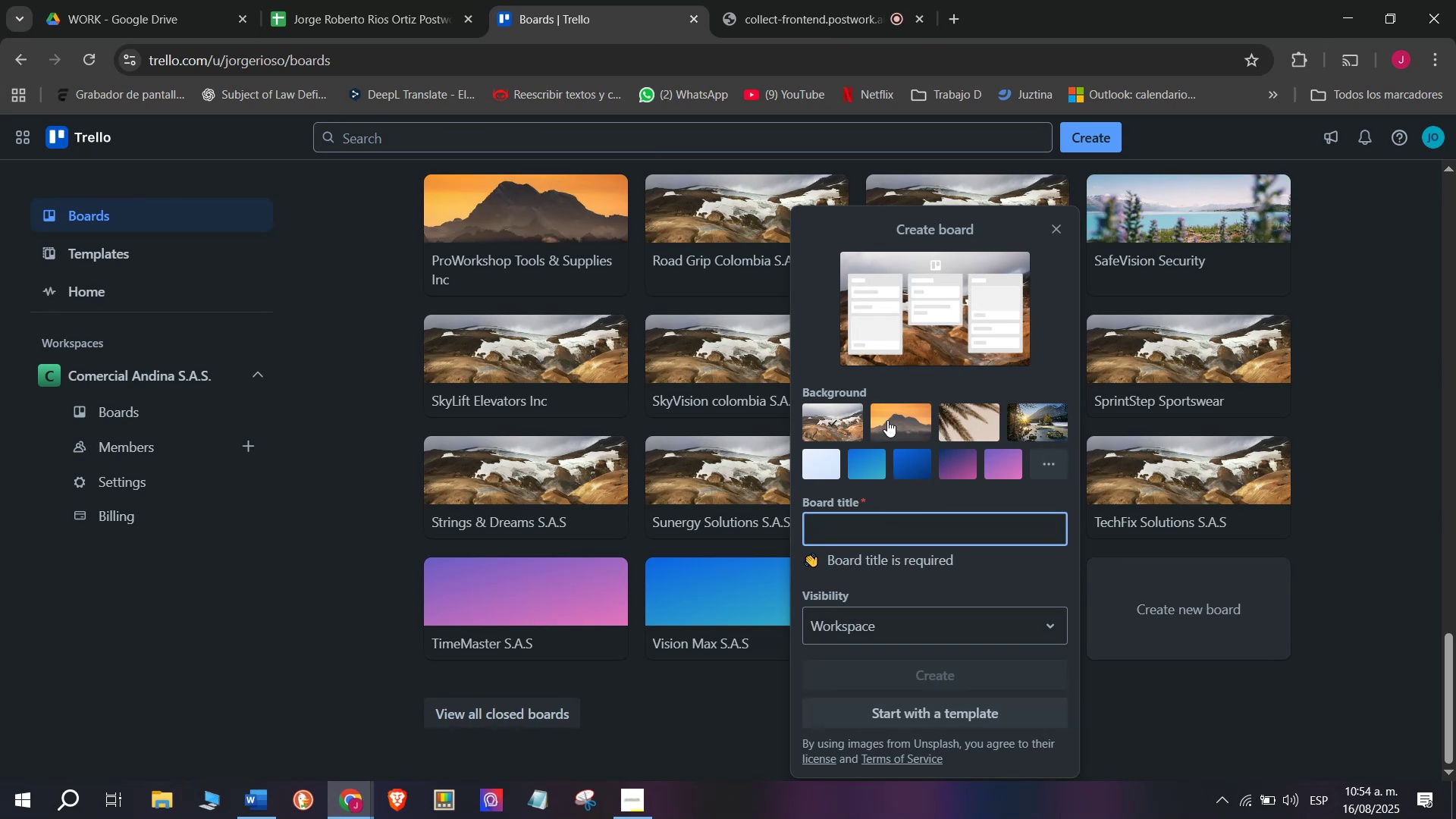 
left_click([828, 434])
 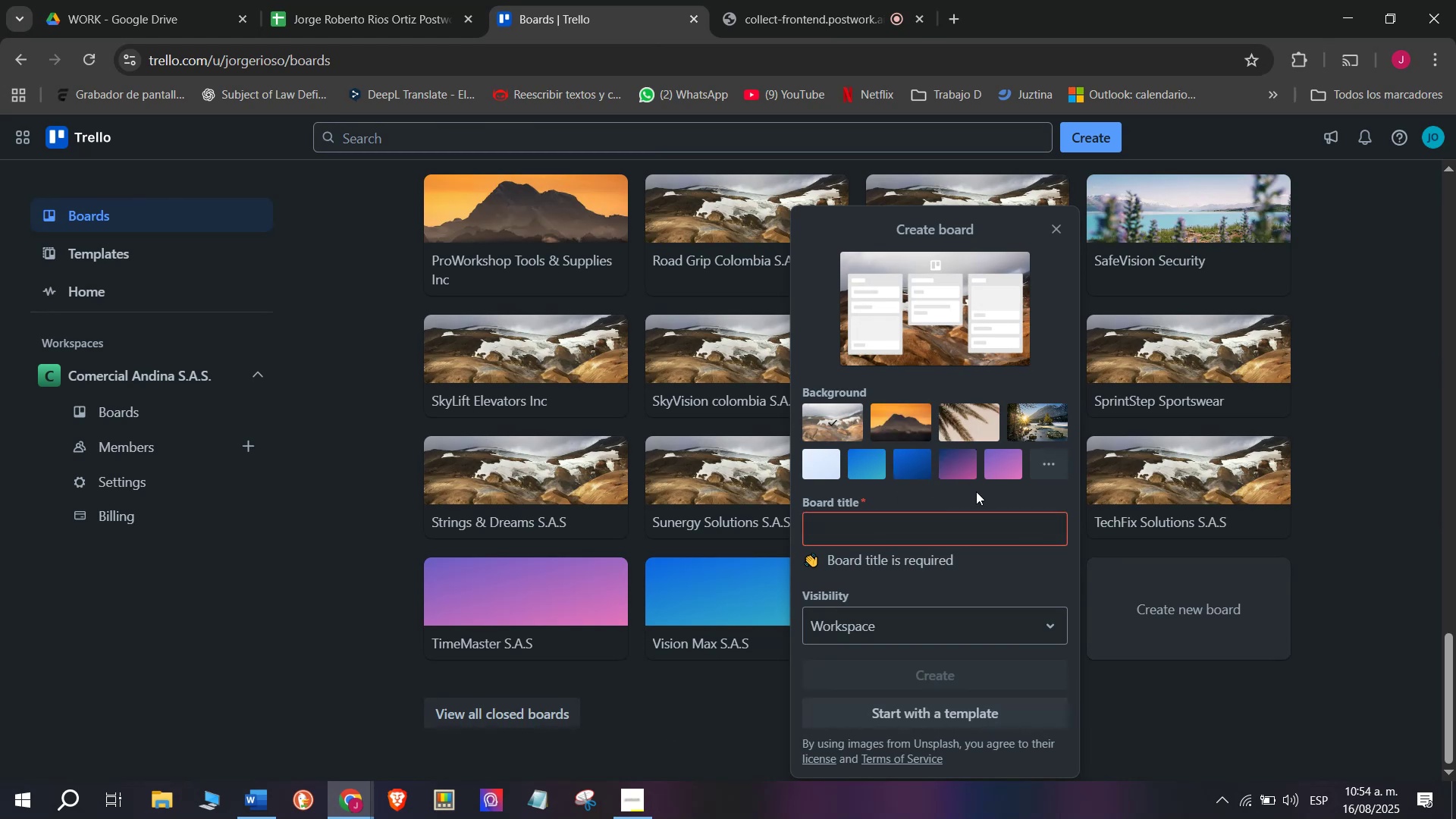 
left_click([915, 457])
 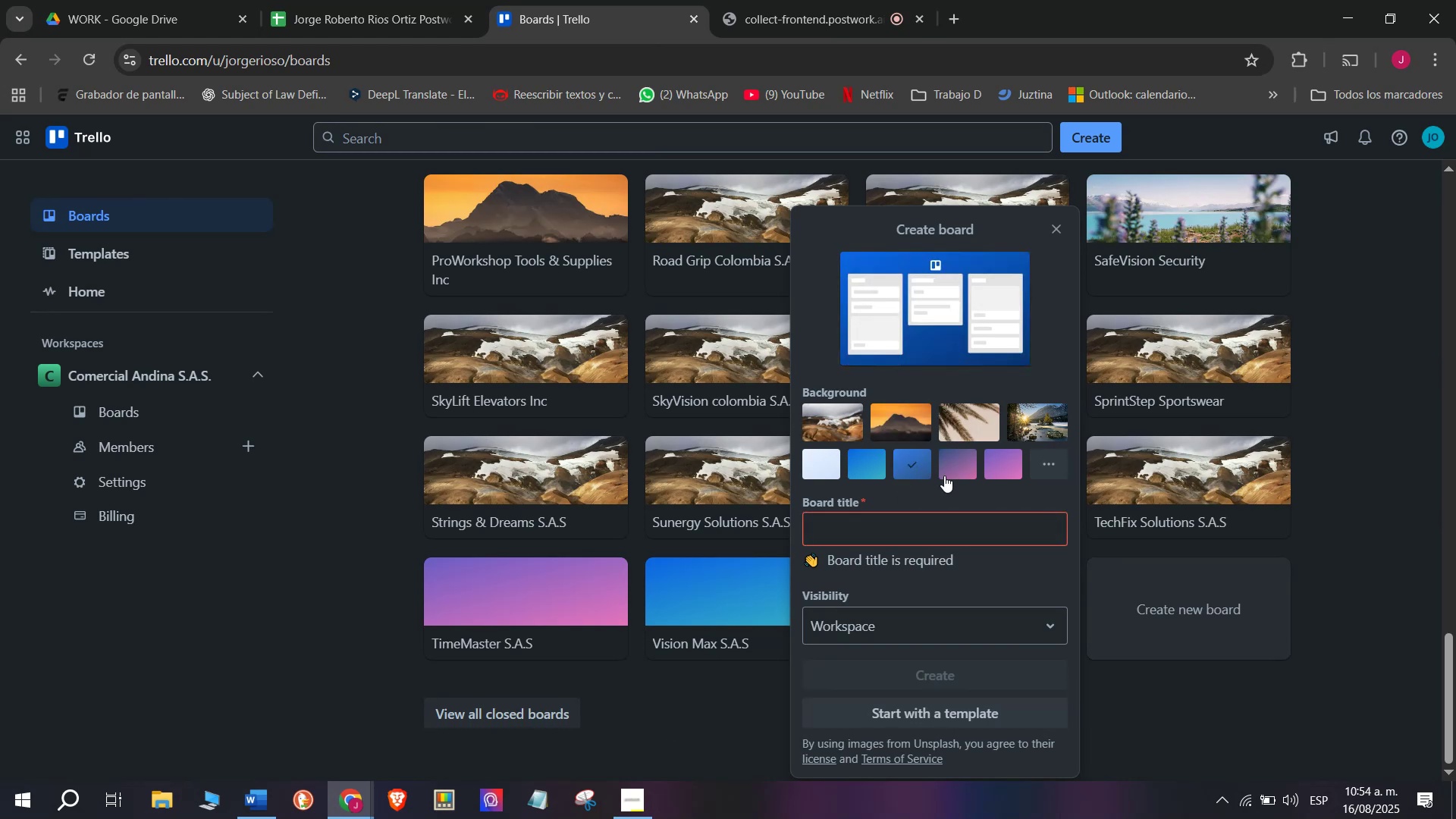 
left_click([965, 469])
 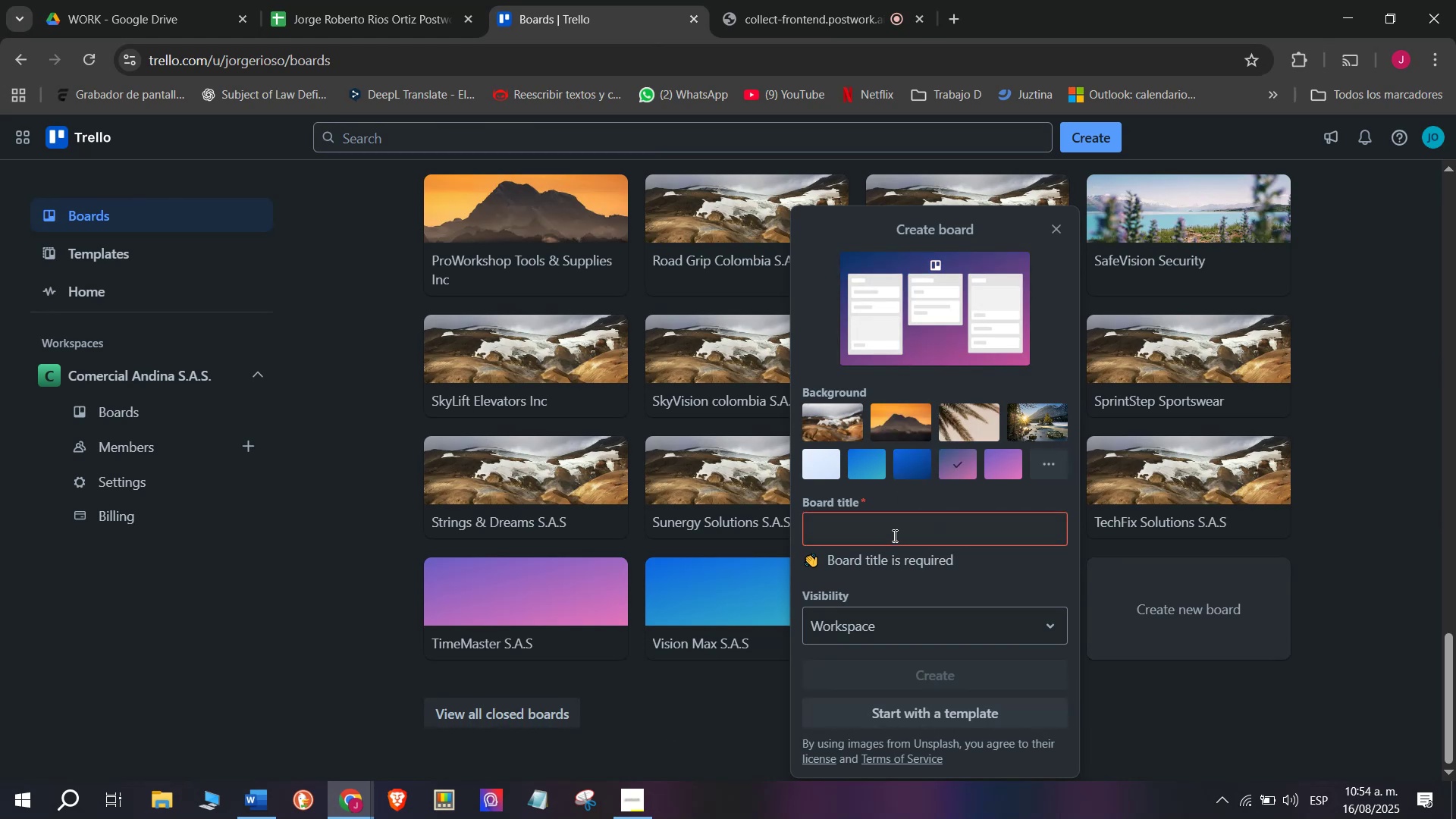 
left_click([893, 535])
 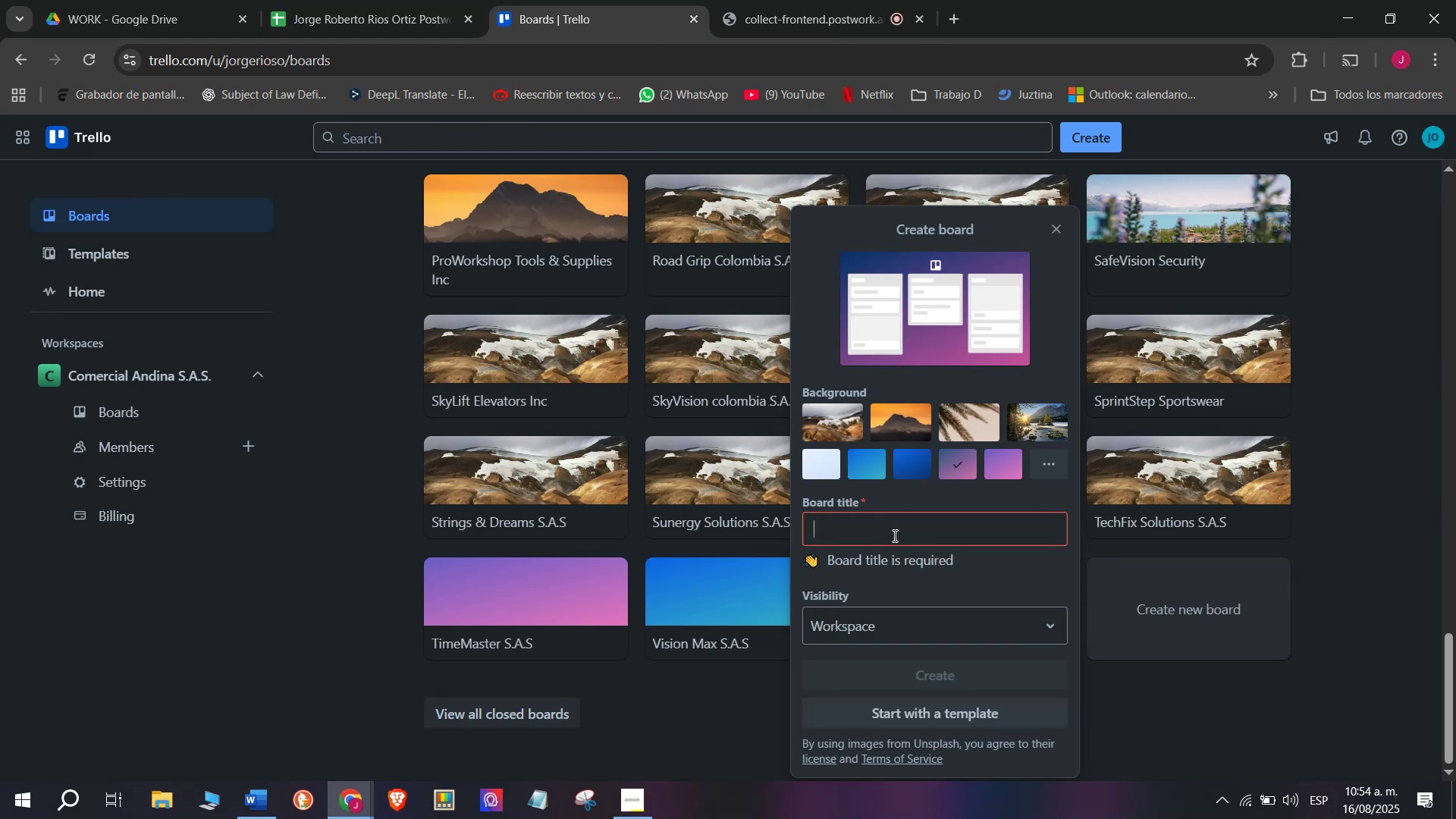 
type(v)
key(Backspace)
type(Vision Max Electronics)
 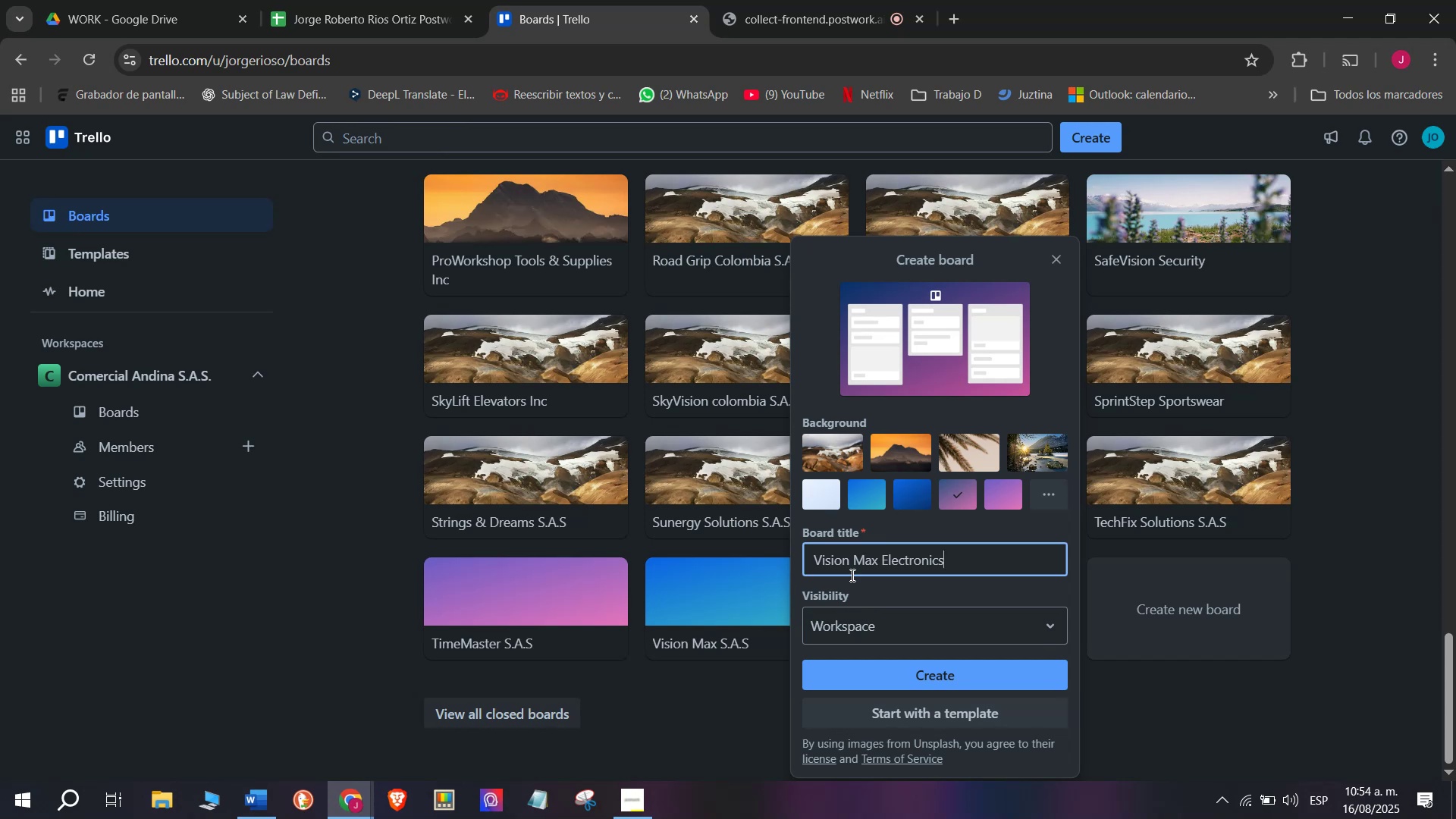 
left_click([853, 561])
 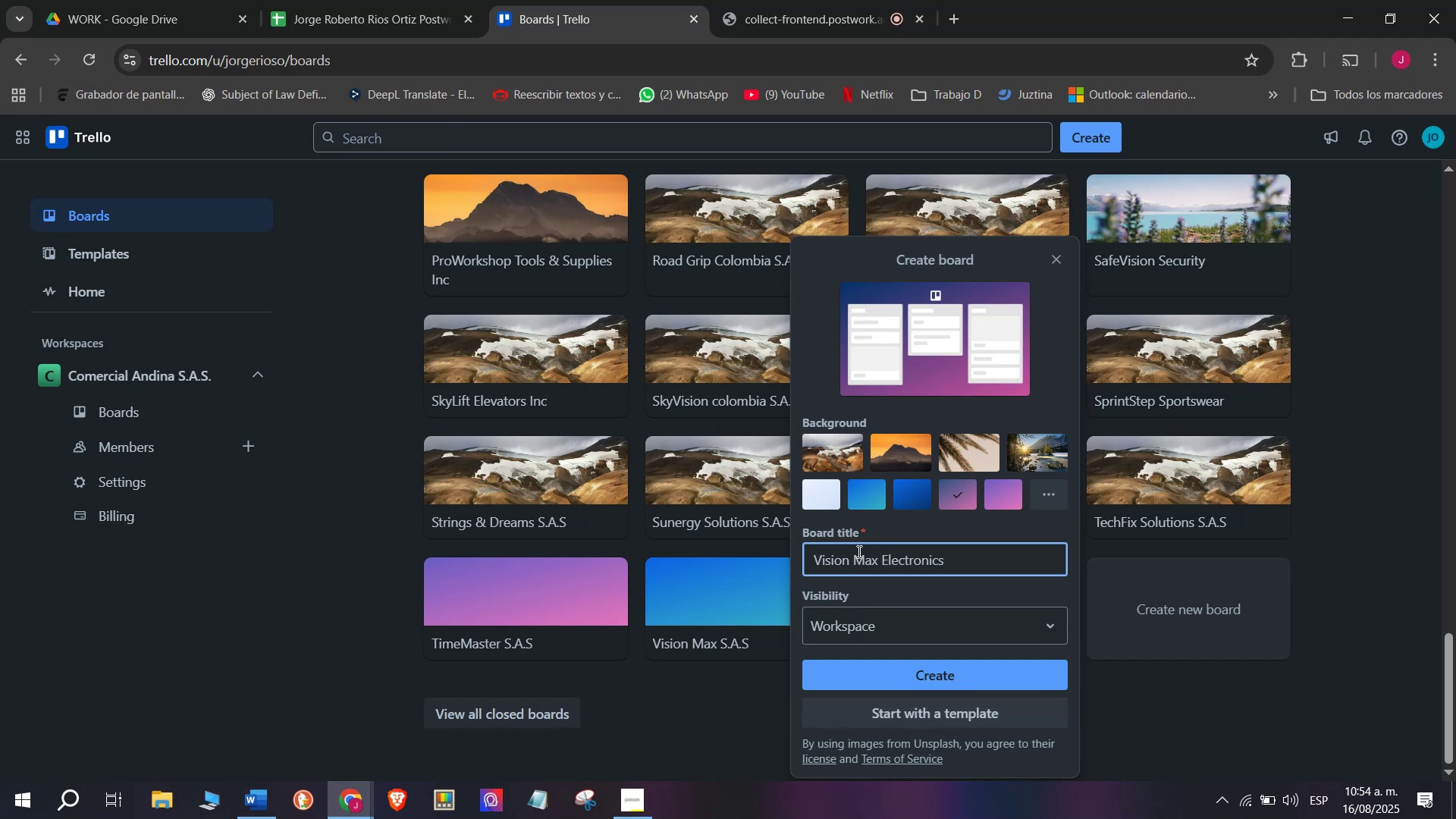 
key(Backspace)
 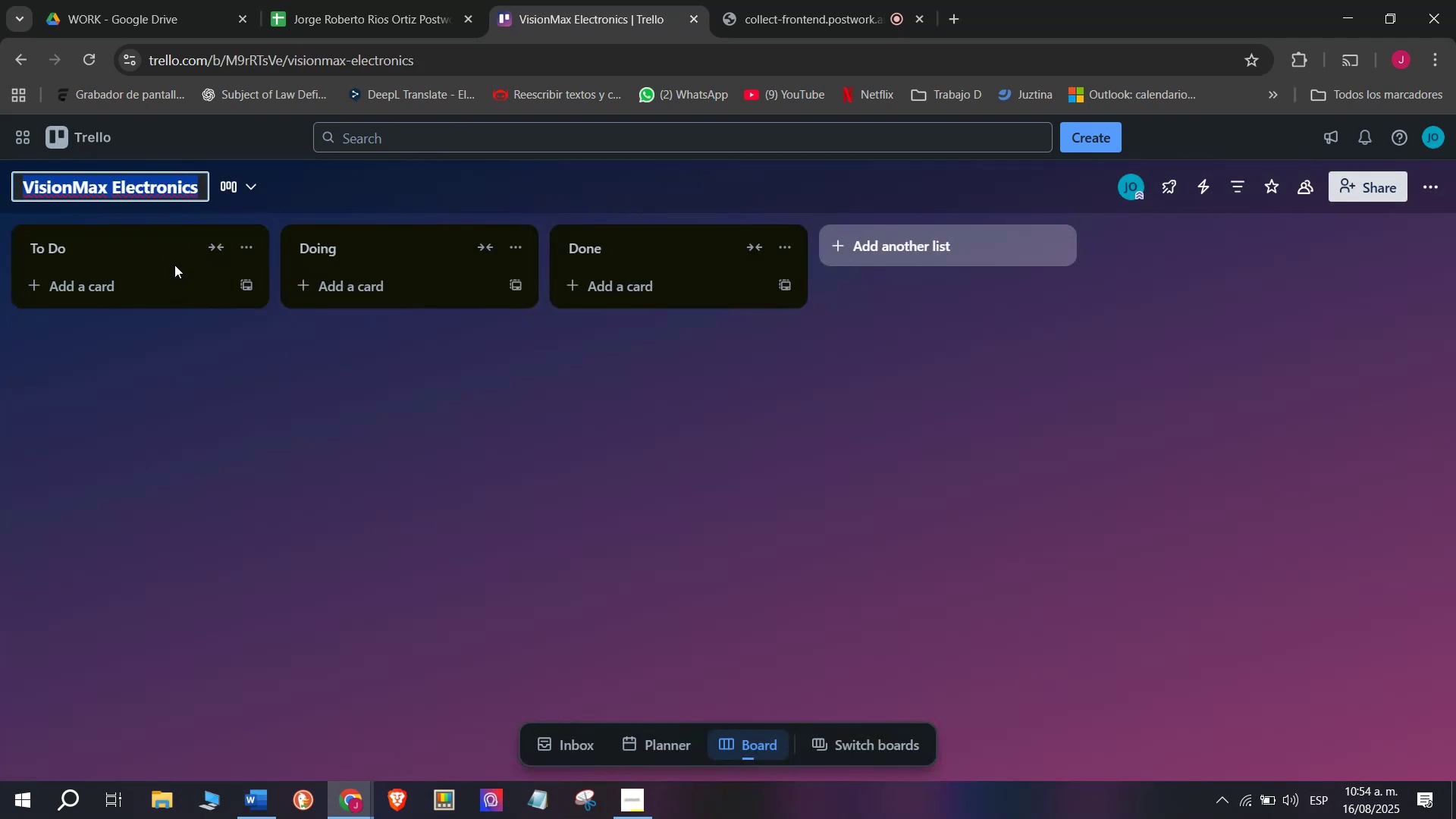 
wait(13.87)
 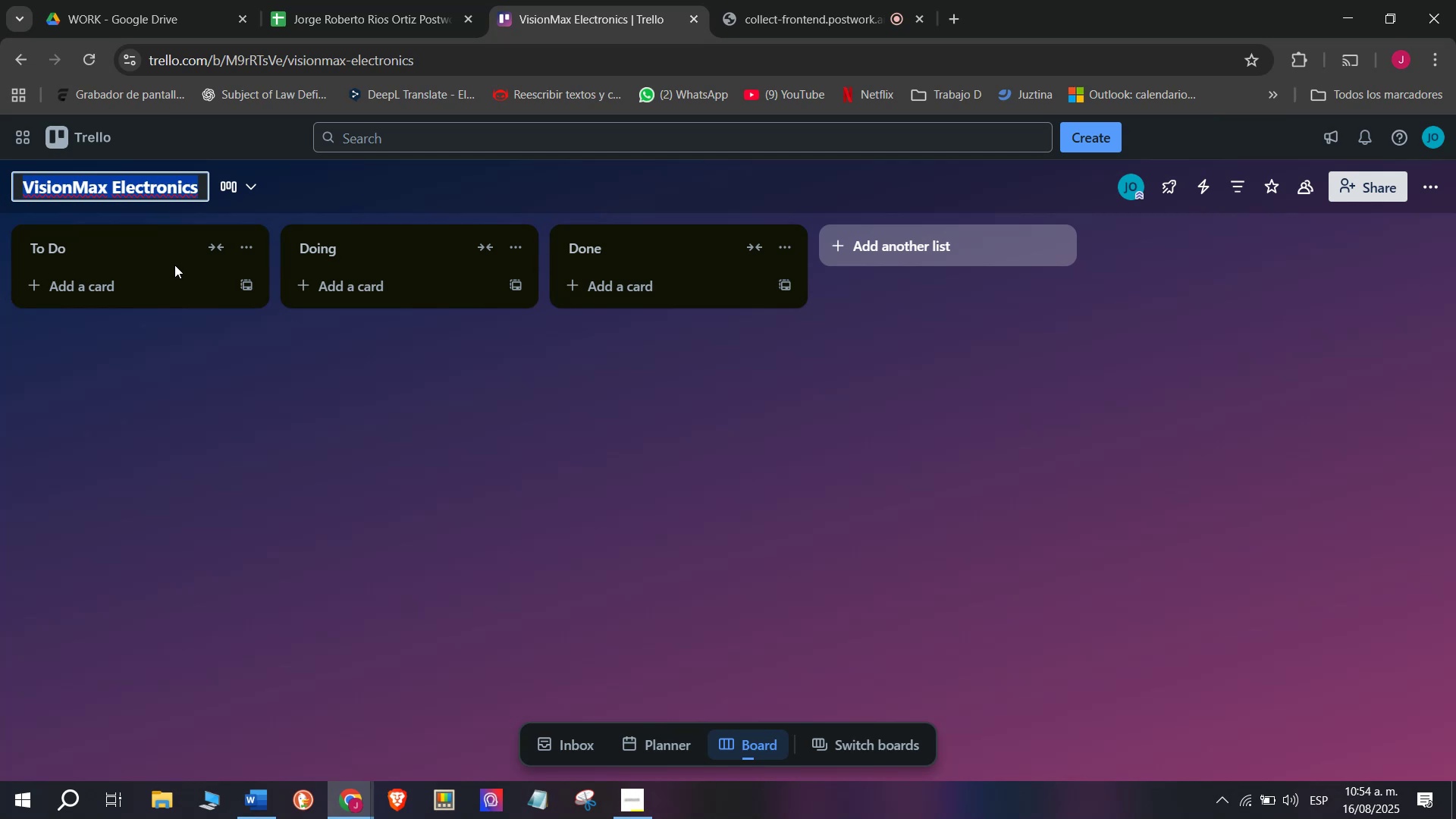 
key(Control+C)
 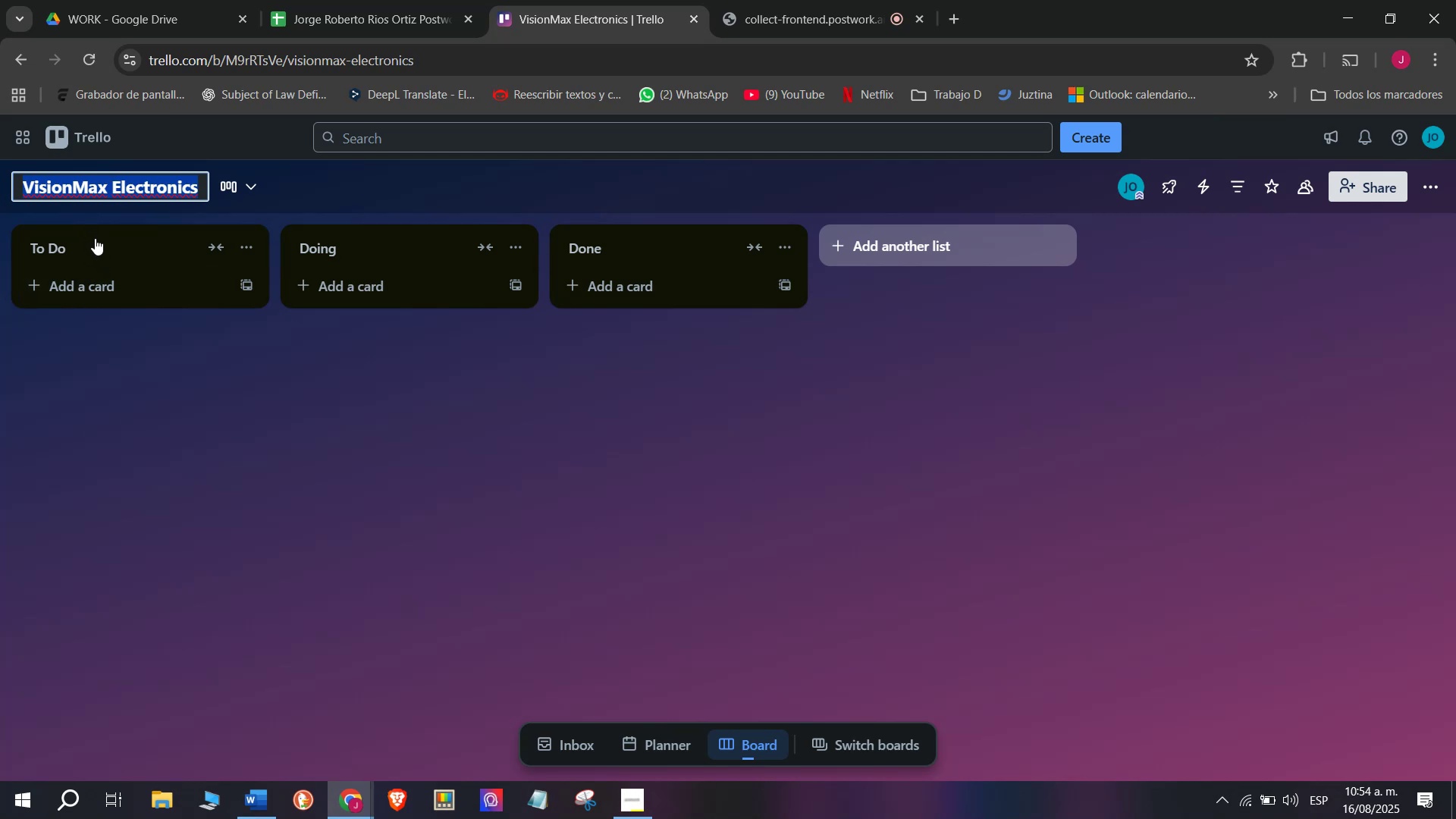 
left_click([95, 236])
 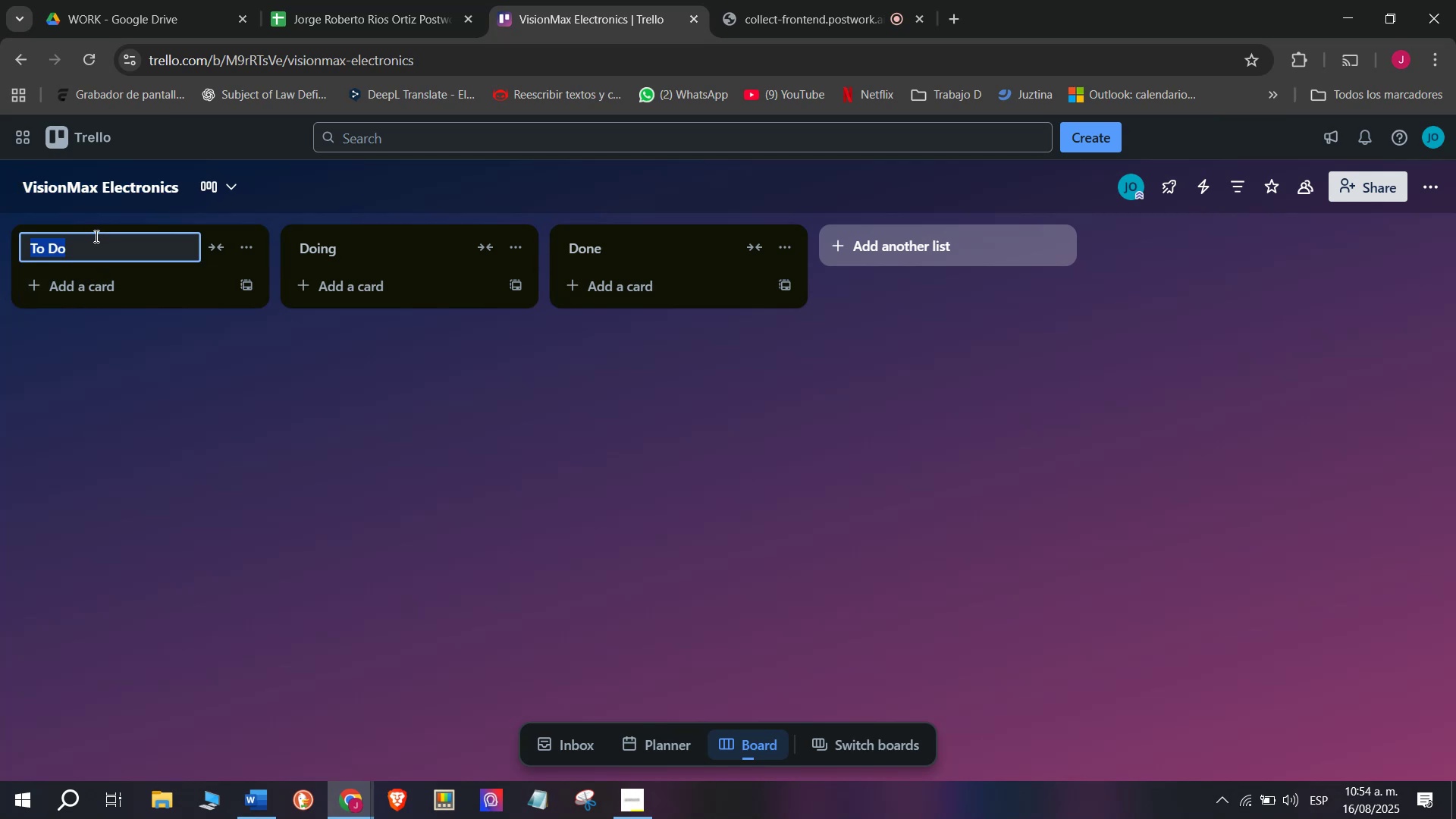 
key(Control+ControlLeft)
 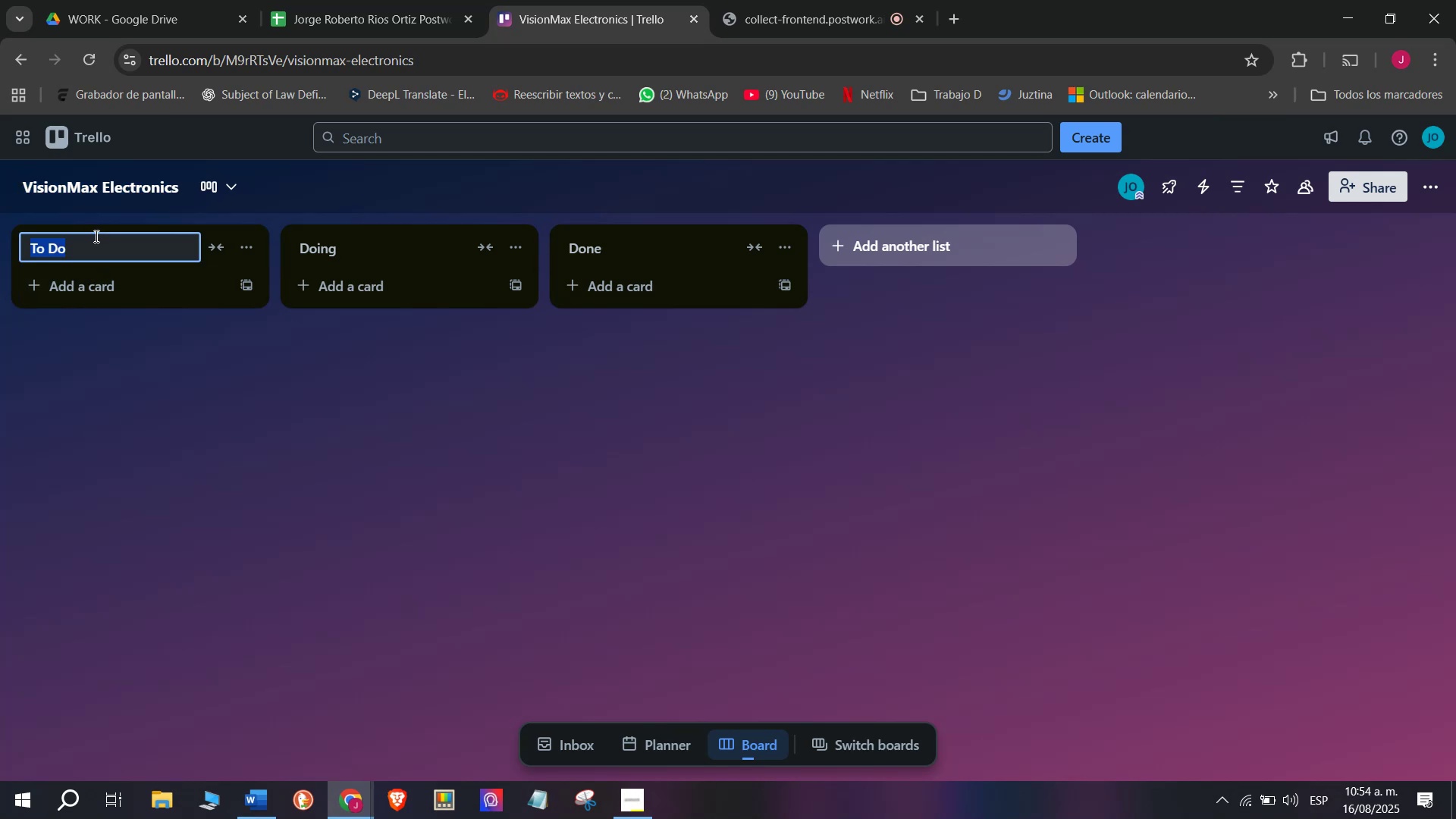 
key(Control+V)
 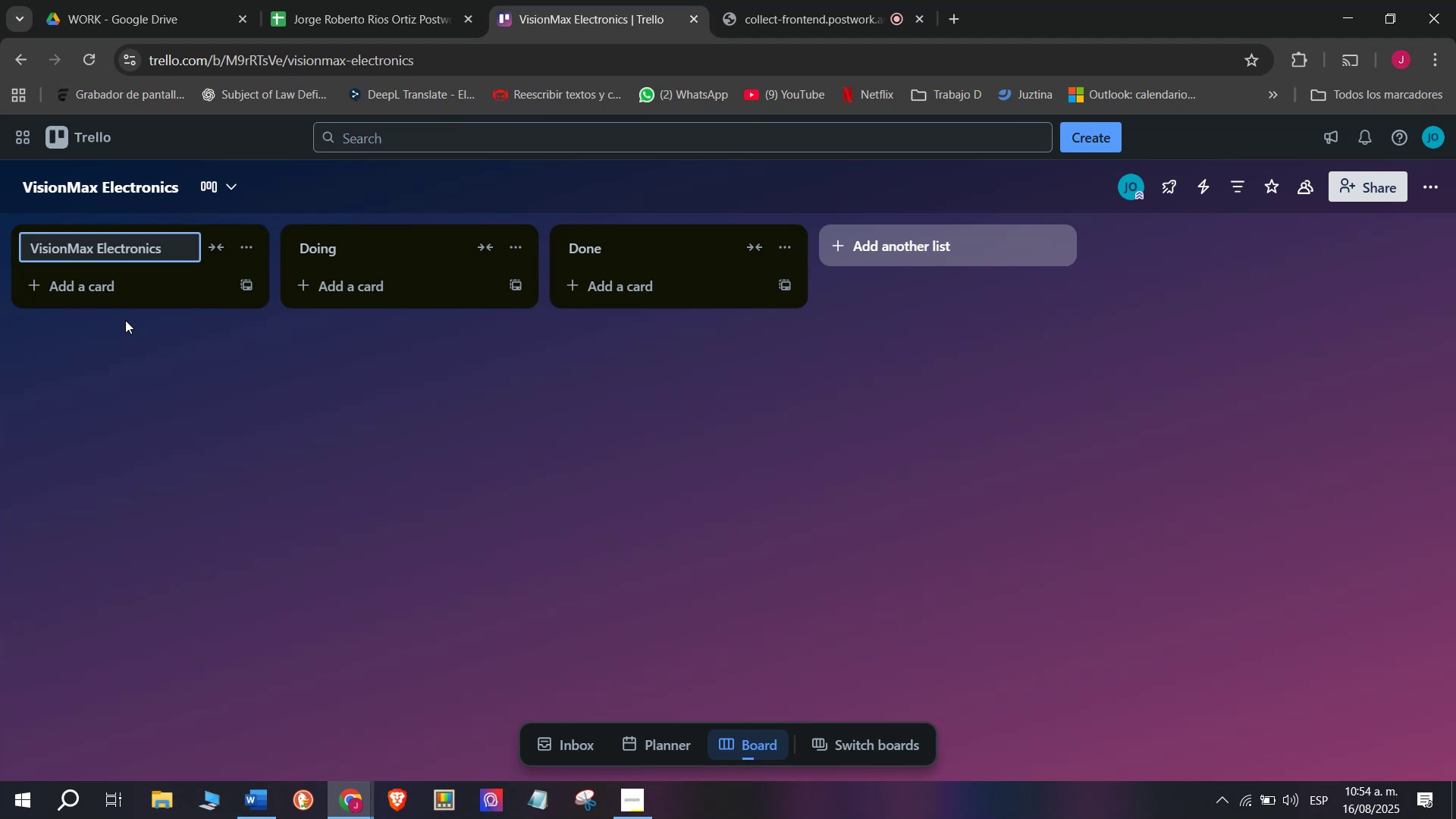 
wait(10.18)
 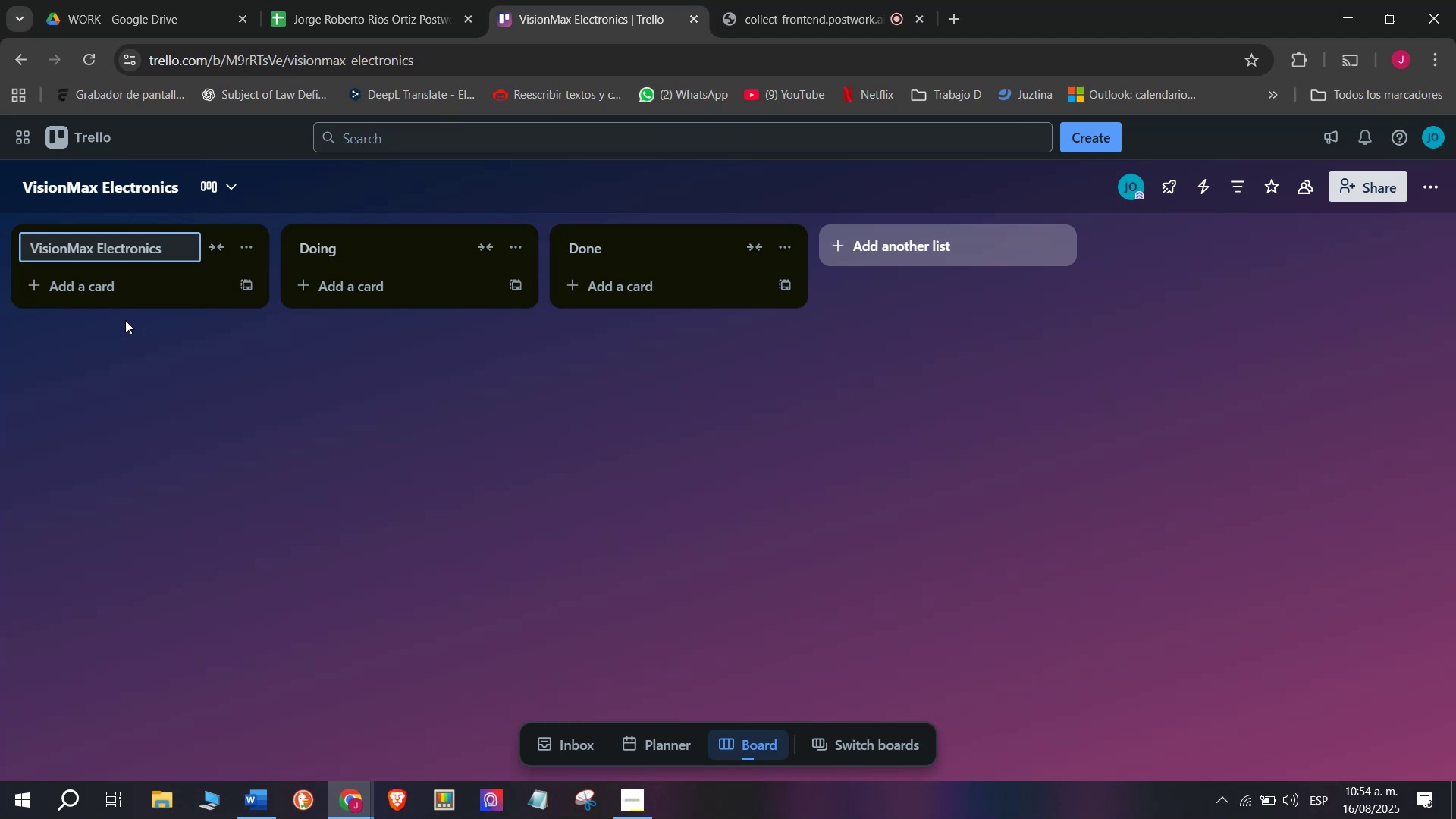 
left_click([123, 300])
 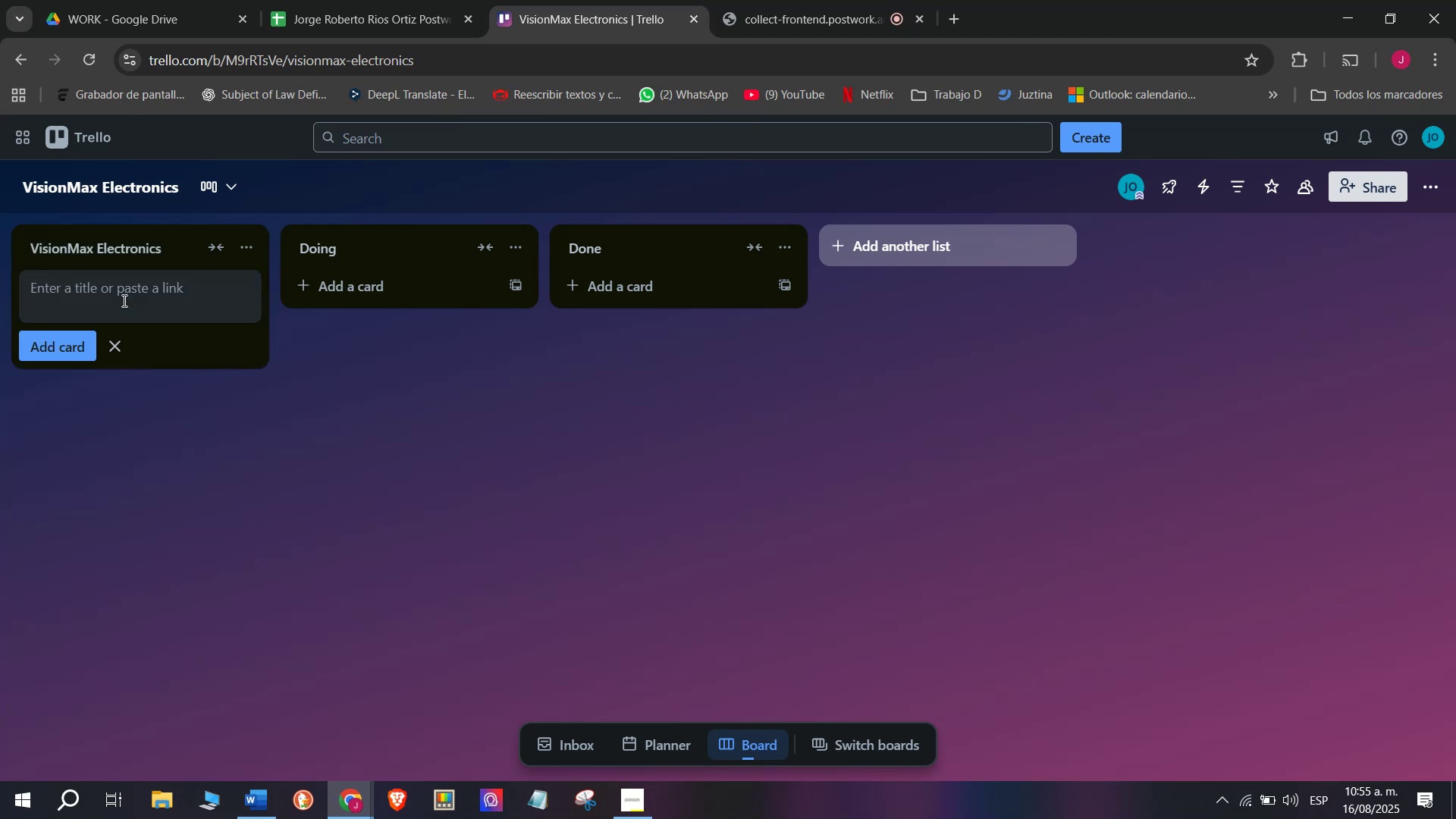 
key(CapsLock)
 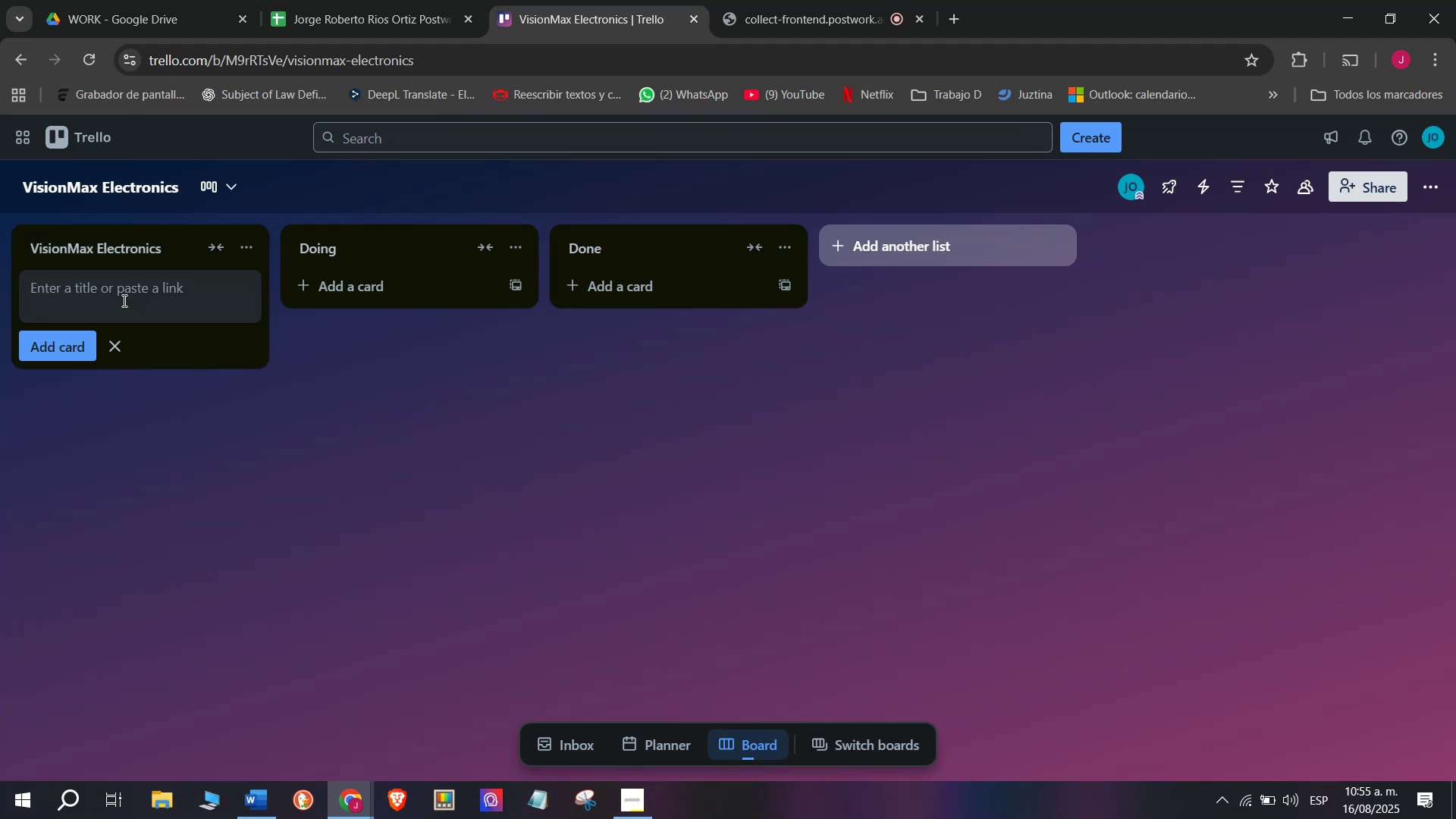 
key(M)
 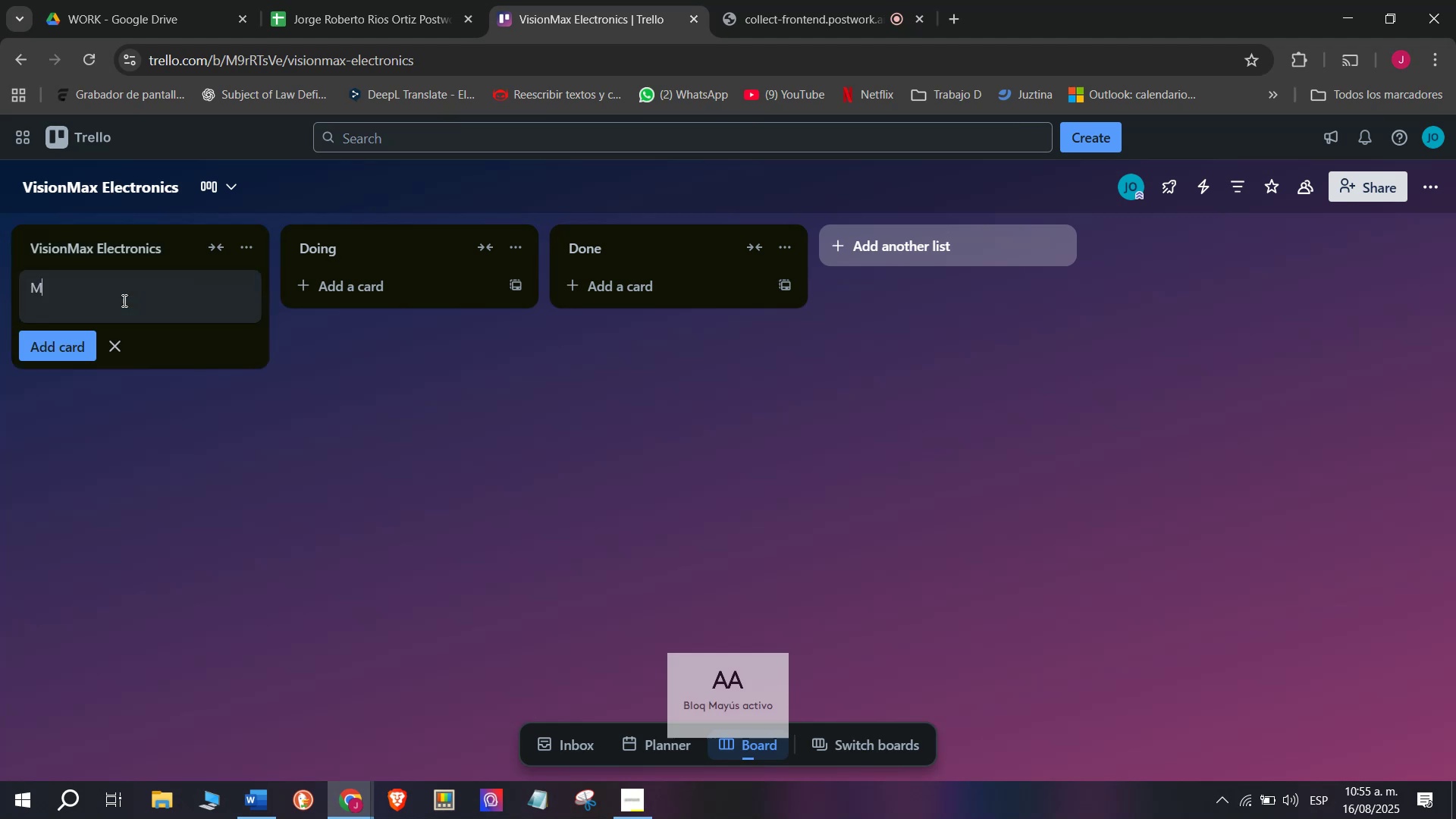 
key(CapsLock)
 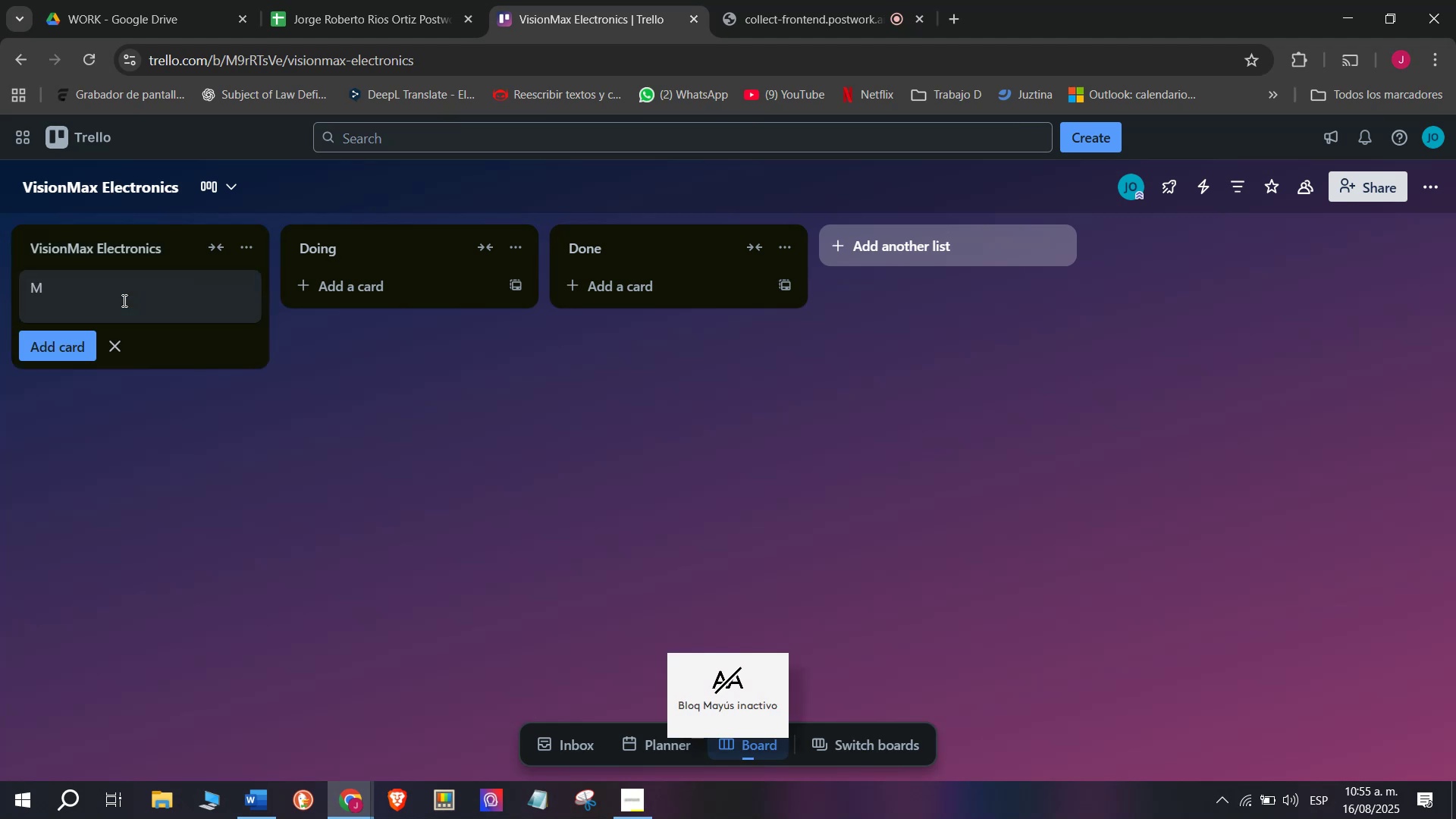 
key(I)
 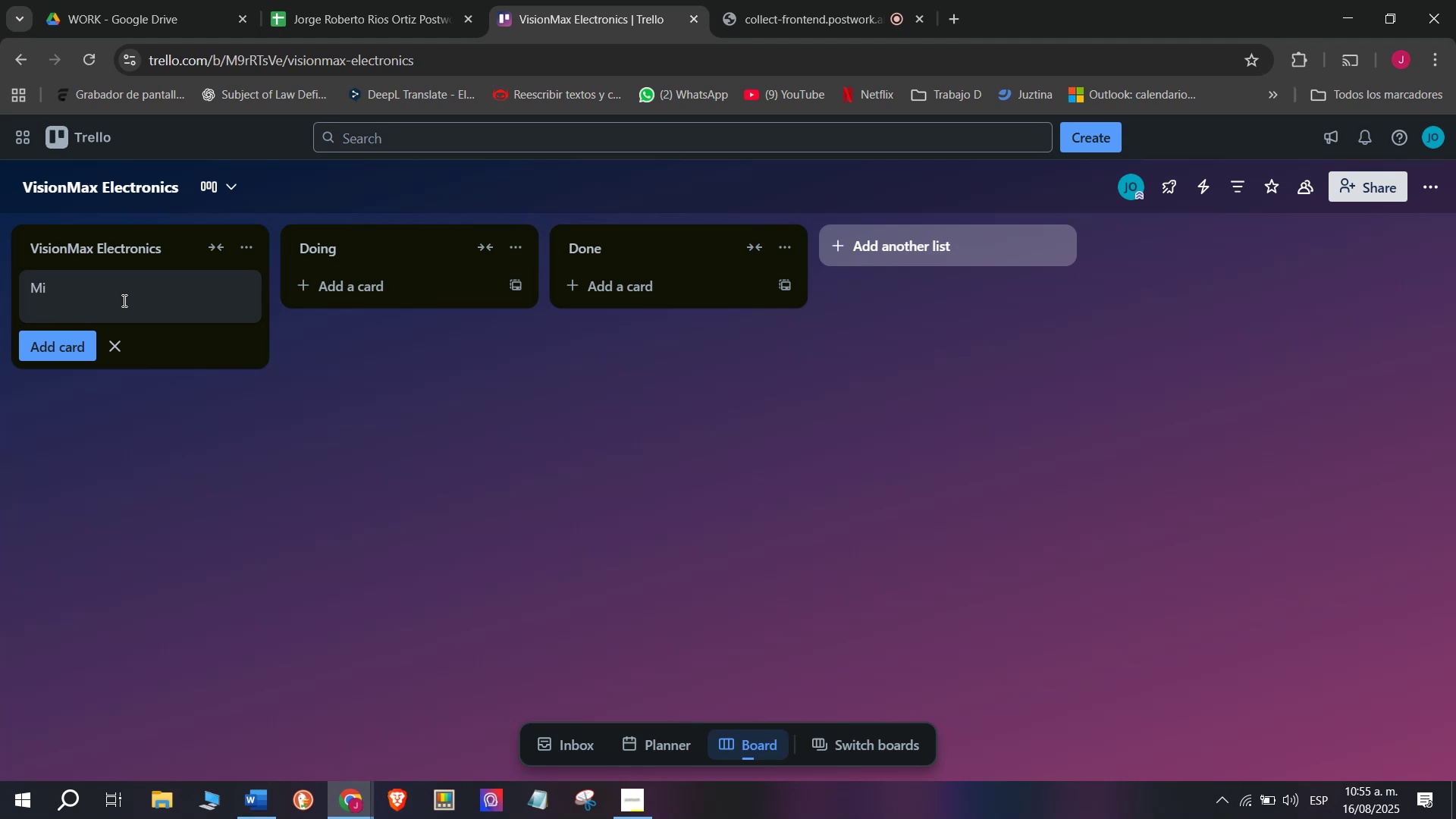 
type(ssion )
 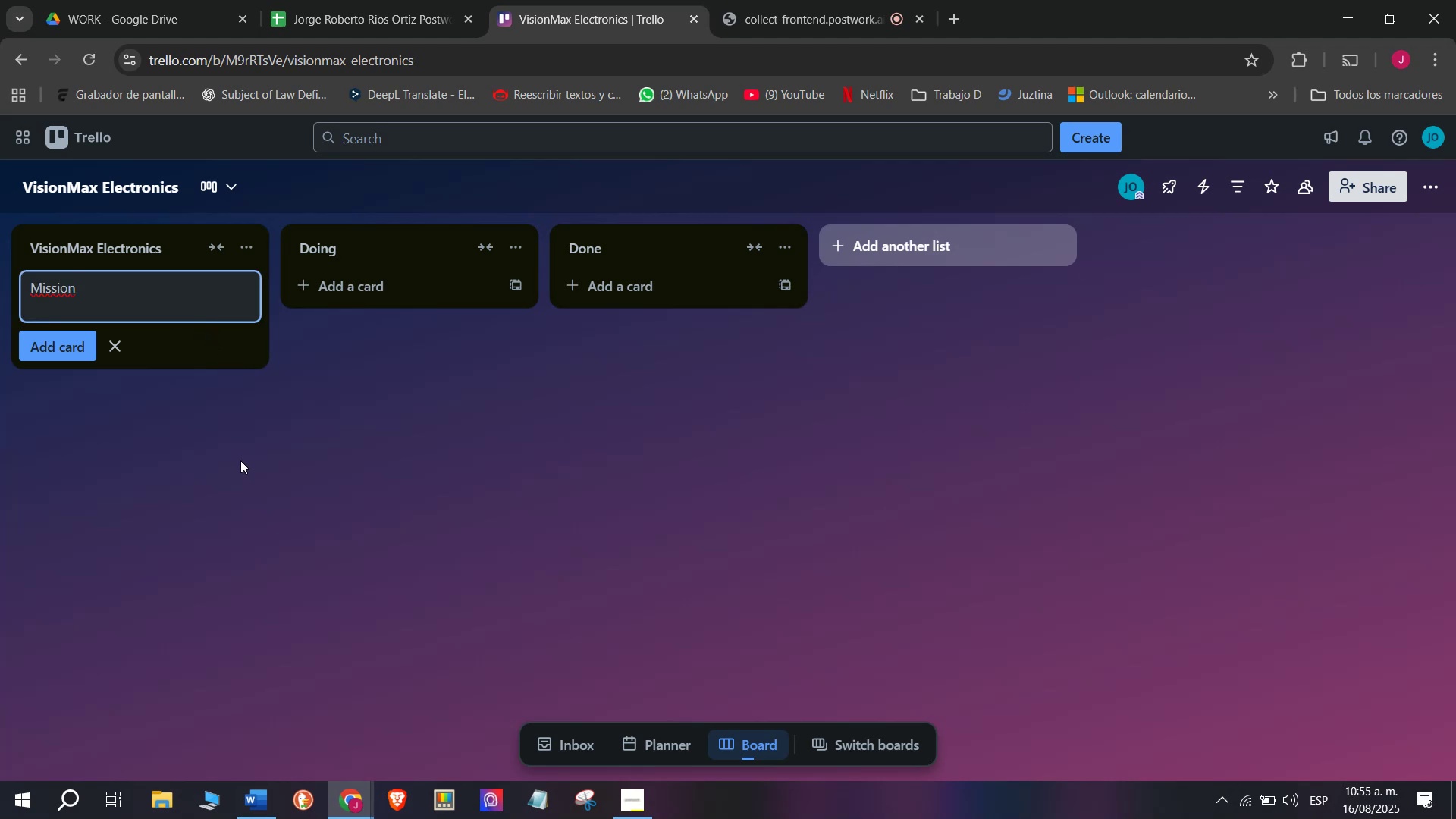 
key(Enter)
 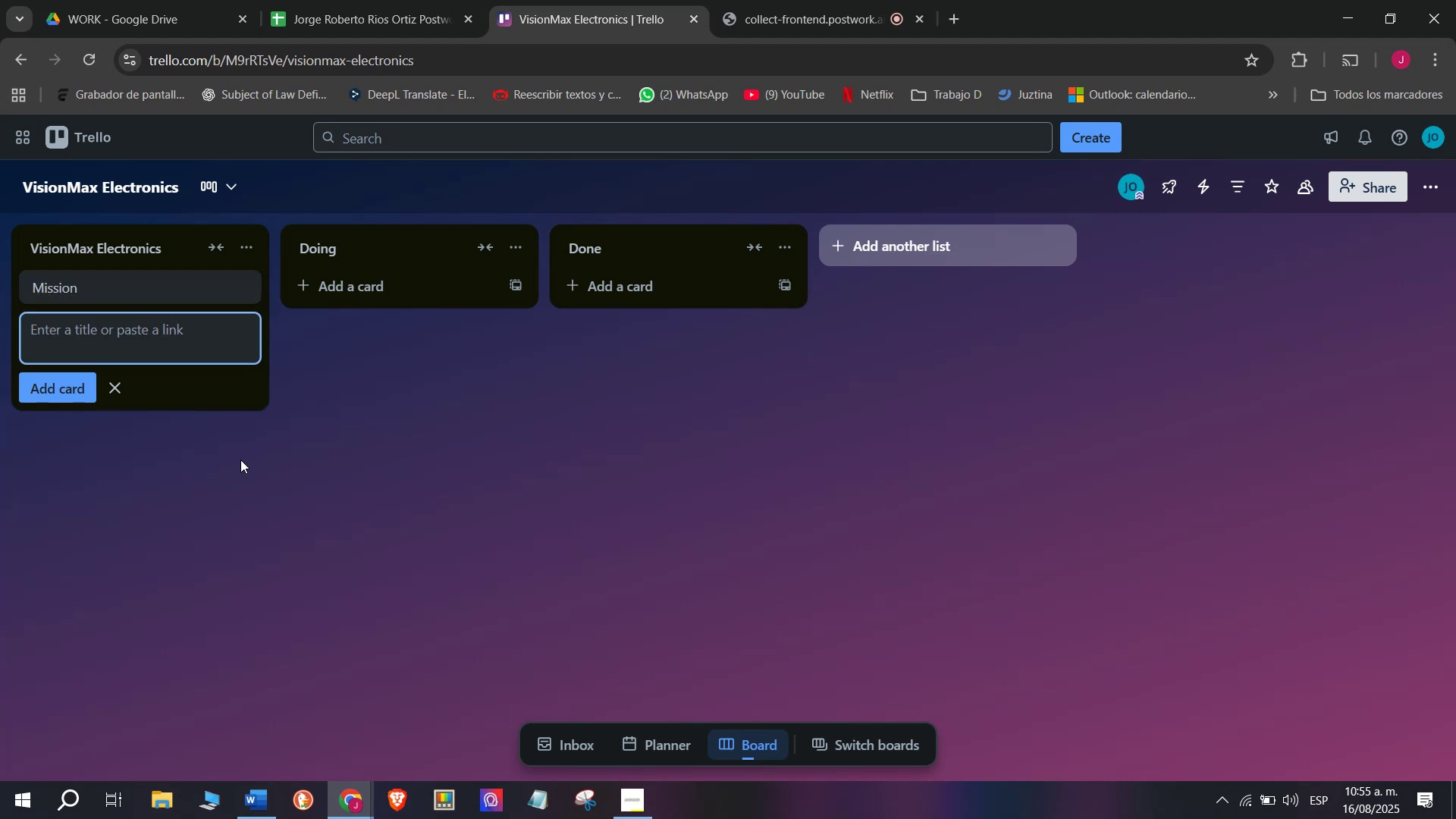 
type(Vision)
 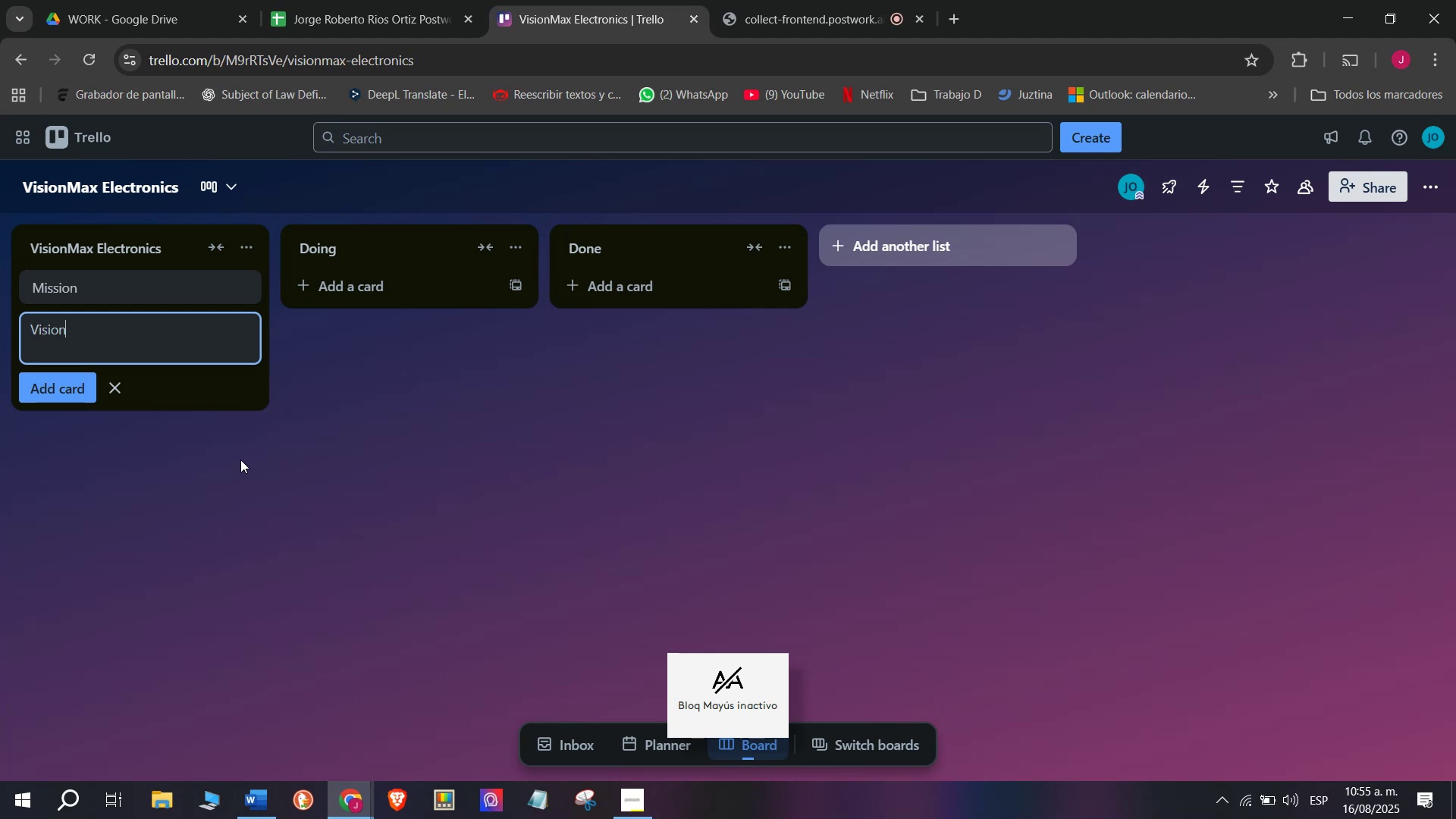 
key(Enter)
 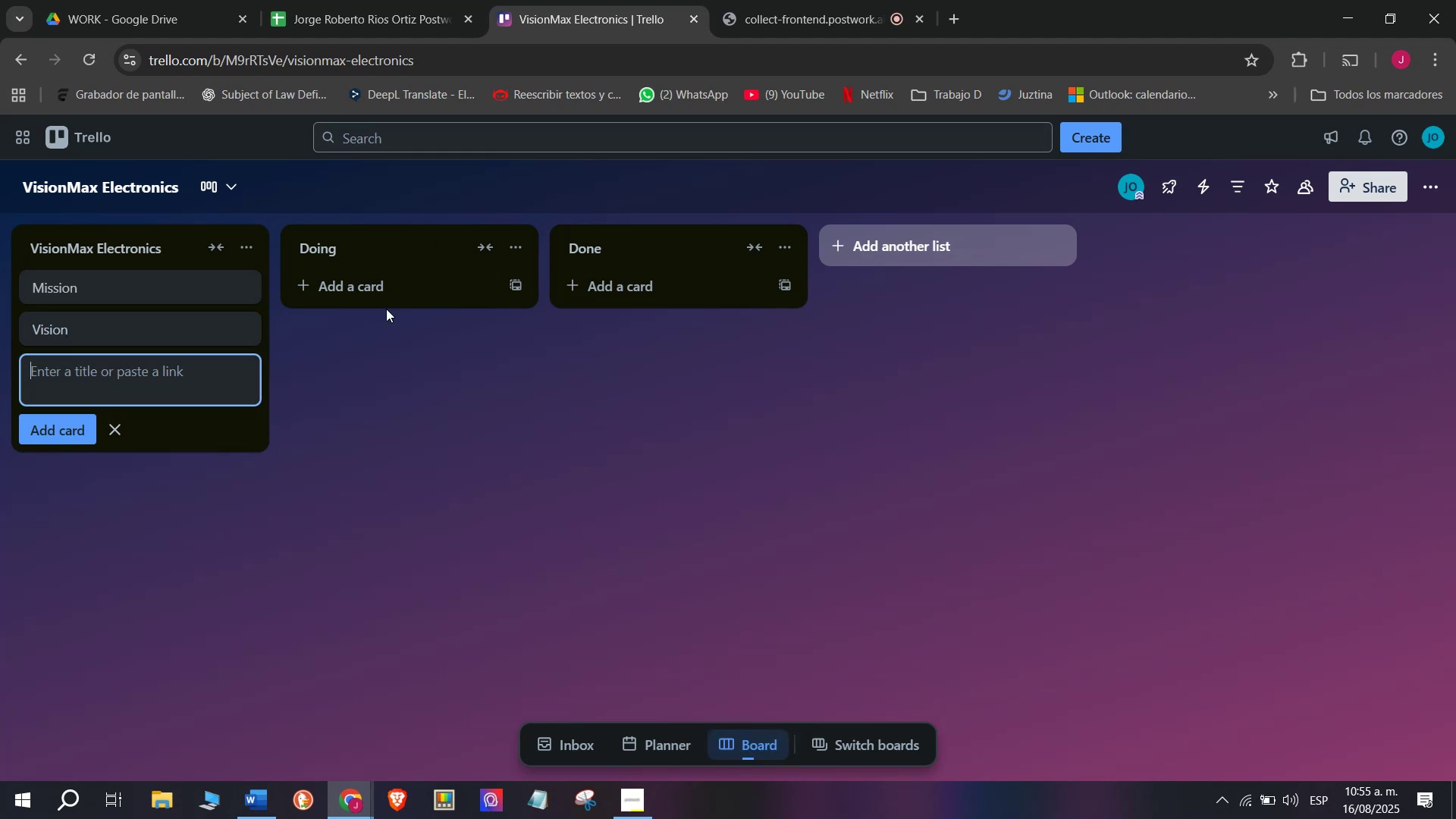 
left_click([389, 284])
 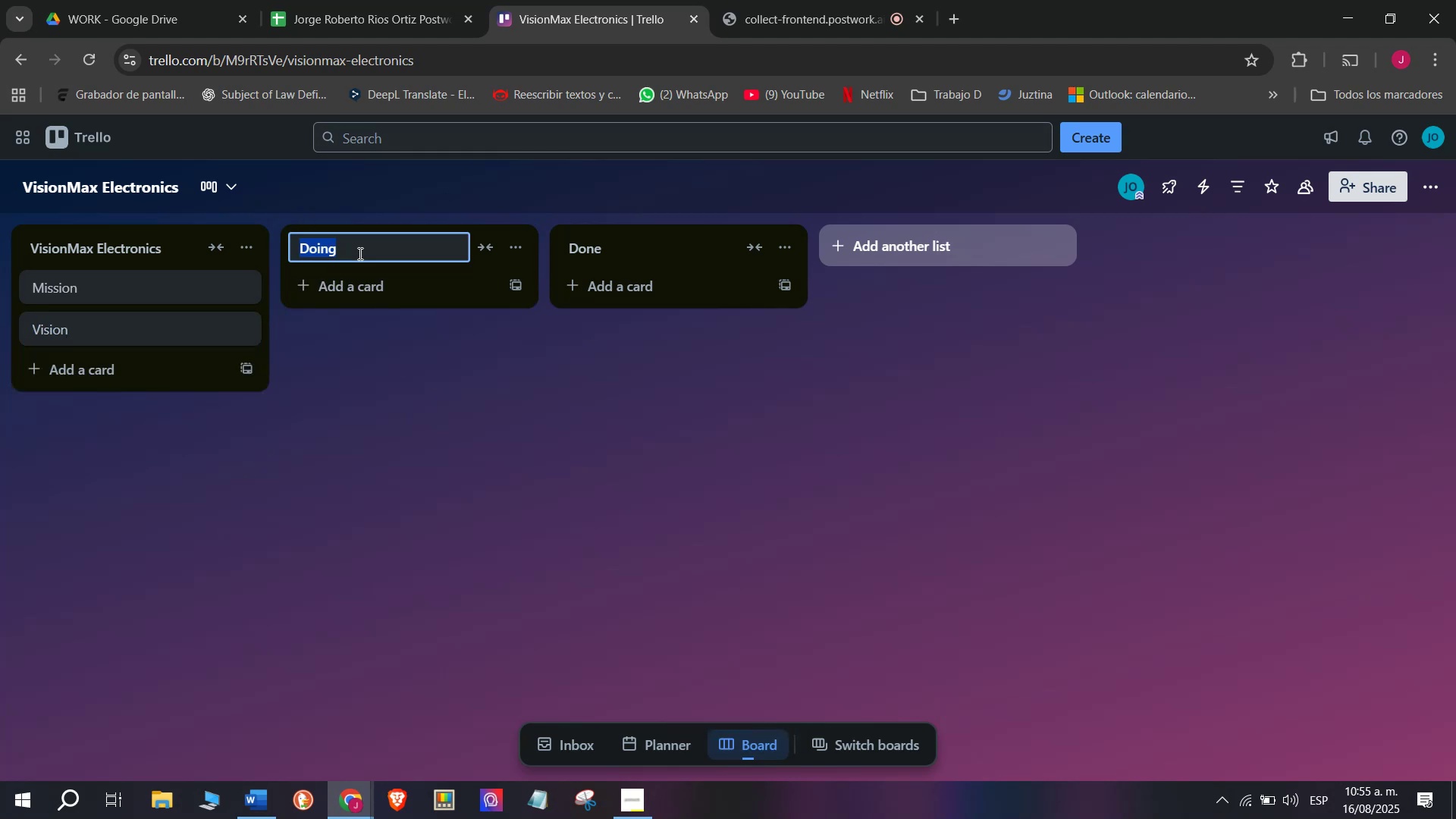 
wait(6.02)
 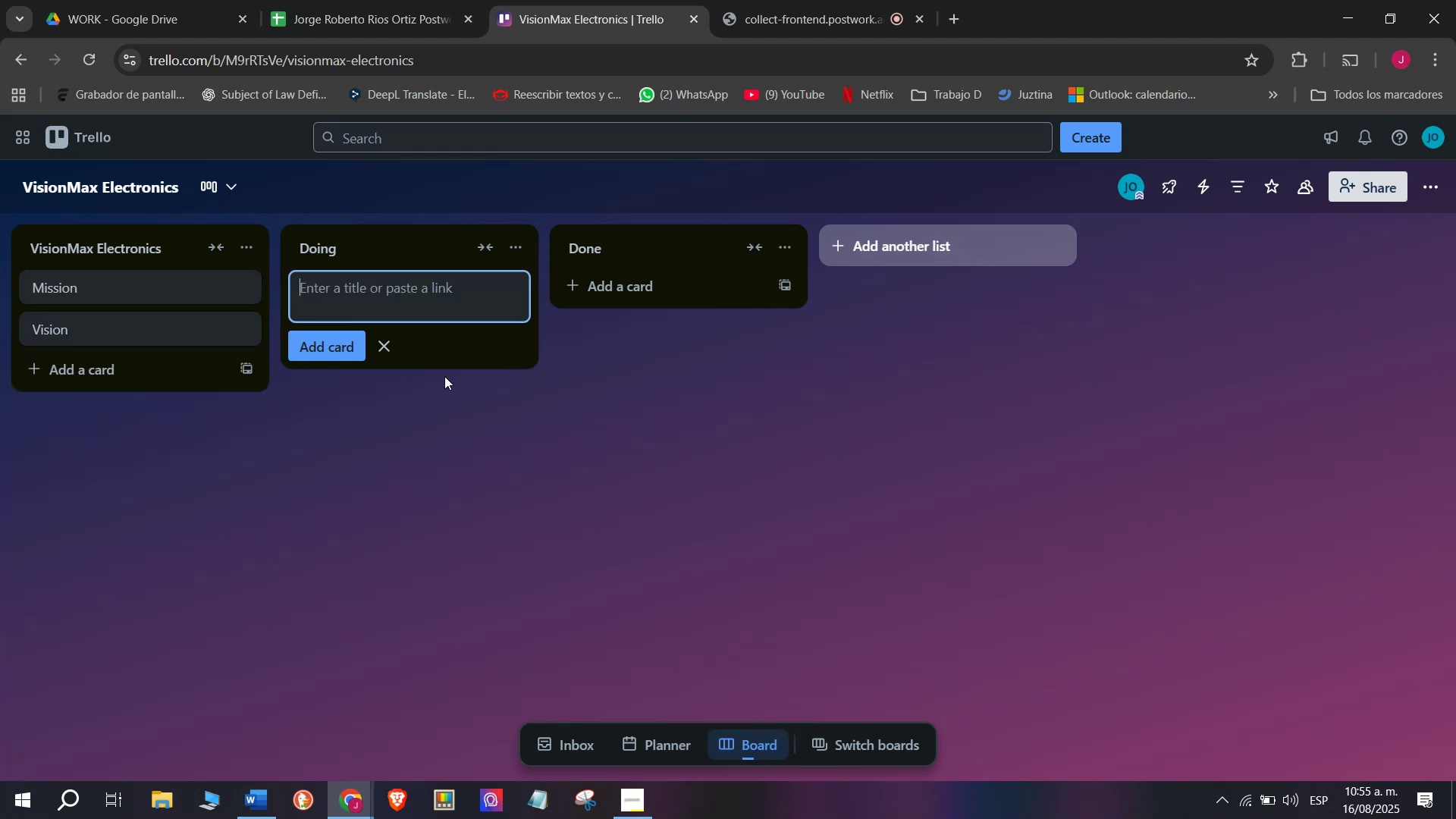 
type(Produv)
key(Backspace)
type(ct Catalog)
 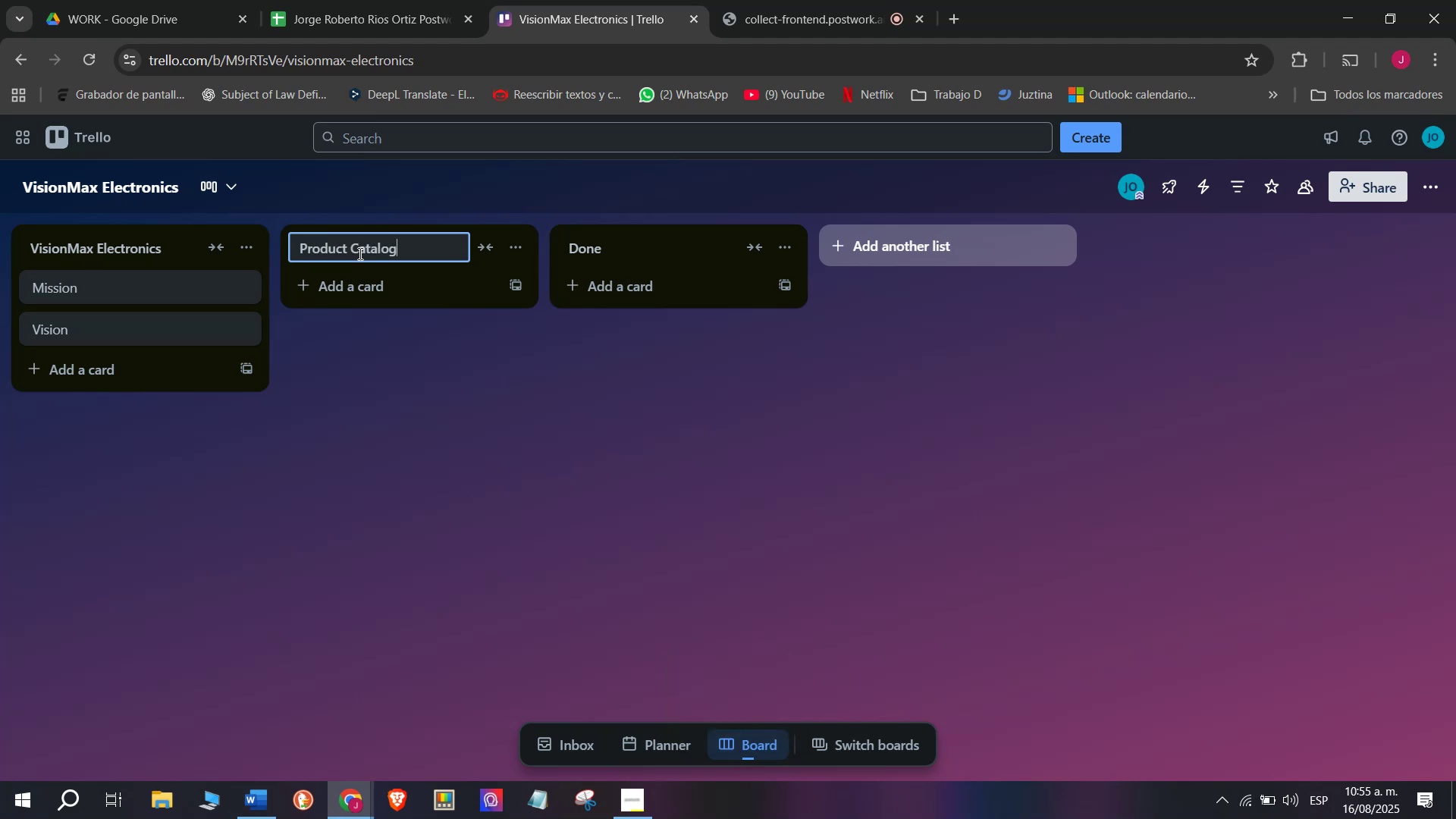 
key(Enter)
 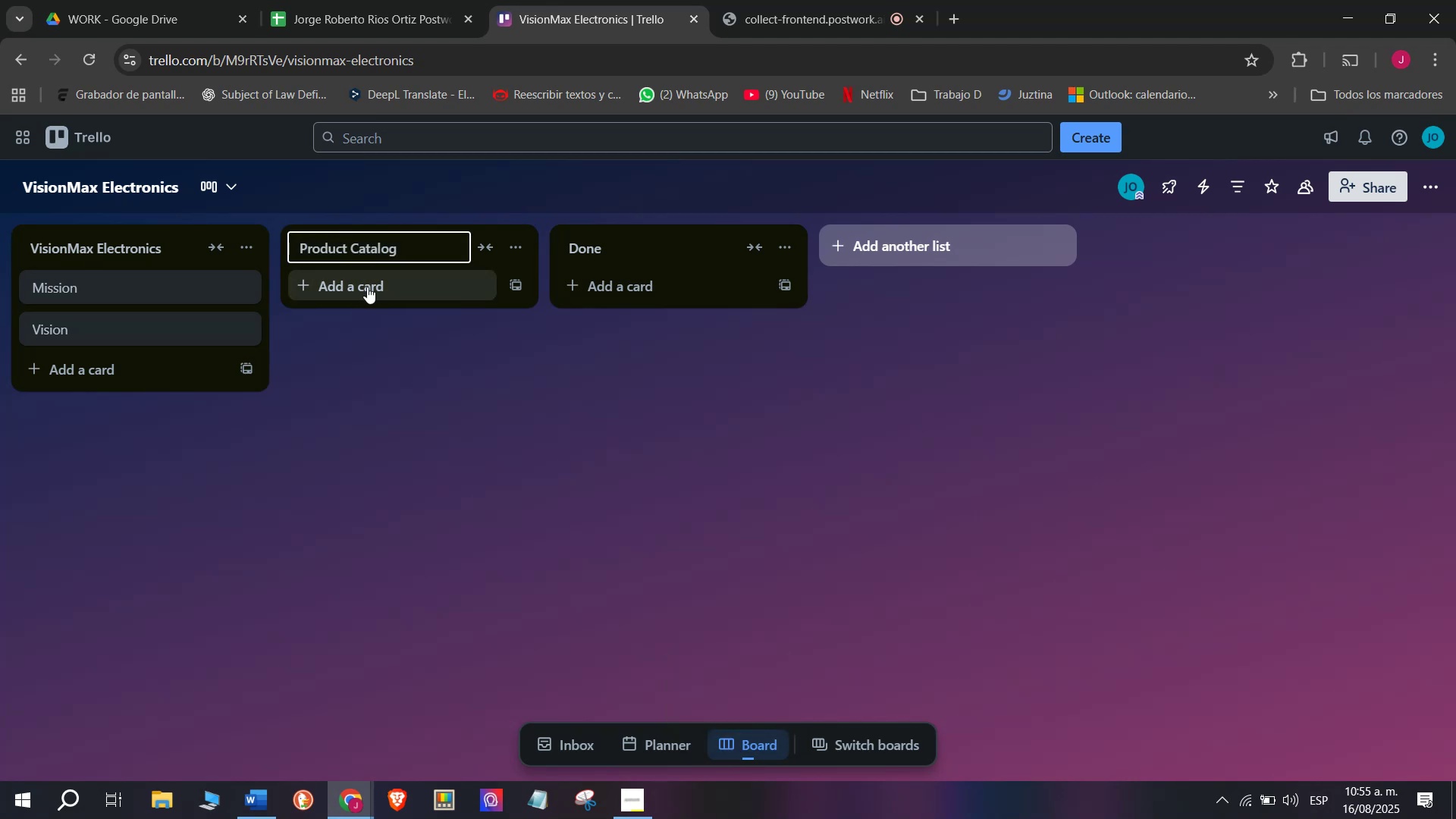 
left_click([377, 298])
 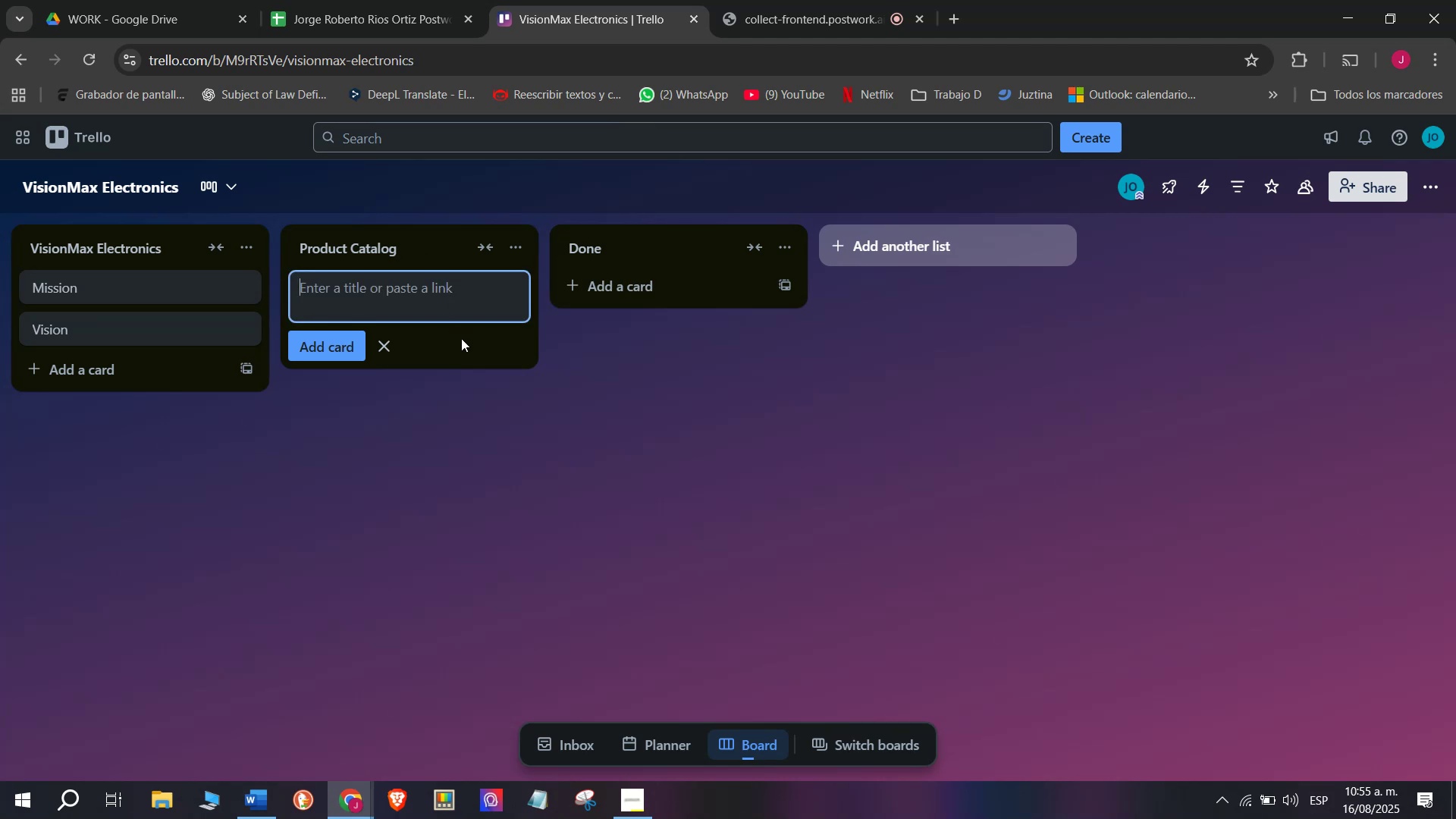 
type(Smat)
key(Backspace)
type(rt TVs)
 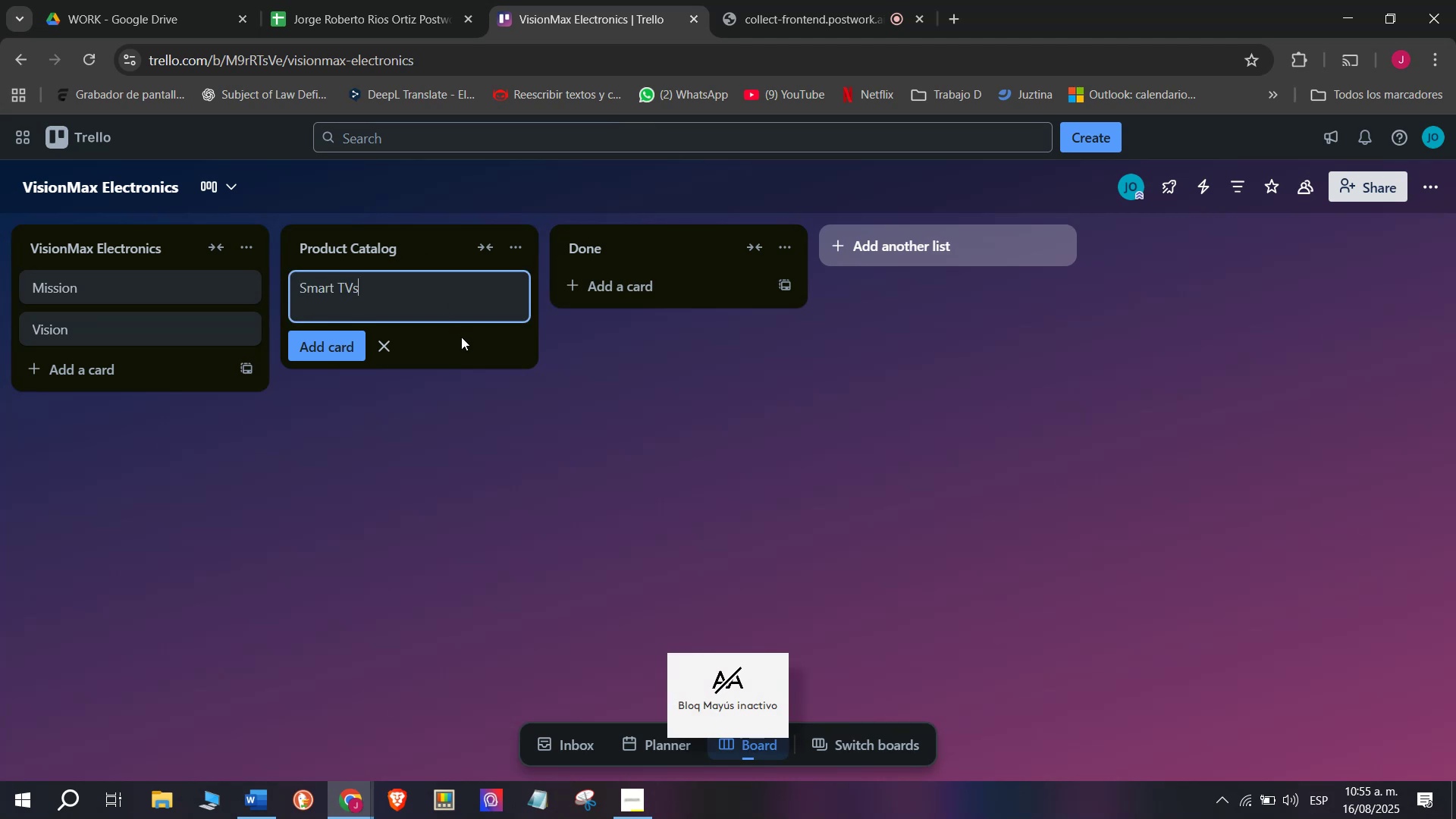 
key(Enter)
 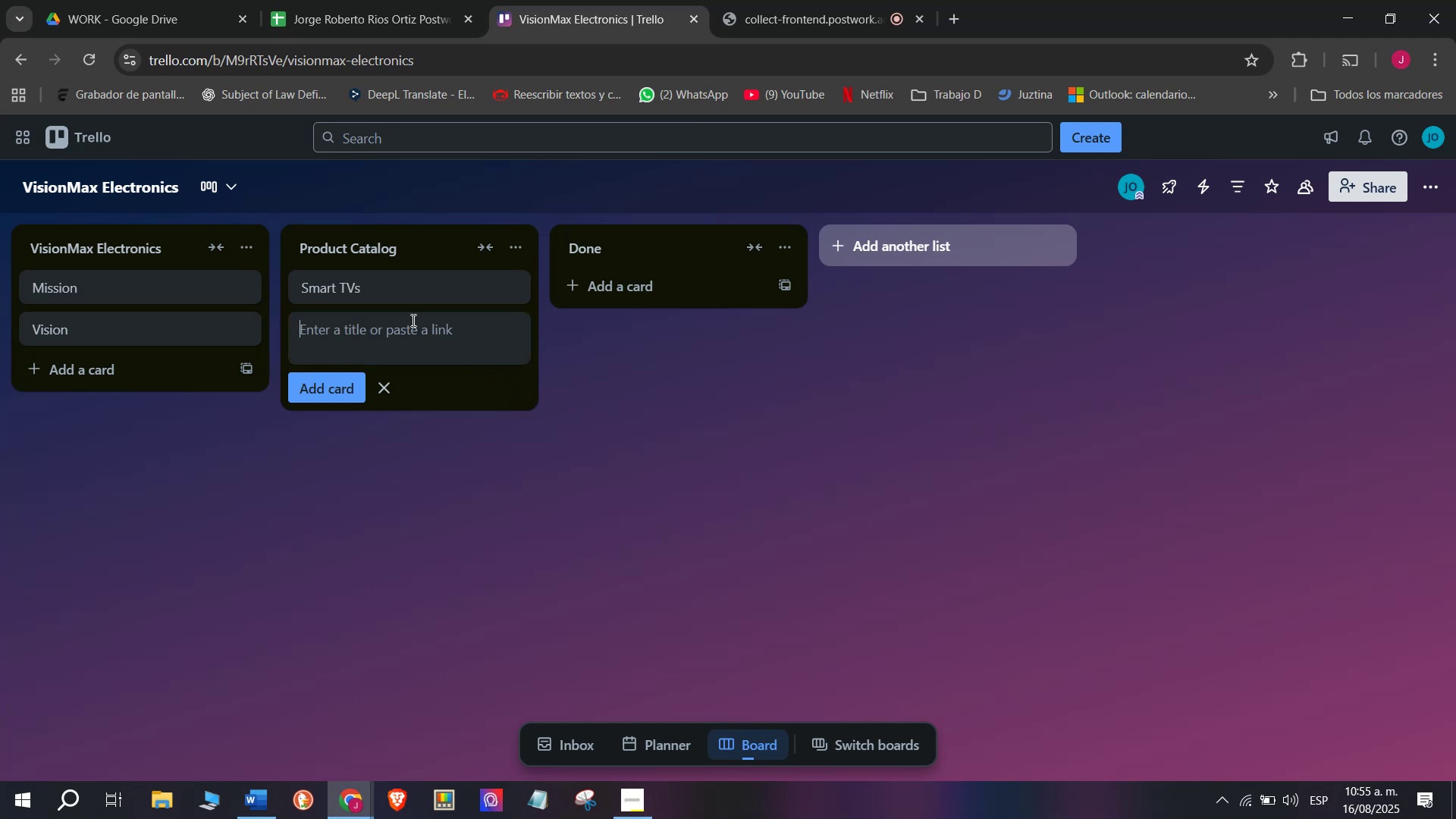 
wait(7.8)
 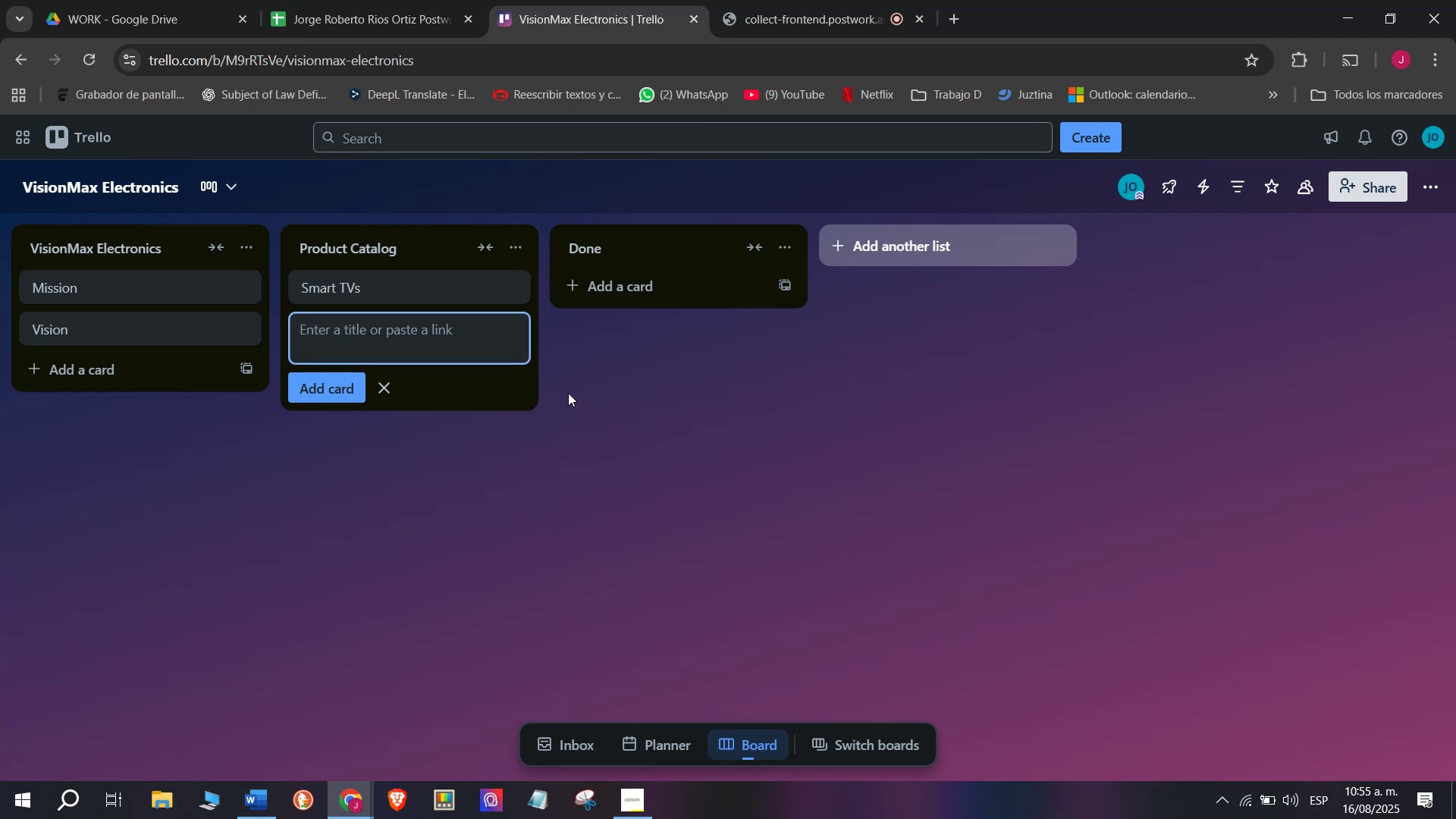 
left_click([538, 333])
 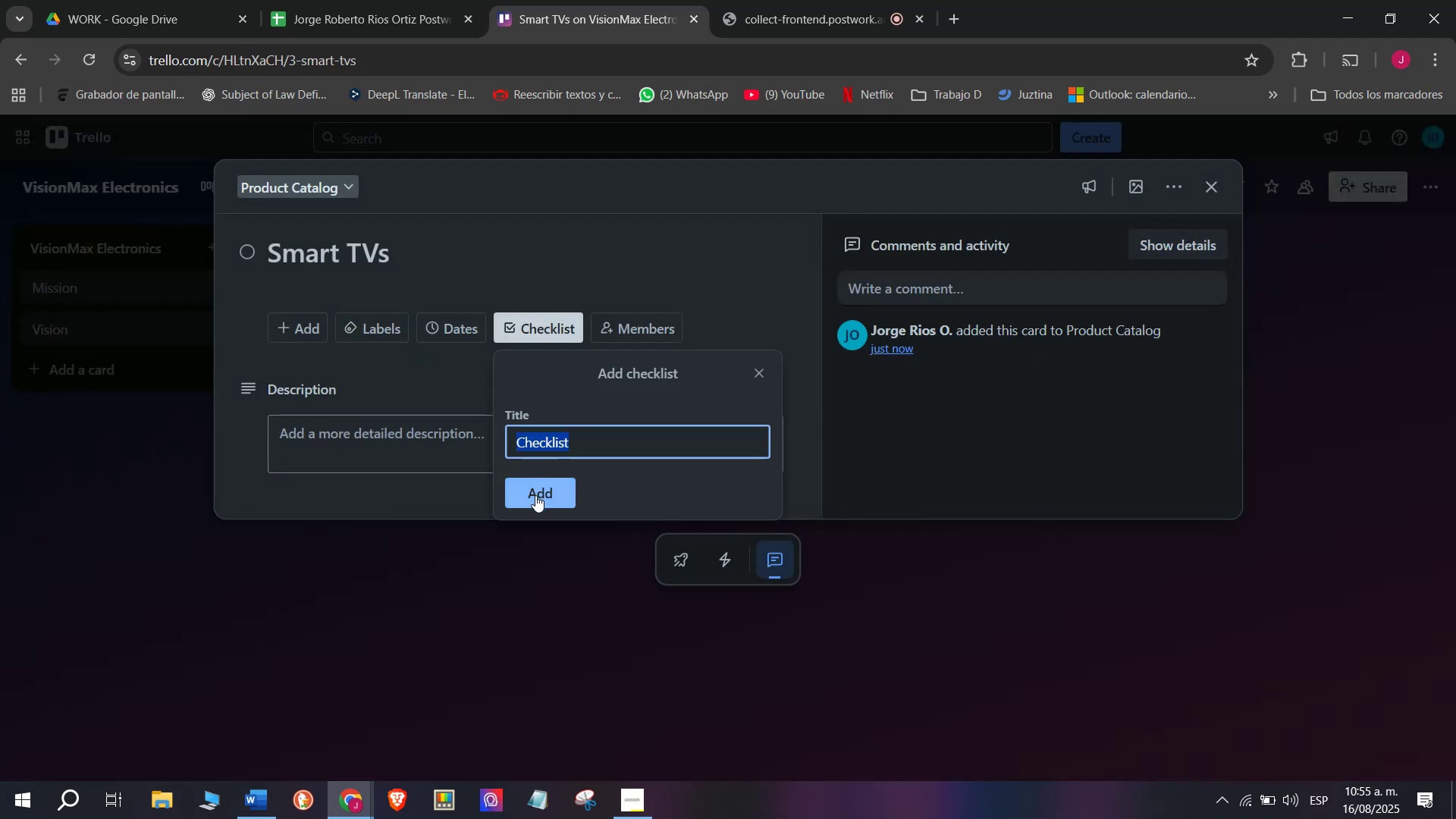 
left_click([535, 497])
 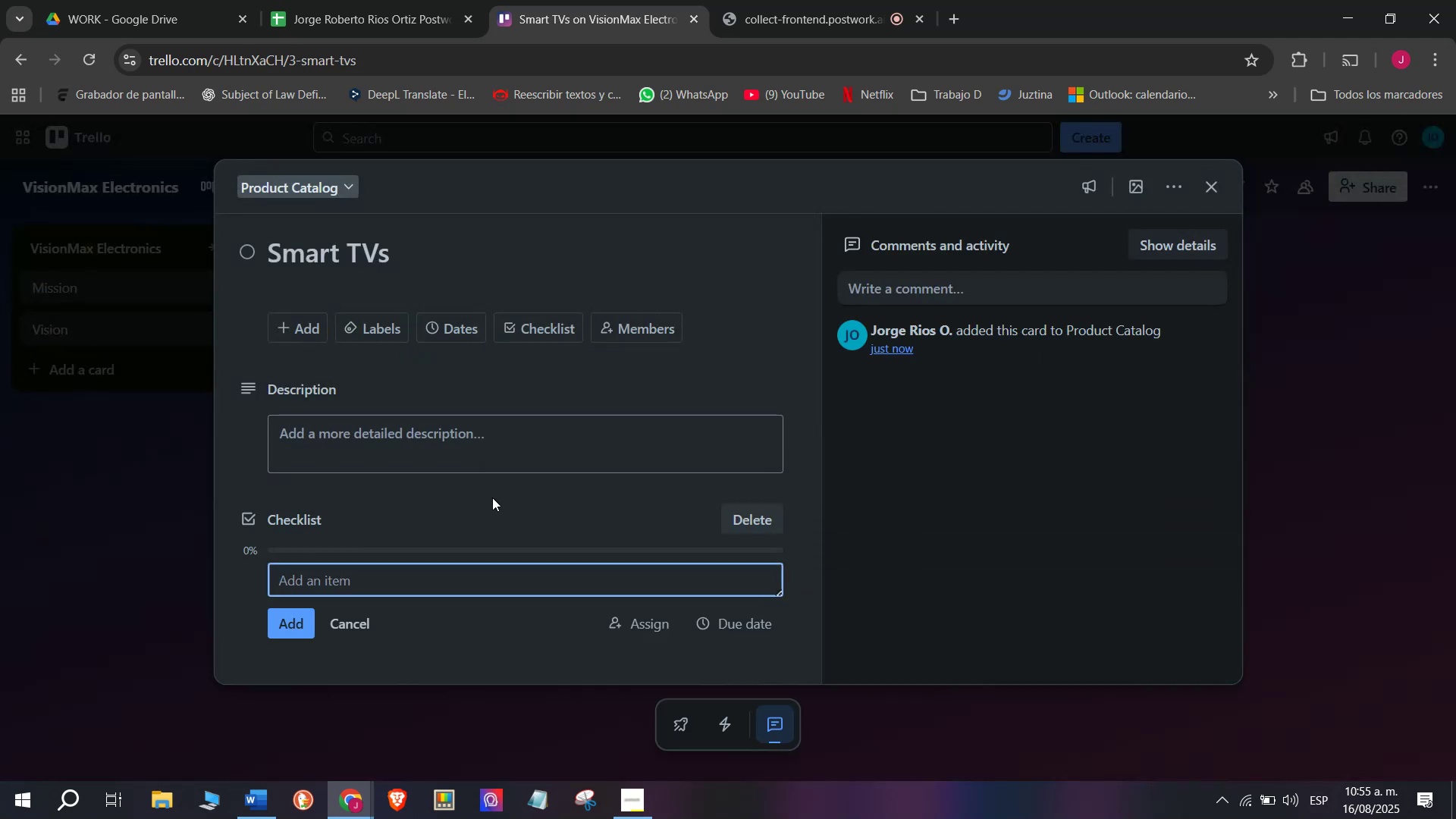 
scroll: coordinate [340, 557], scroll_direction: down, amount: 4.0
 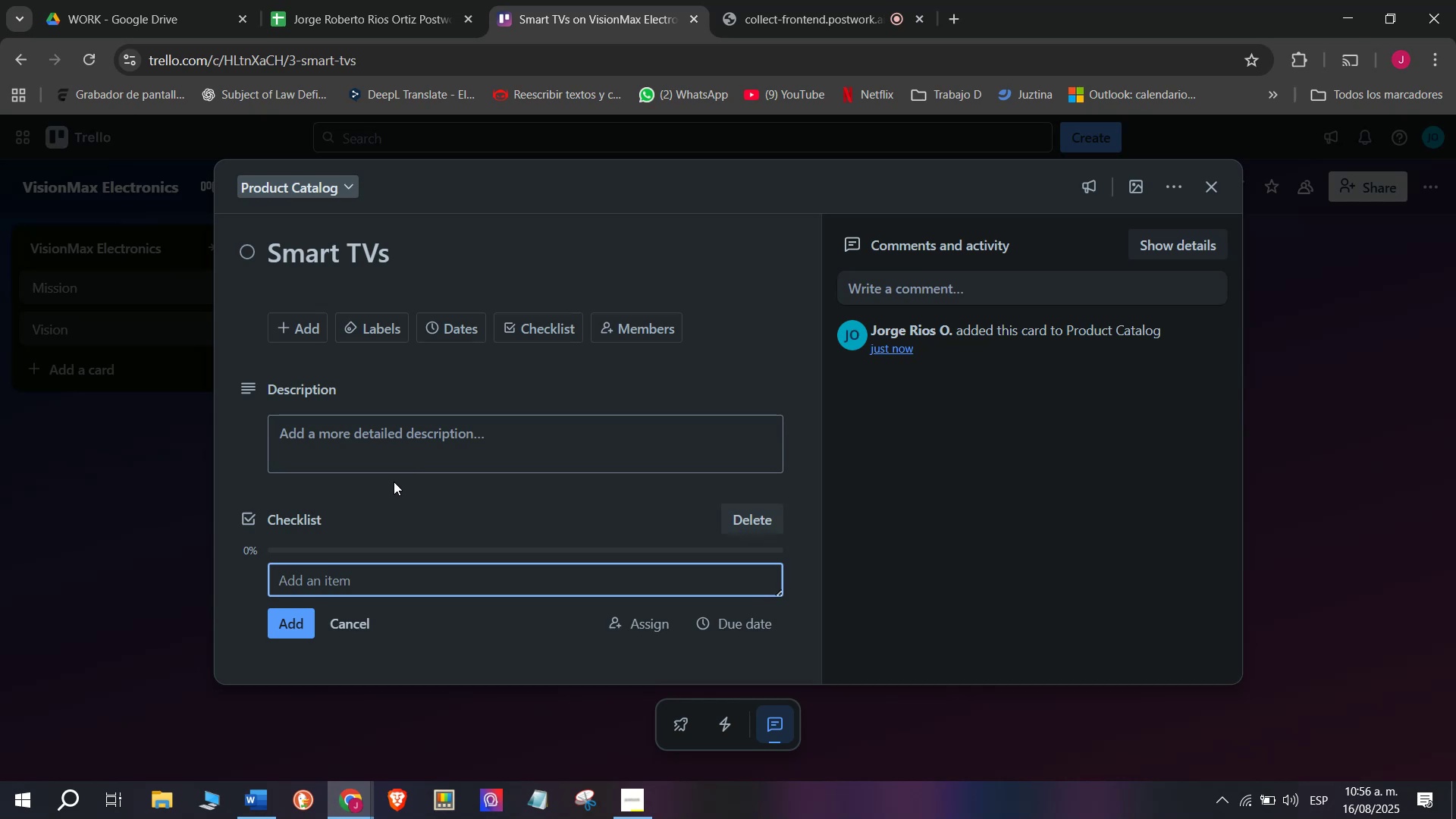 
wait(9.55)
 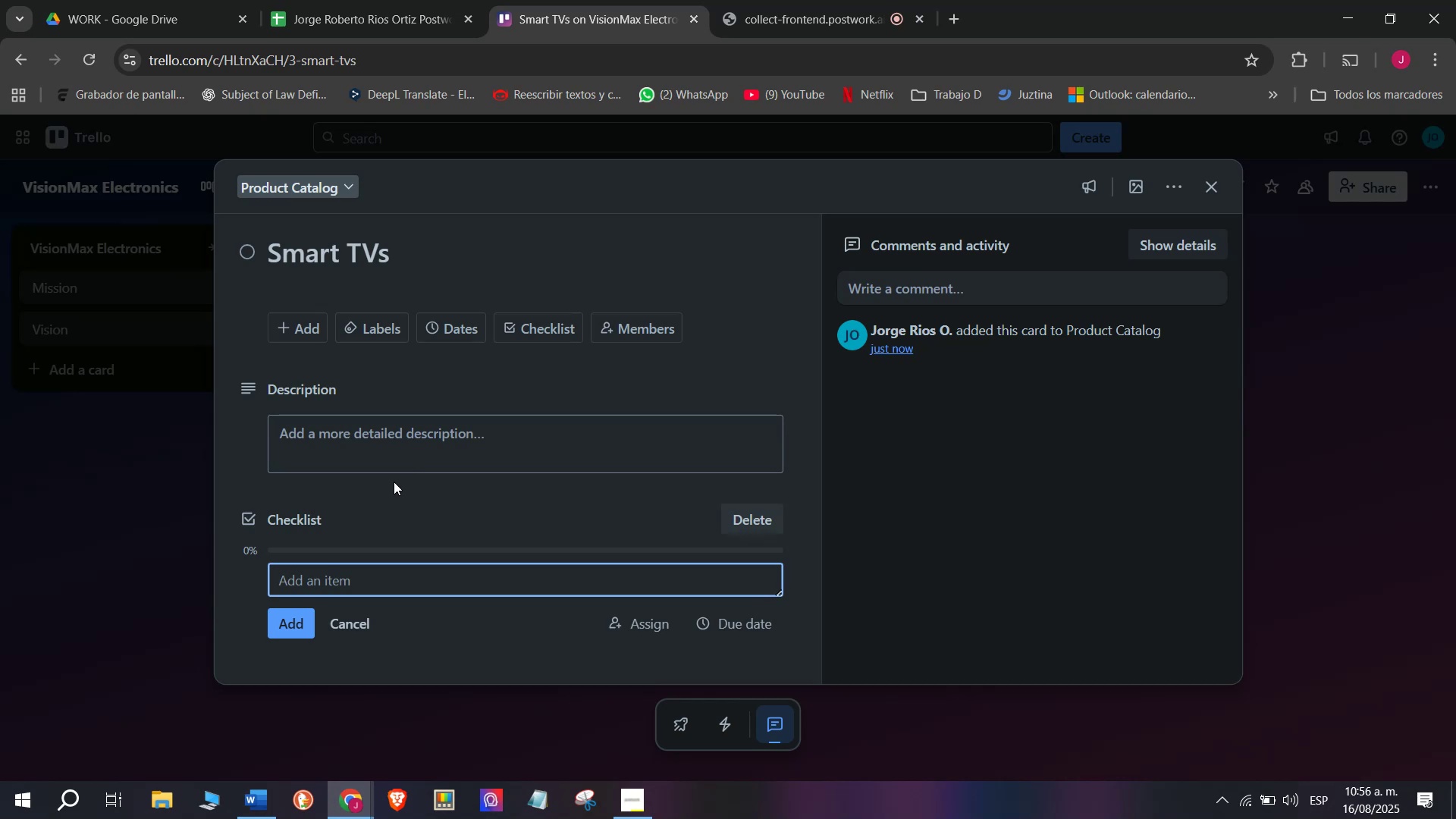 
key(CapsLock)
 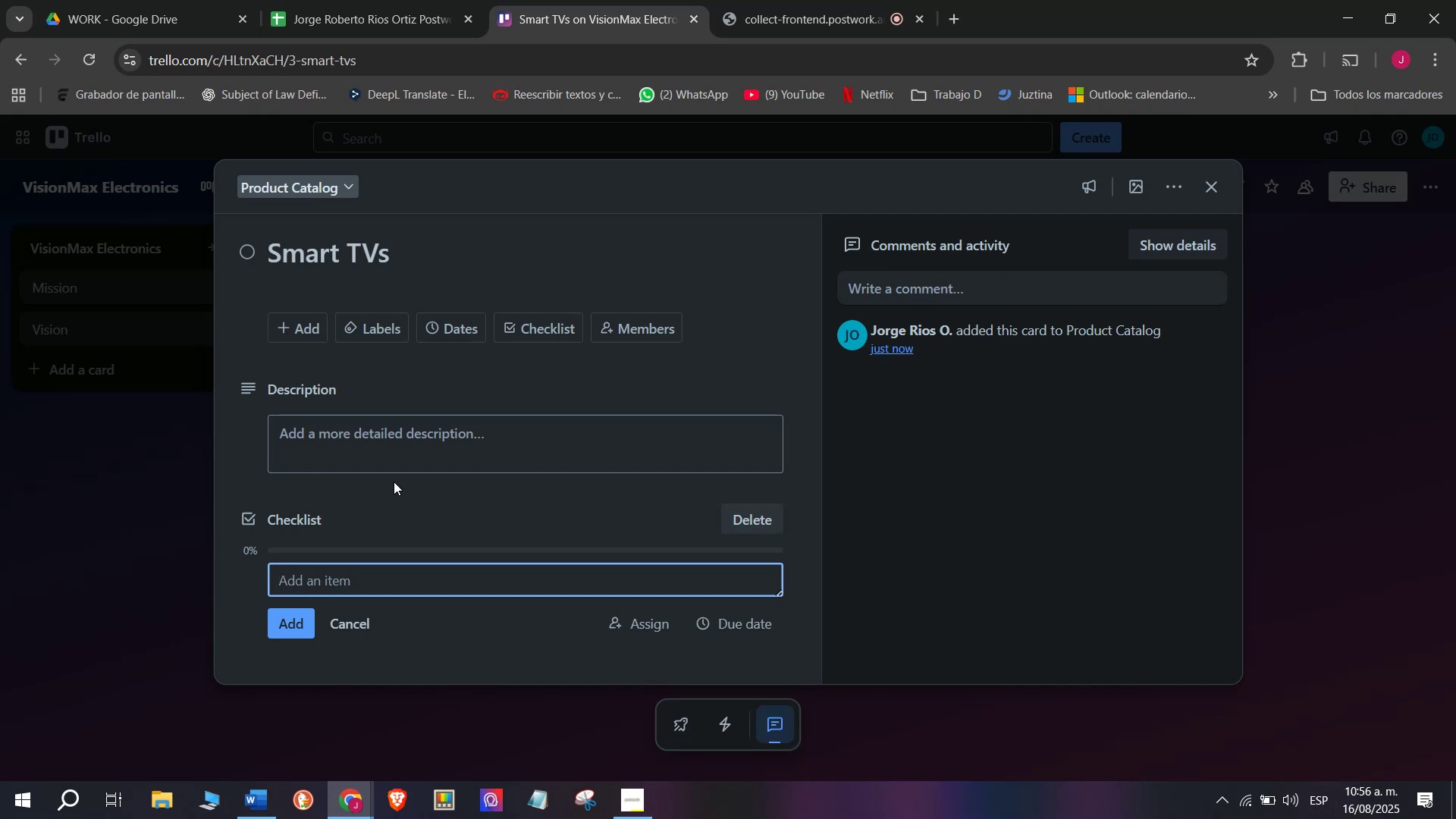 
type(Update available)
 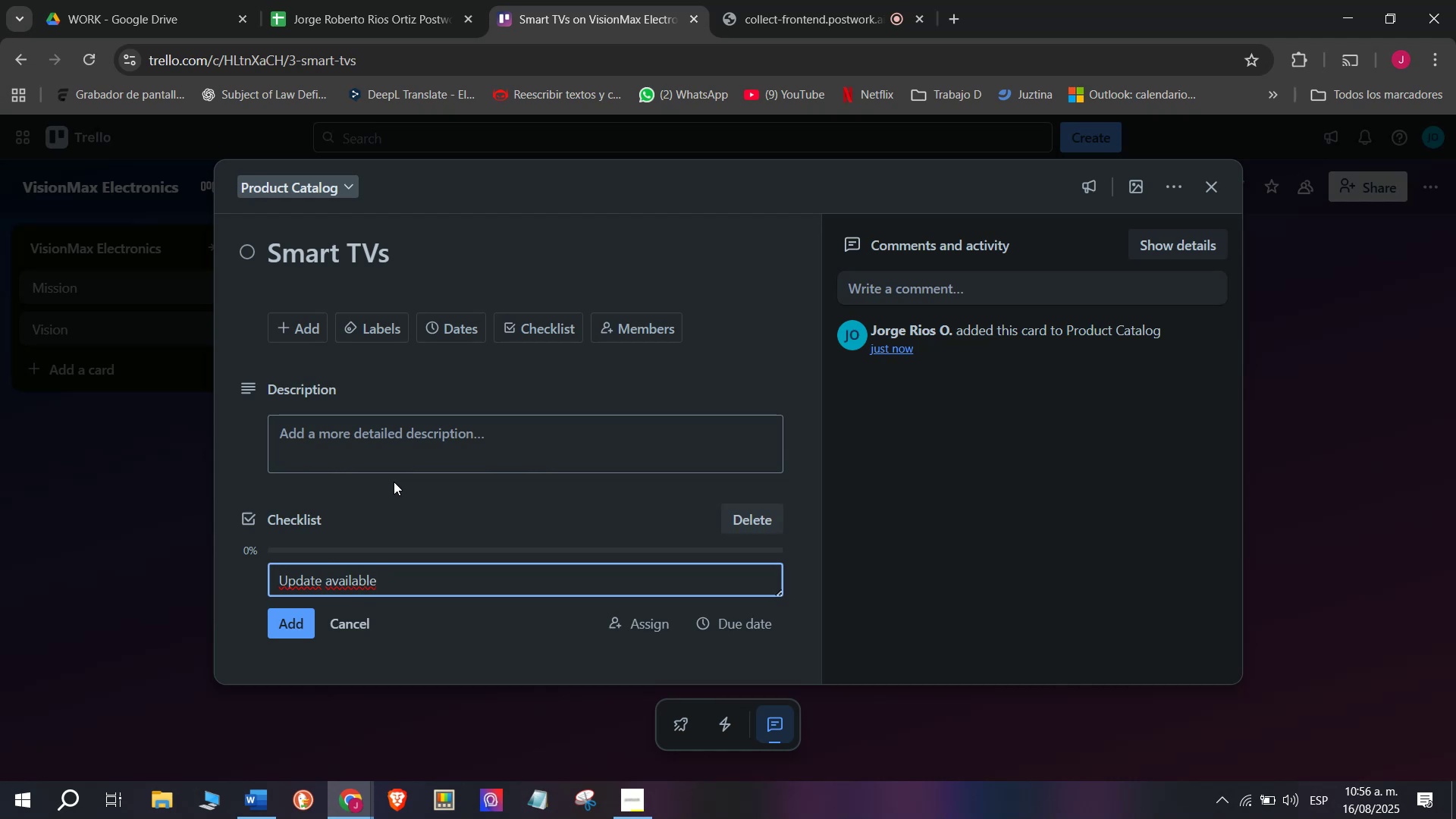 
type( models)
 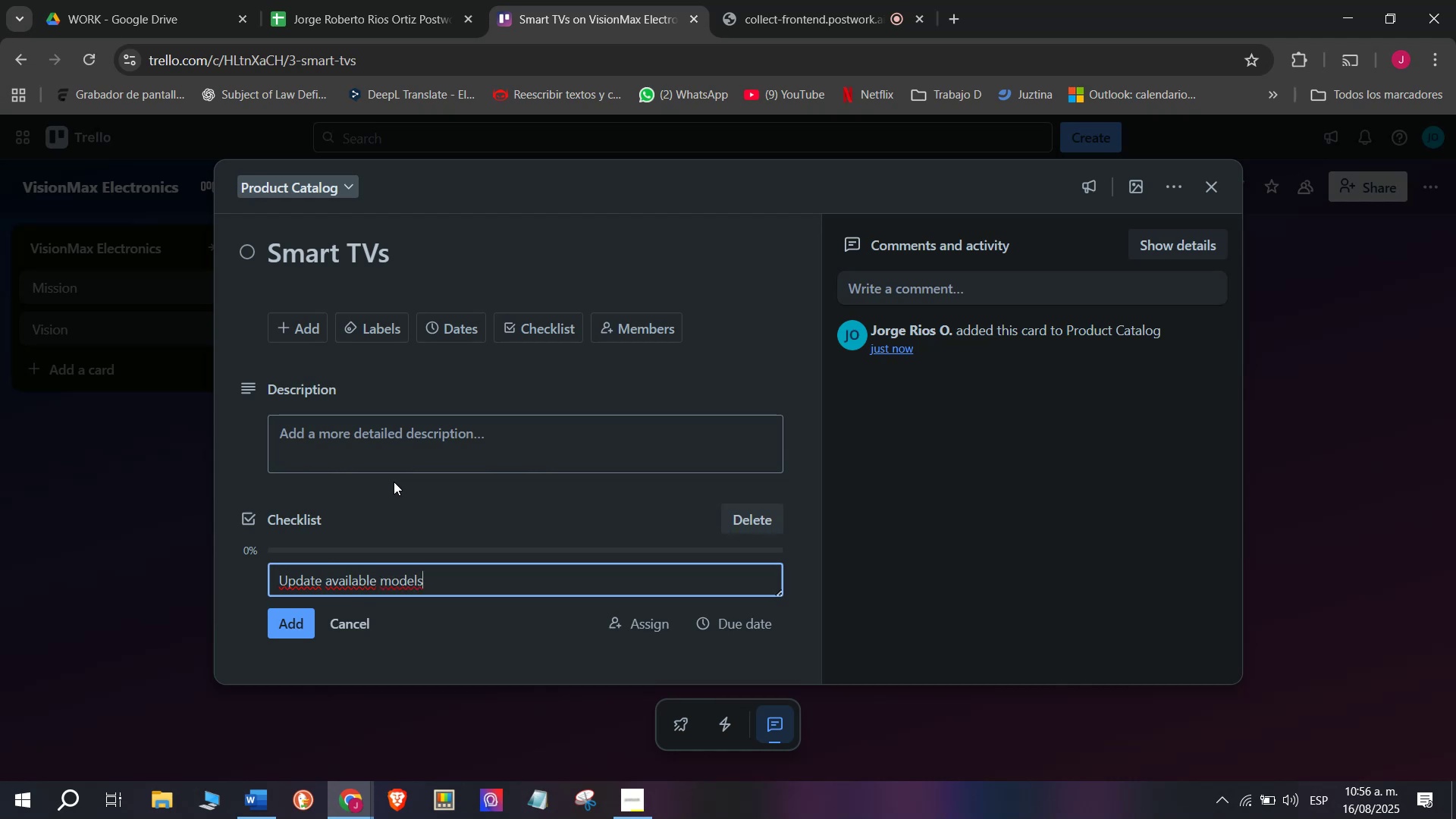 
key(Enter)
 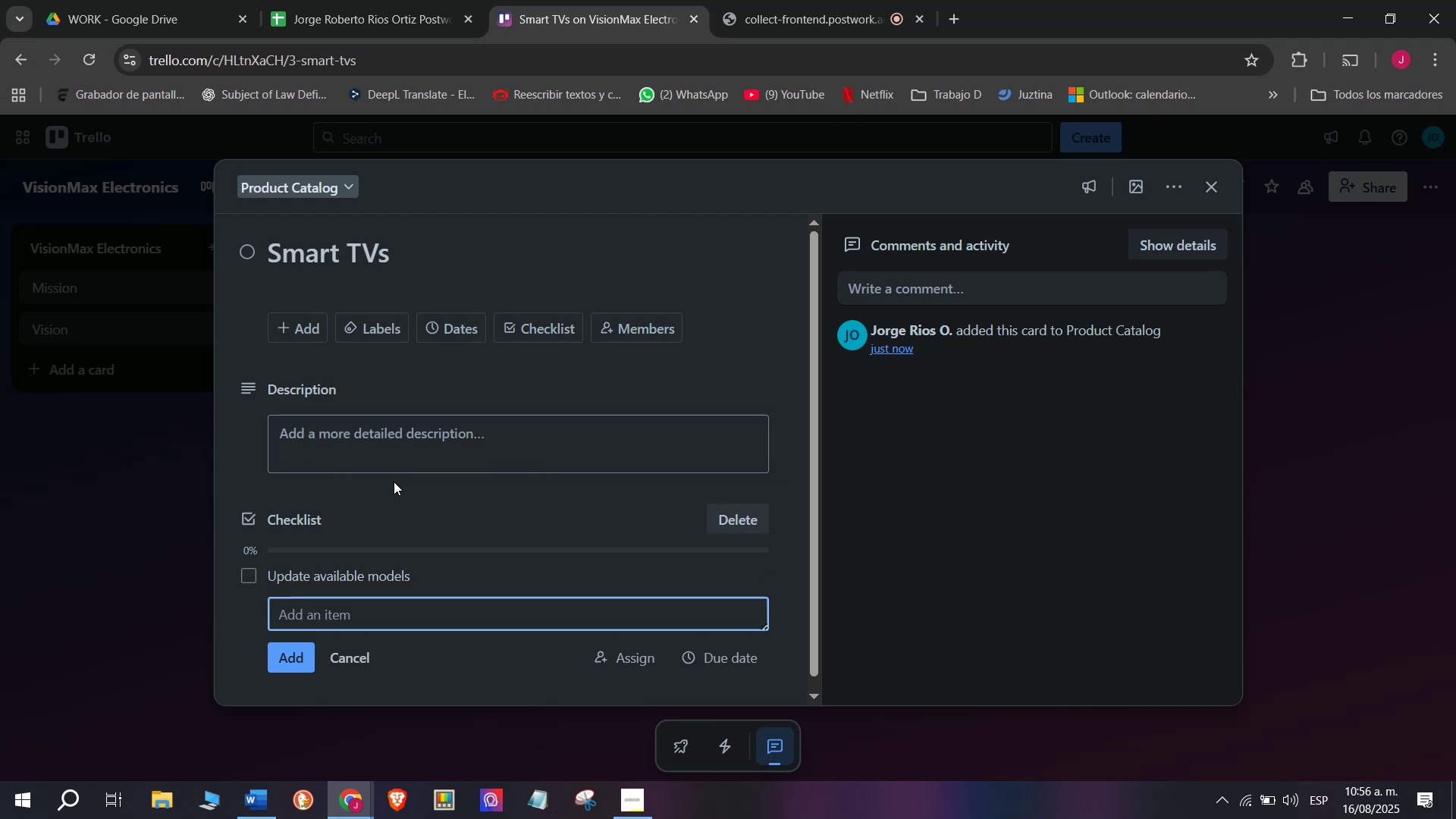 
type(Verify app )
 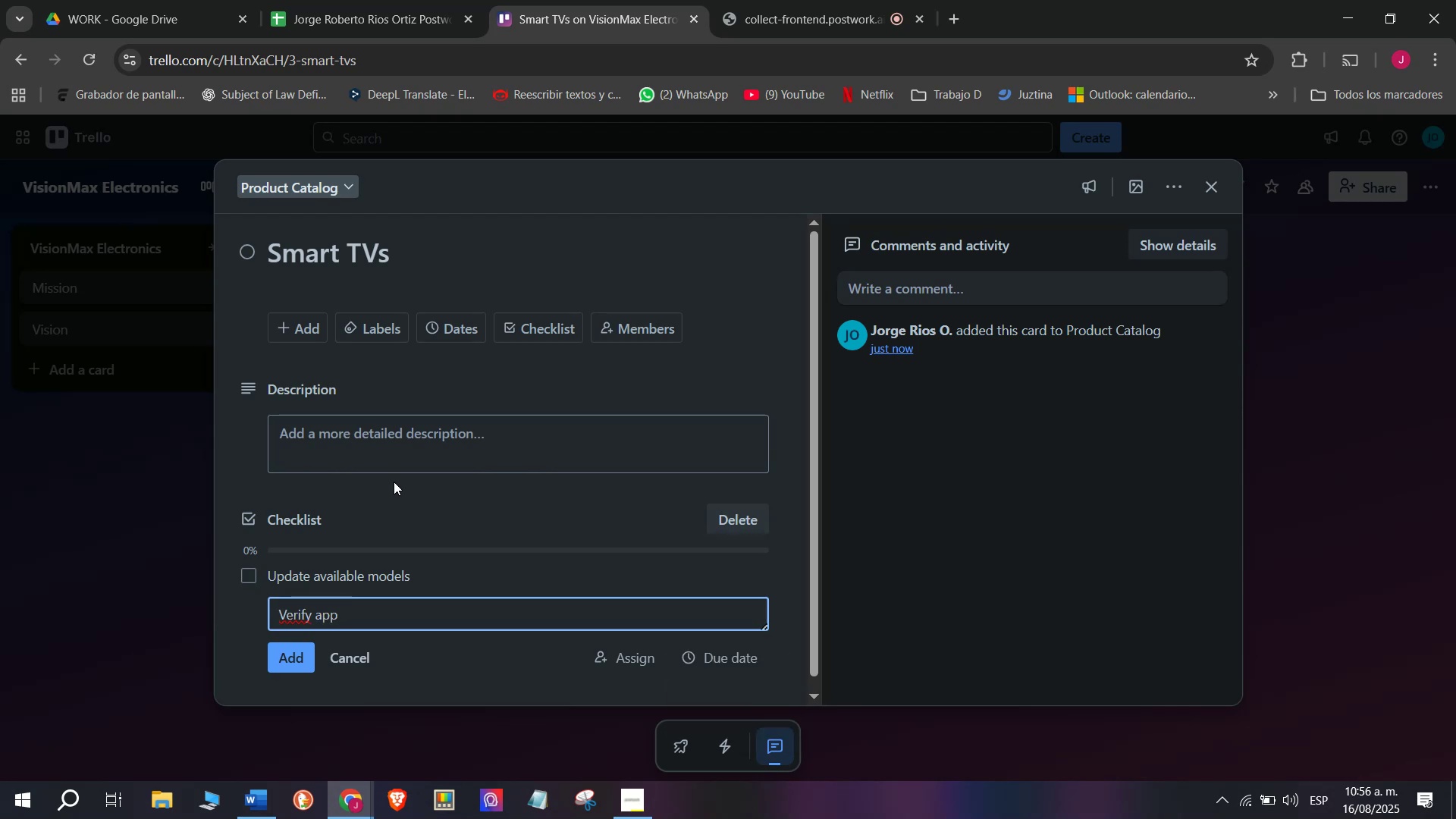 
type(compatibility)
 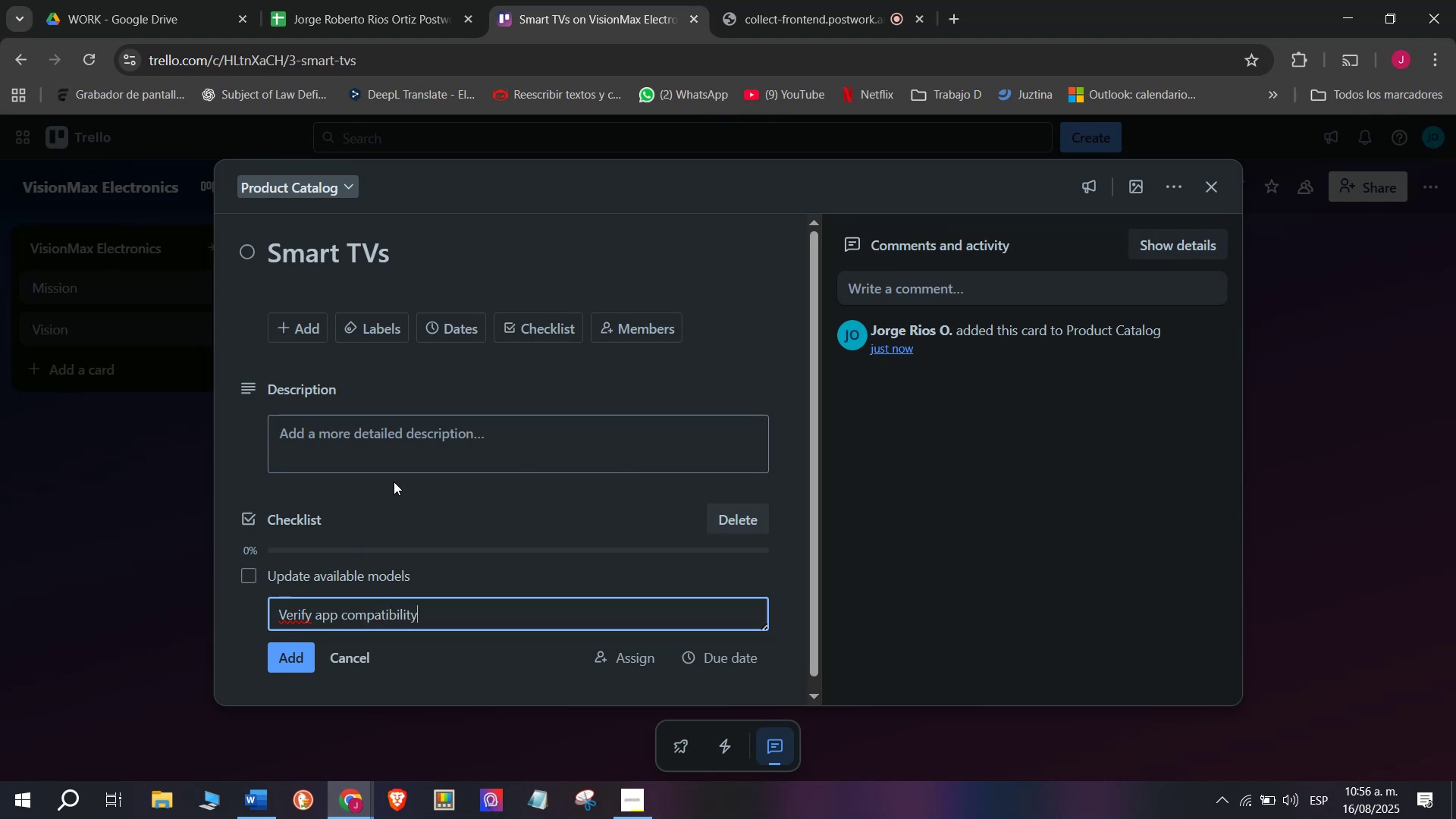 
key(Enter)
 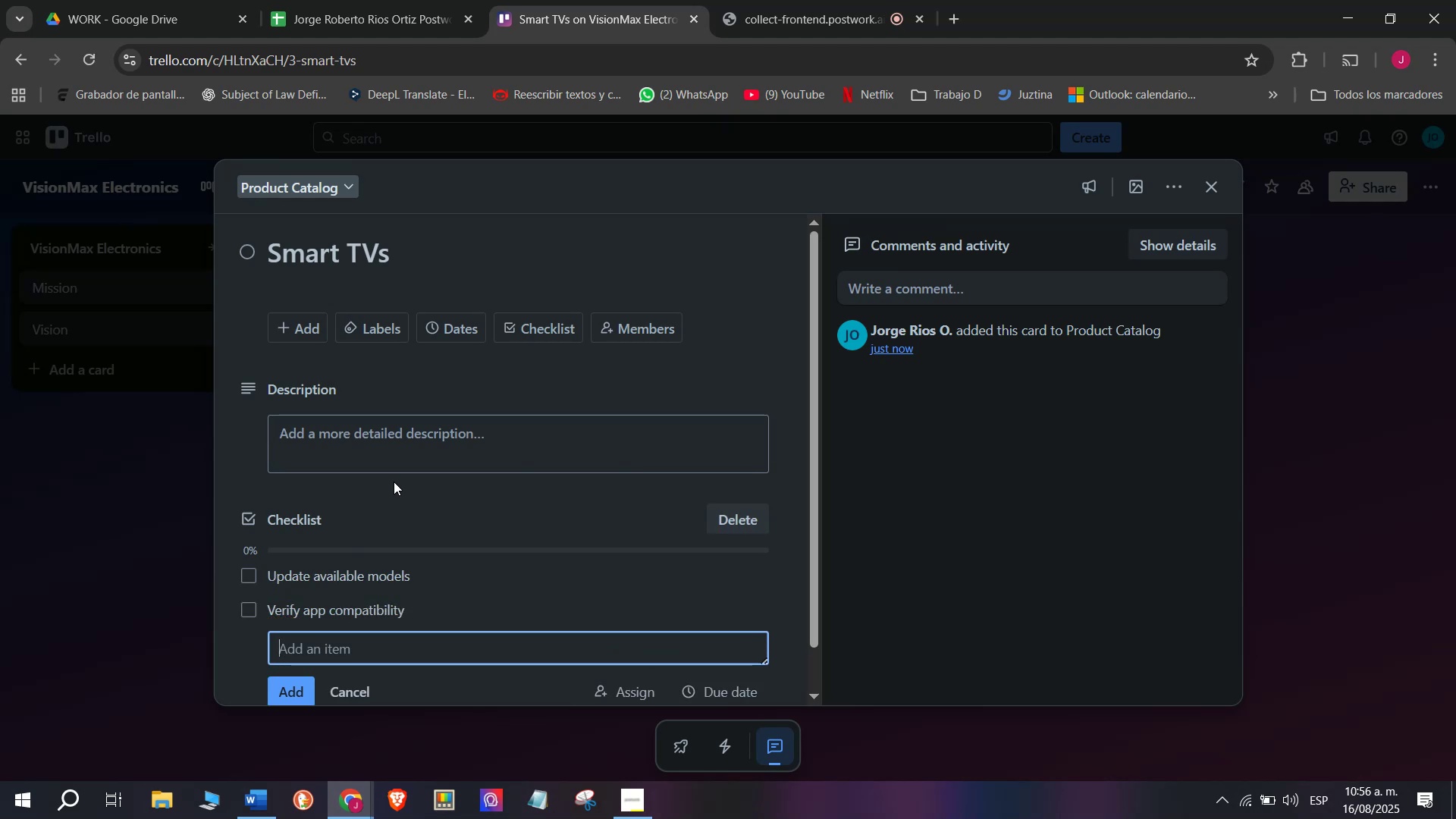 
type(Upload p;to)
key(Backspace)
key(Backspace)
key(Backspace)
type(roduct phoy)
key(Backspace)
type(tos)
 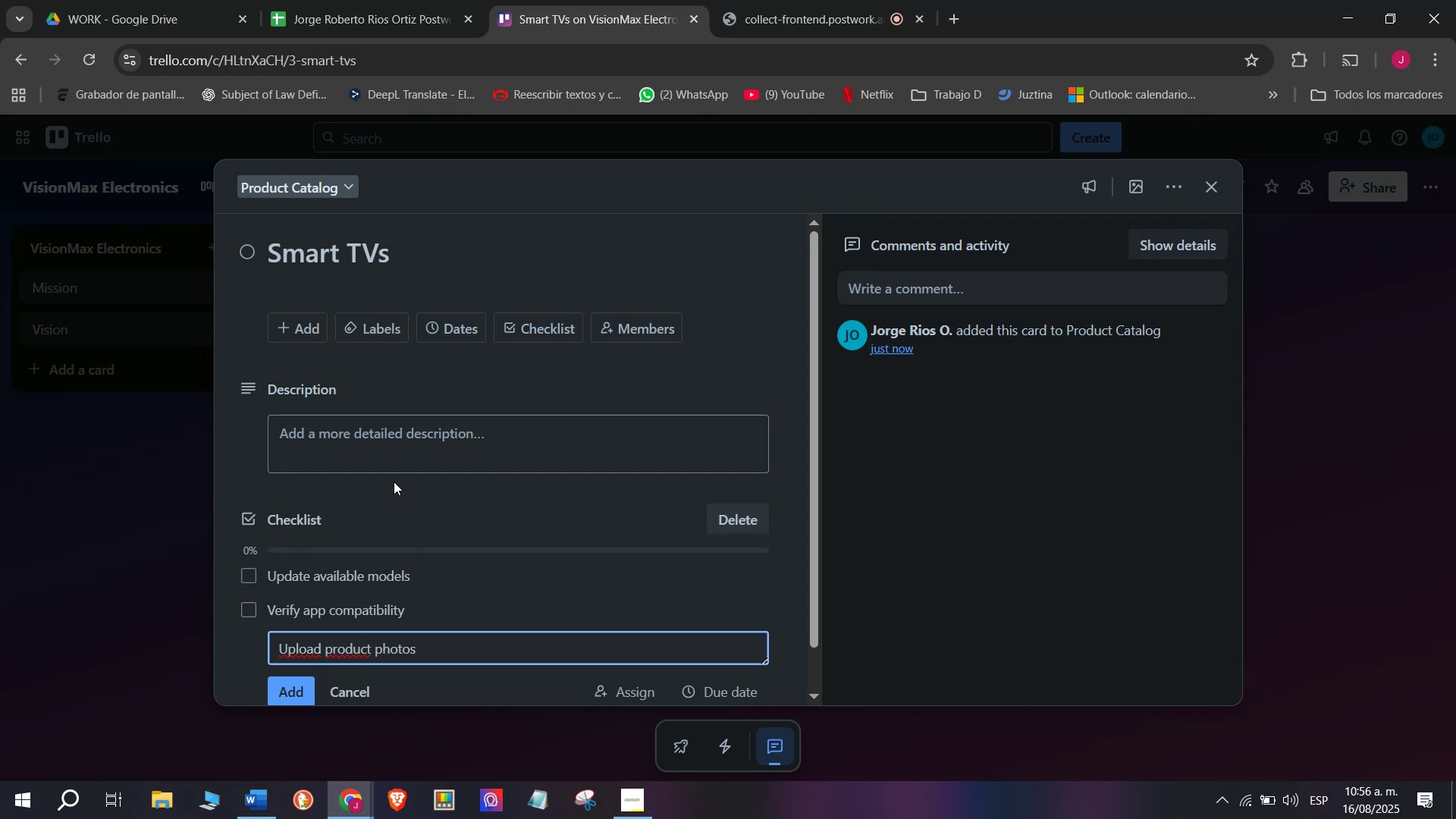 
key(Enter)
 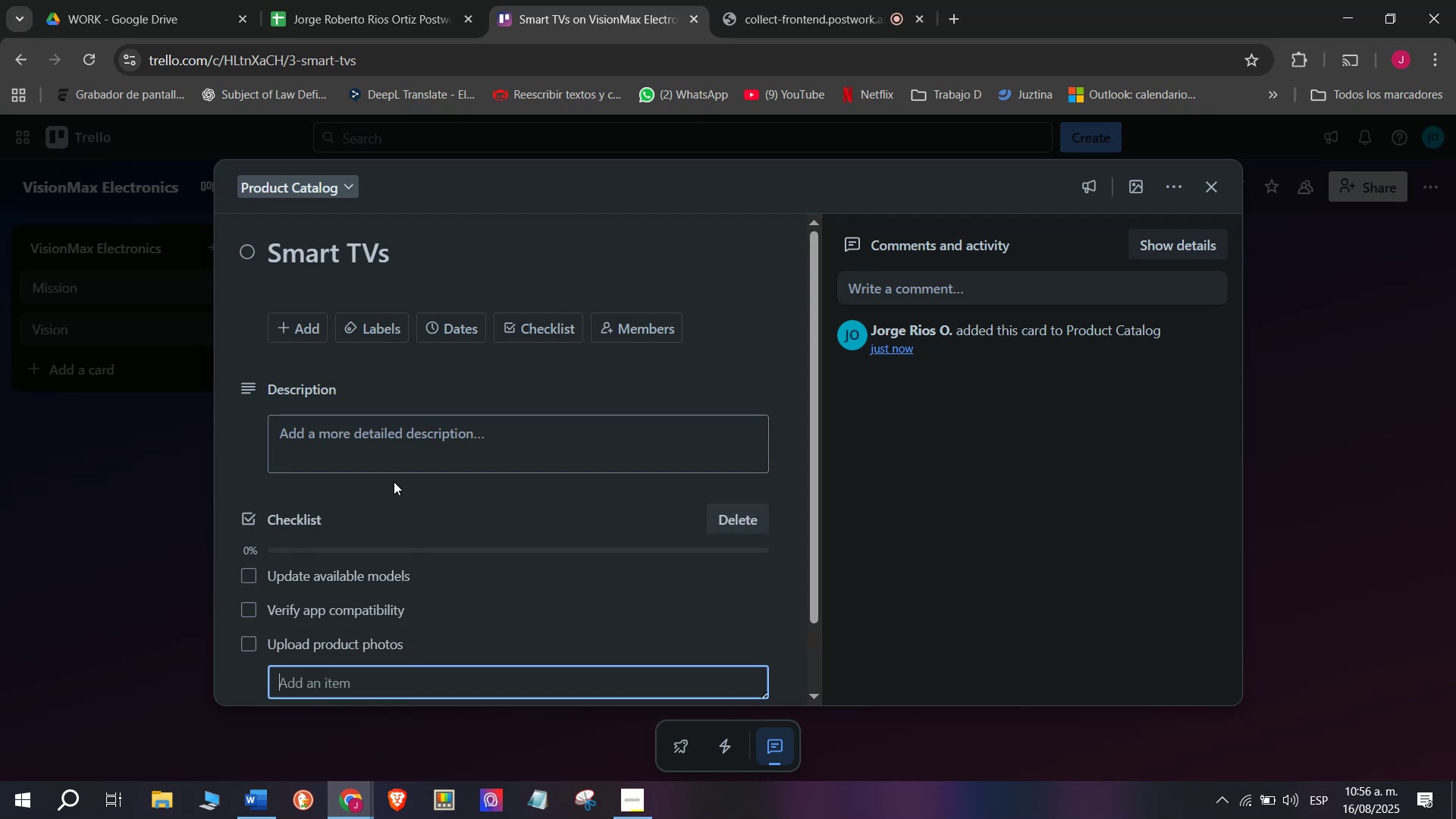 
type(Confirm supplir )
key(Backspace)
key(Backspace)
type(er stocl)
key(Backspace)
type(k)
 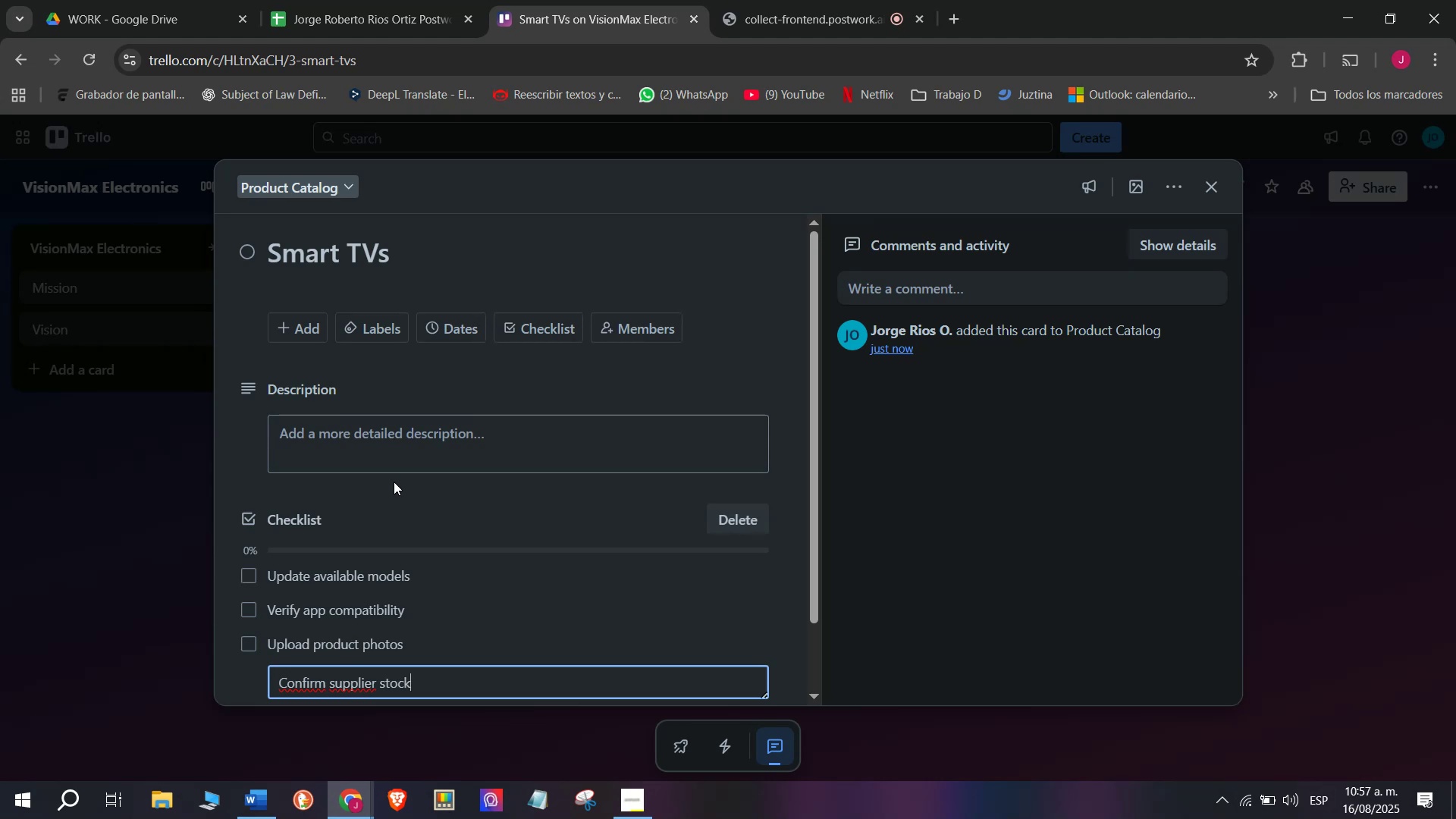 
key(Enter)
 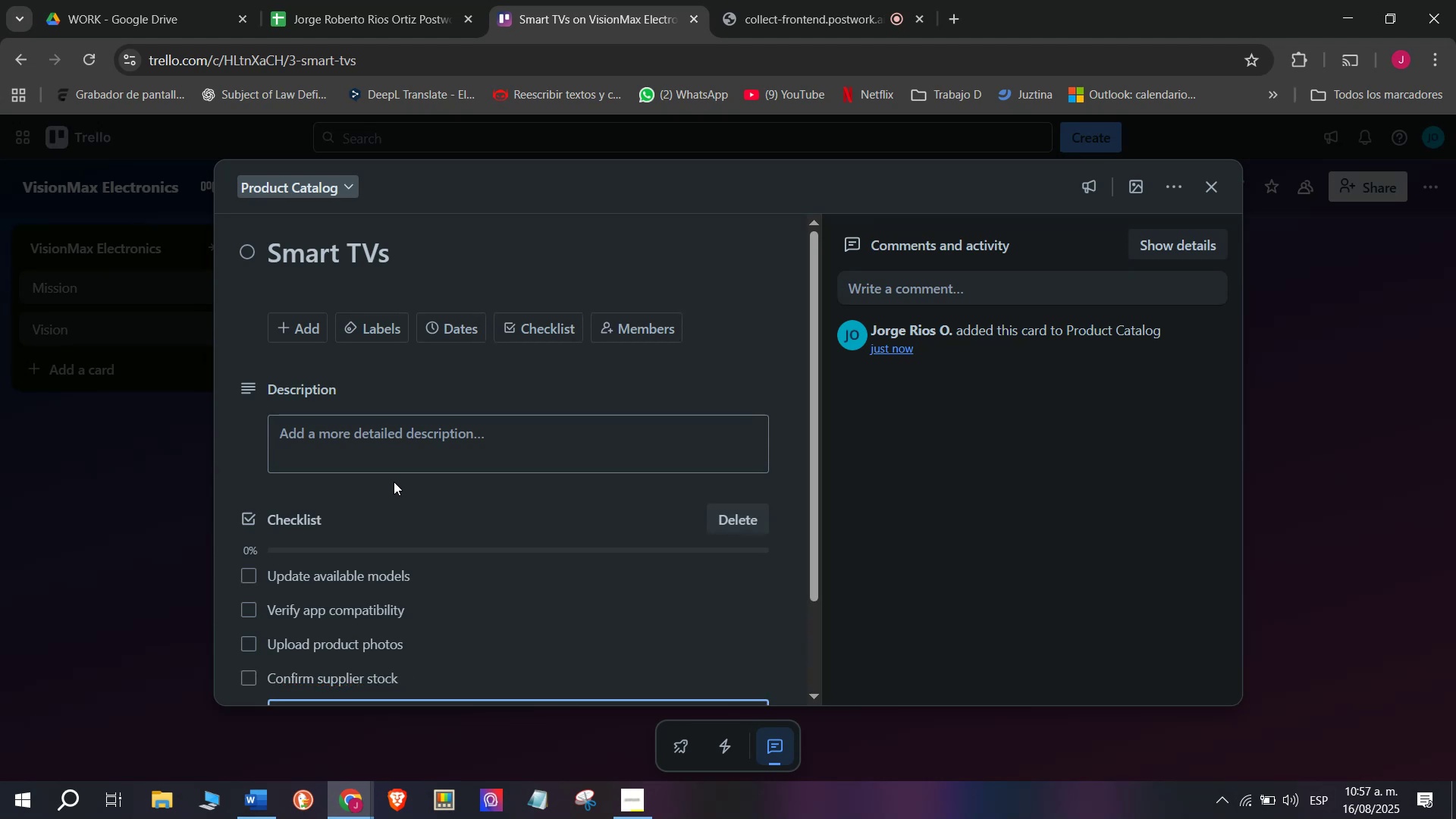 
type(Adjust prices)
 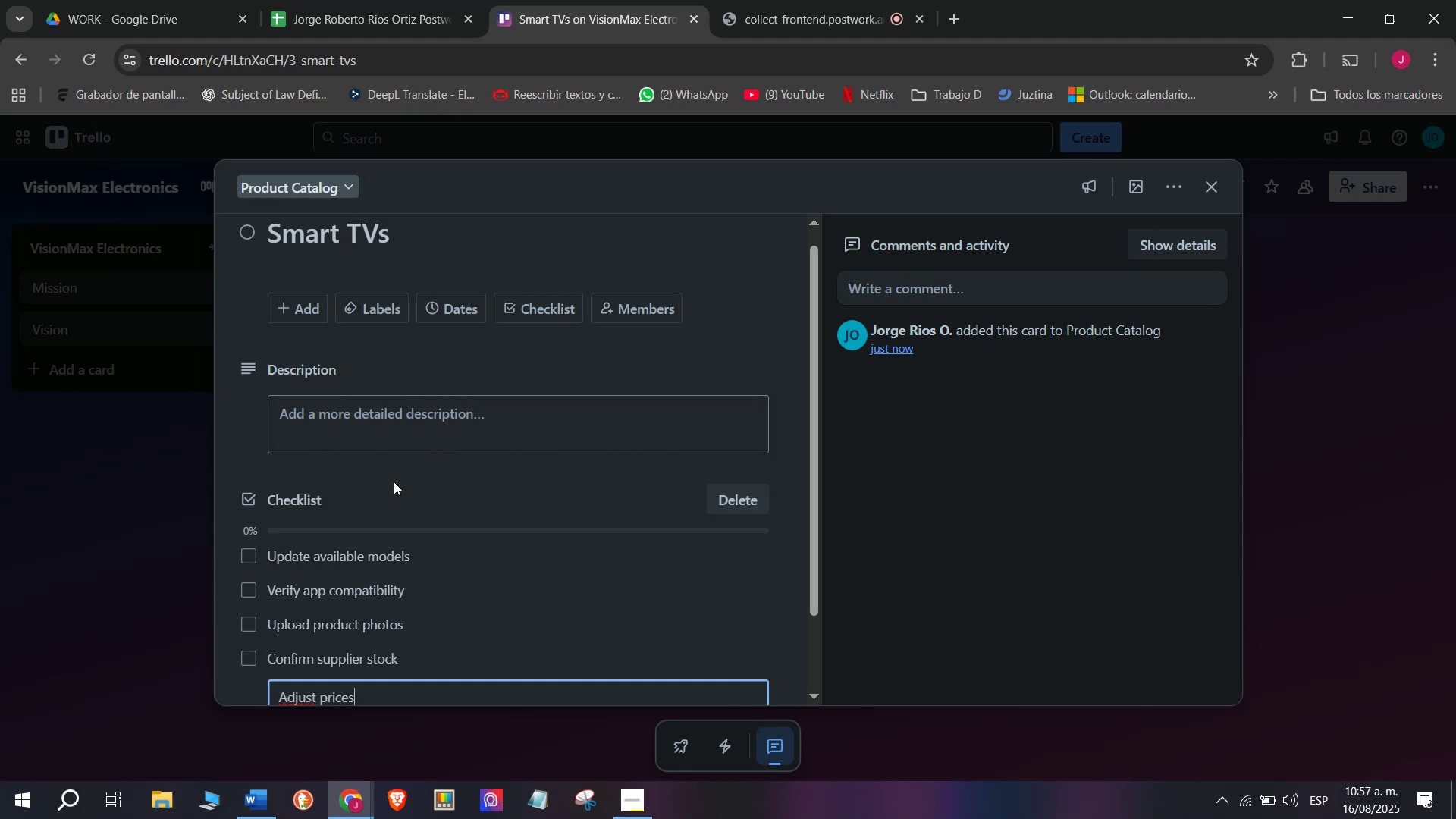 
key(Enter)
 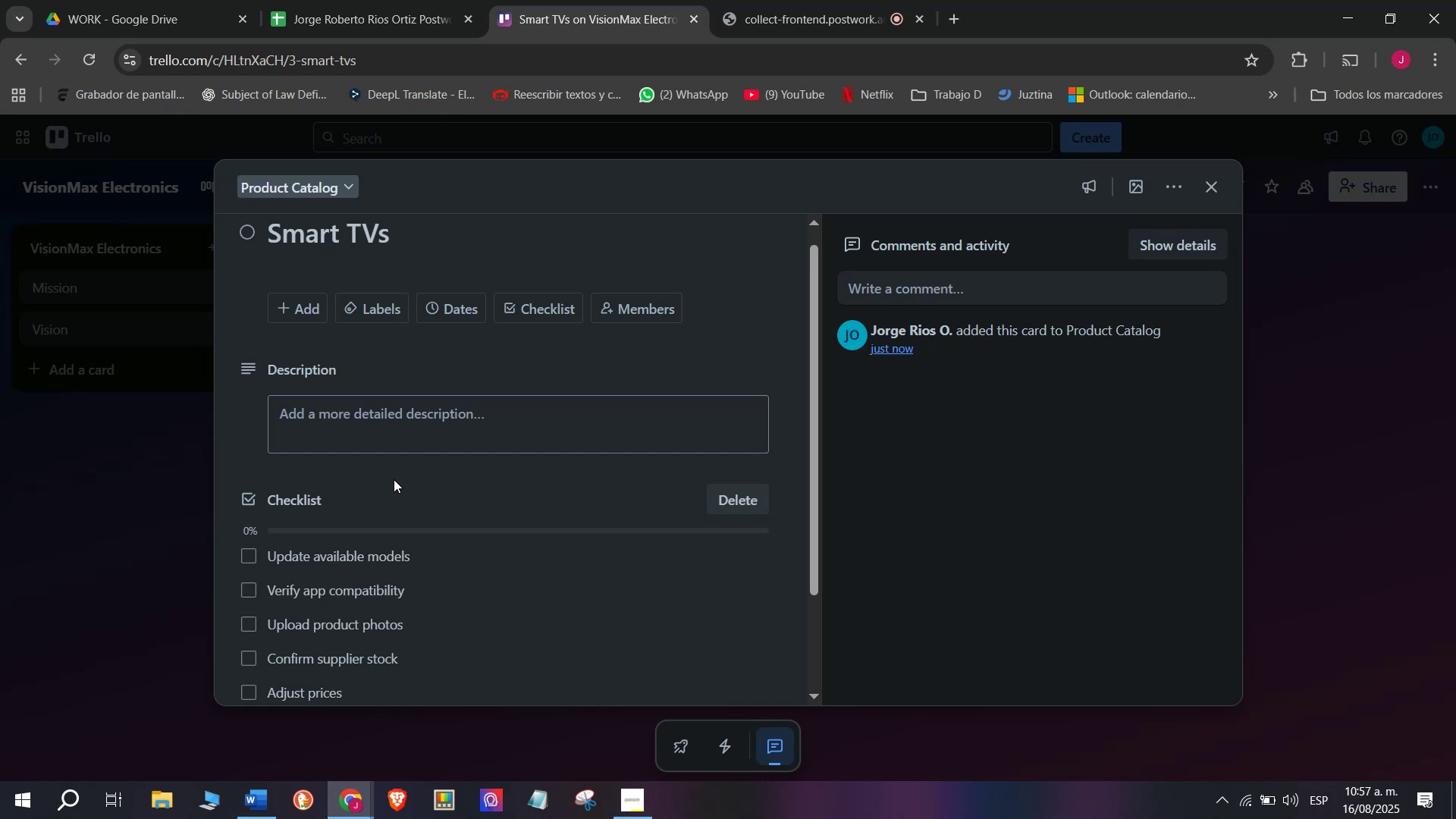 
wait(31.24)
 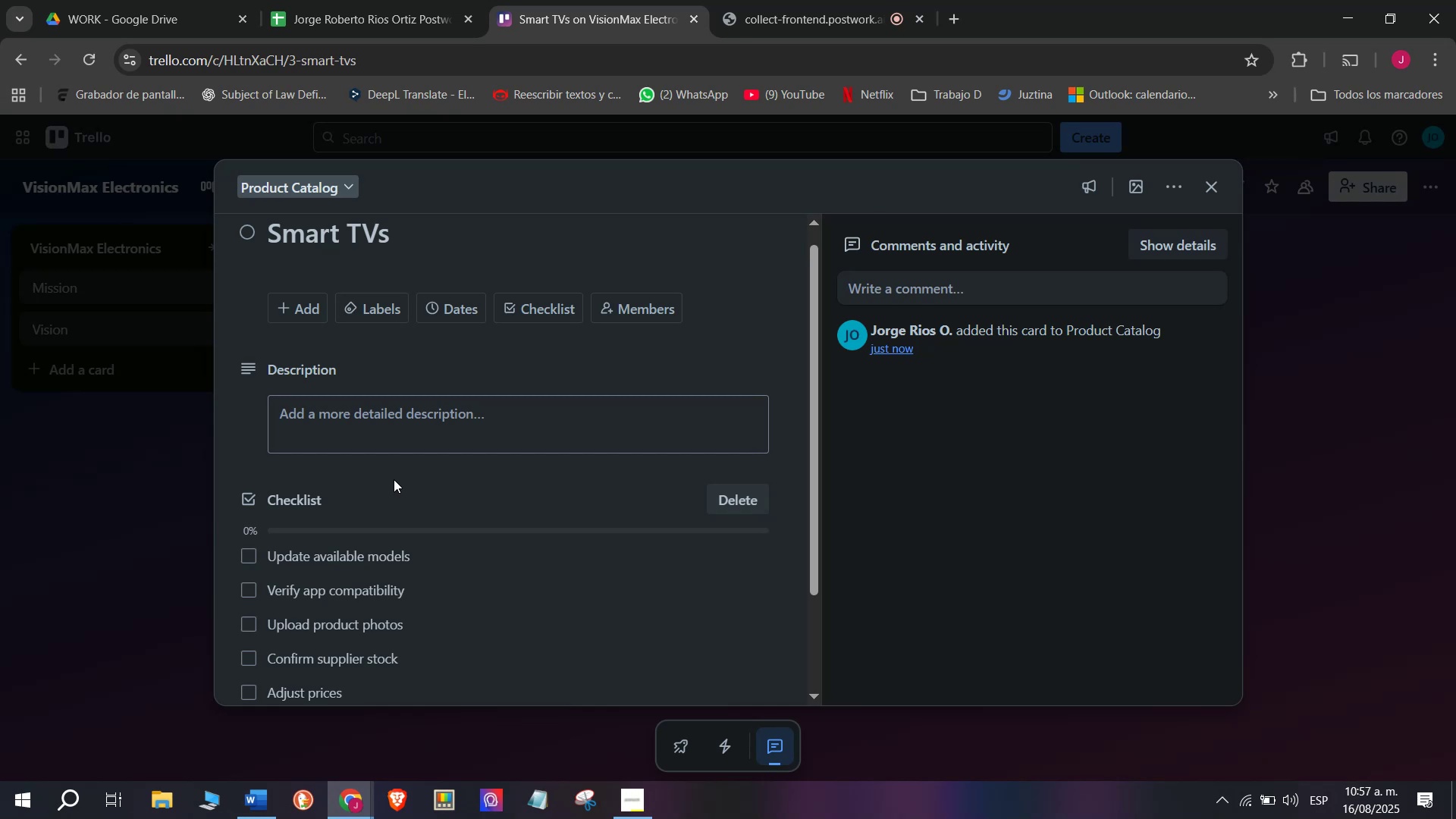 
scroll: coordinate [335, 613], scroll_direction: down, amount: 1.0
 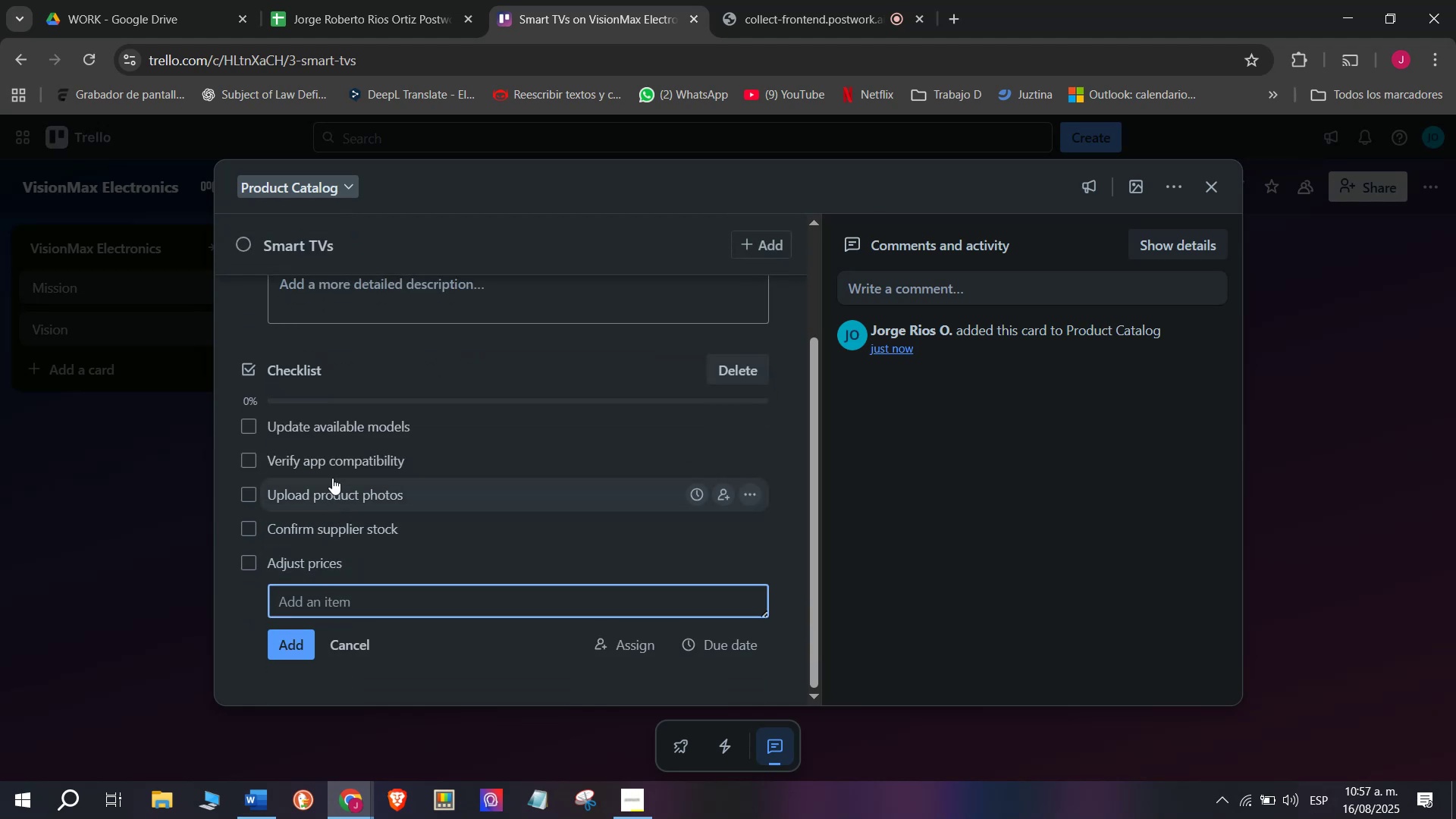 
scroll: coordinate [330, 431], scroll_direction: up, amount: 6.0
 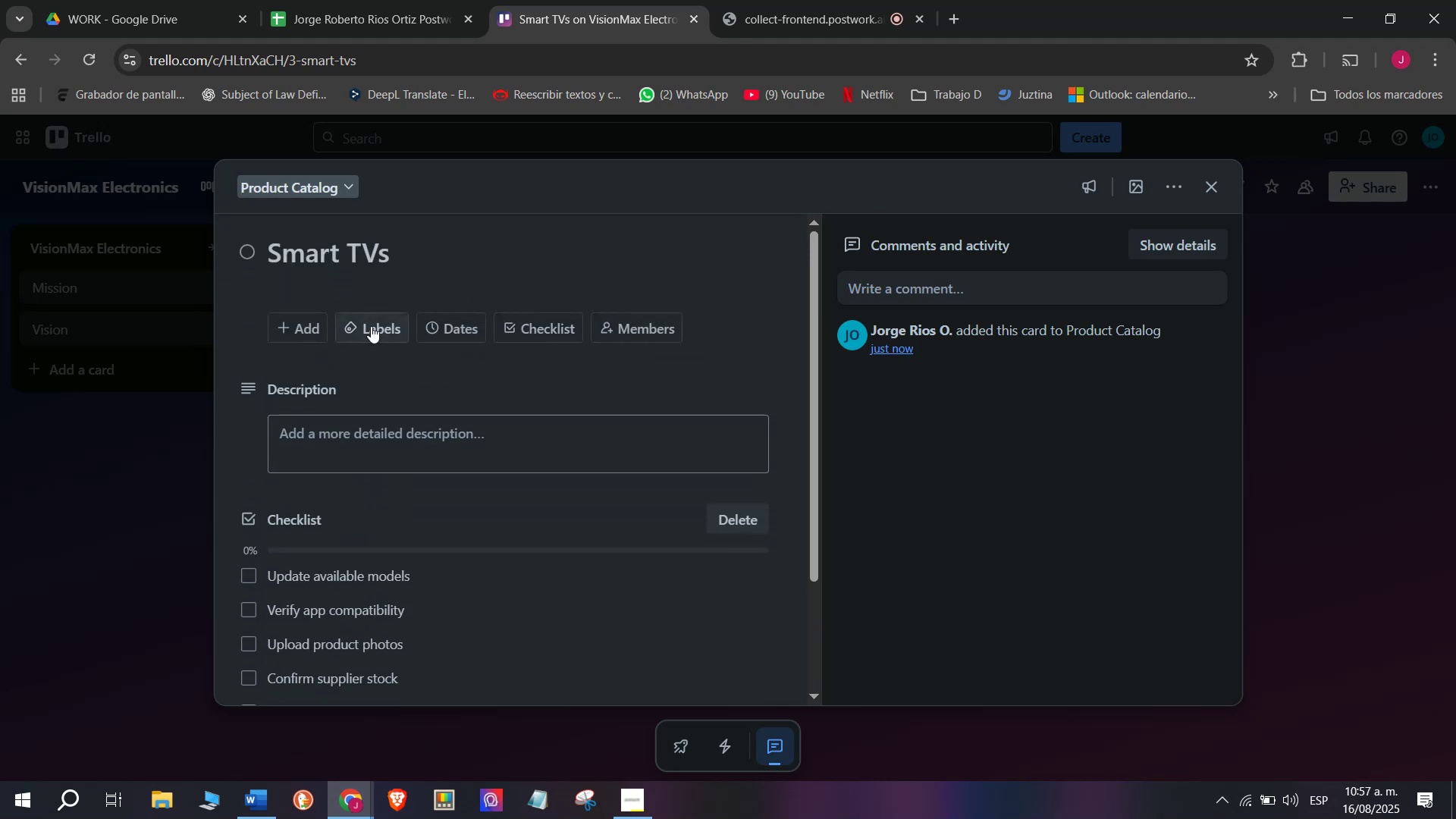 
left_click([371, 322])
 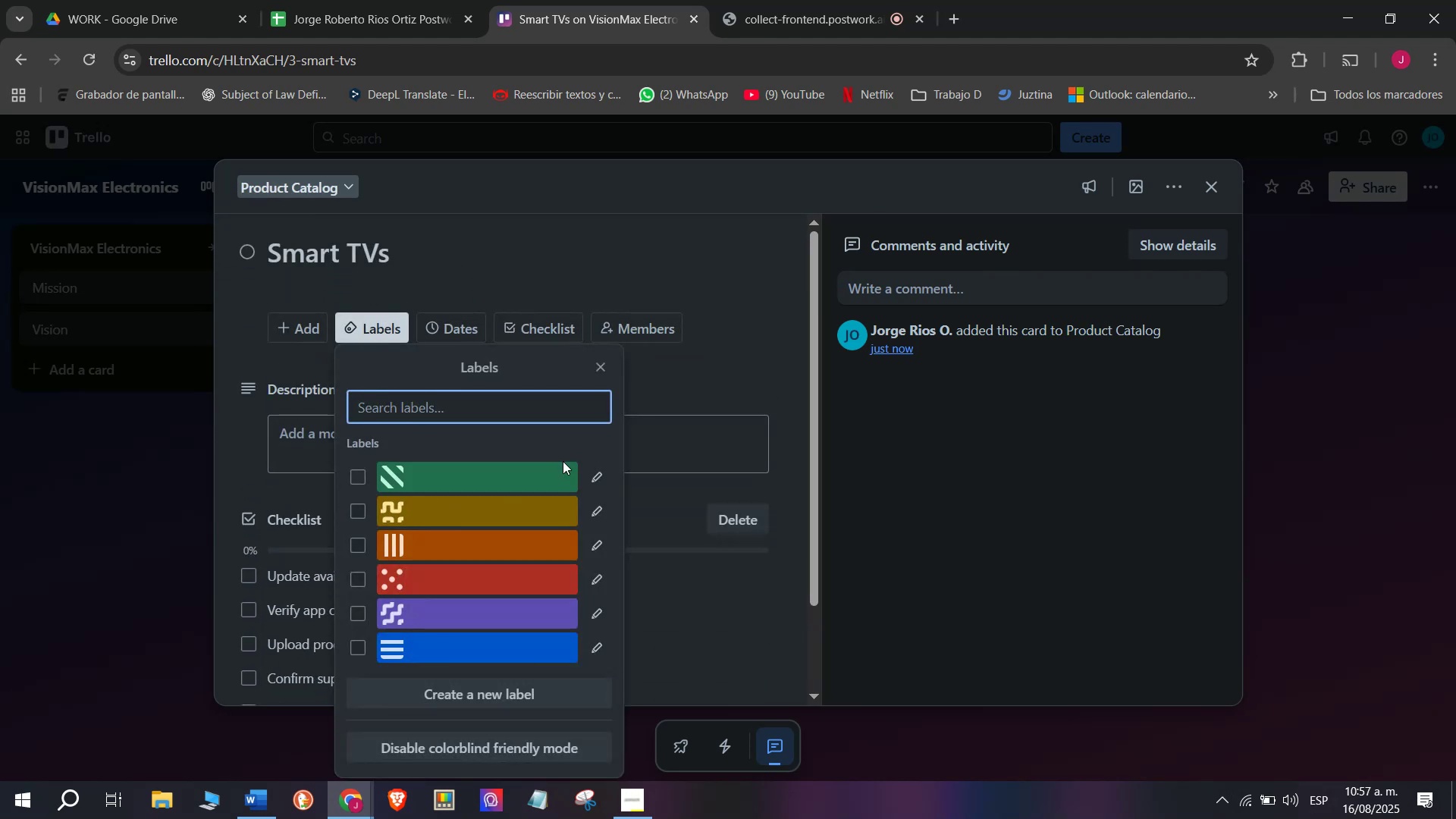 
left_click([602, 478])
 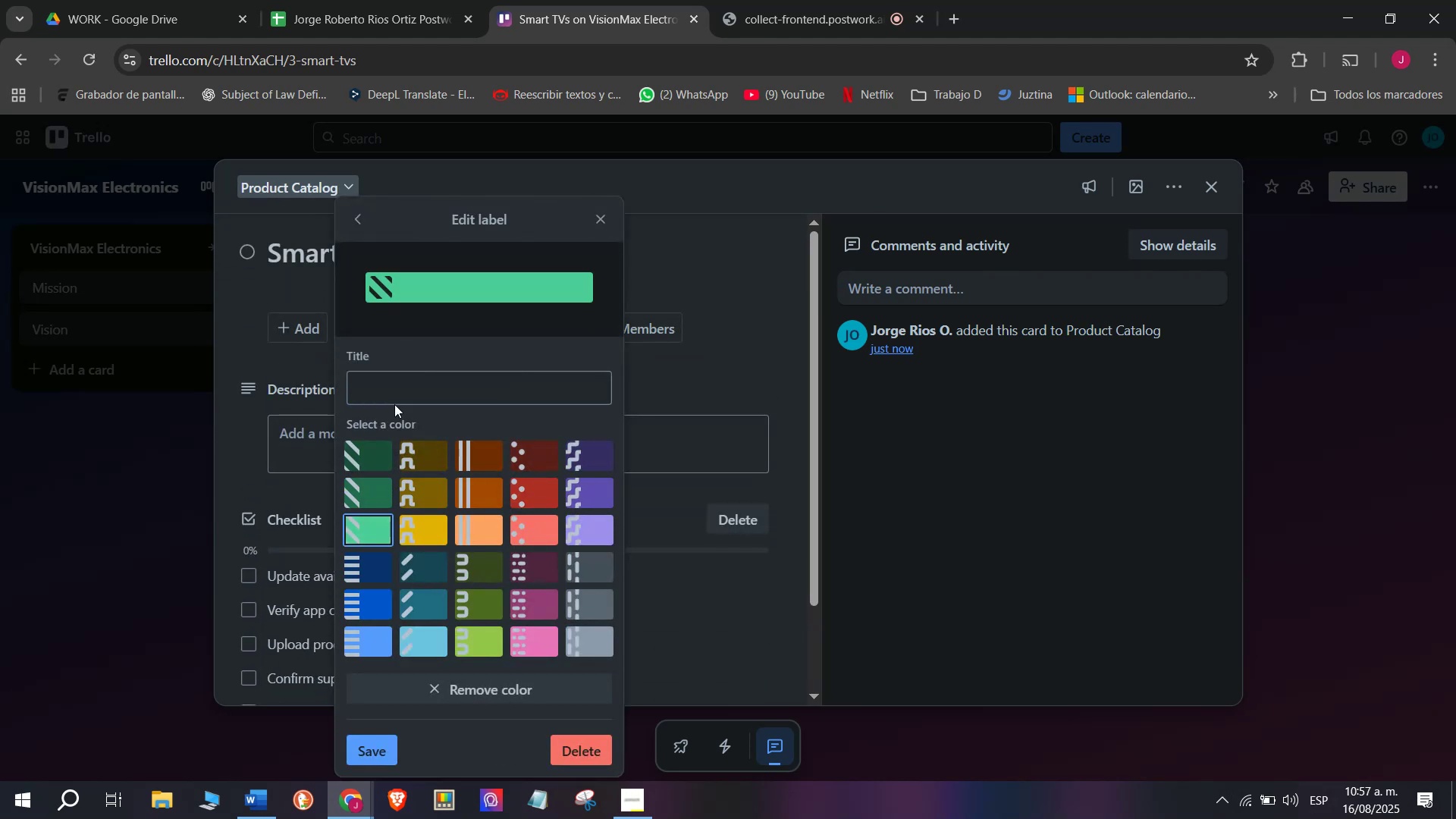 
left_click([402, 388])
 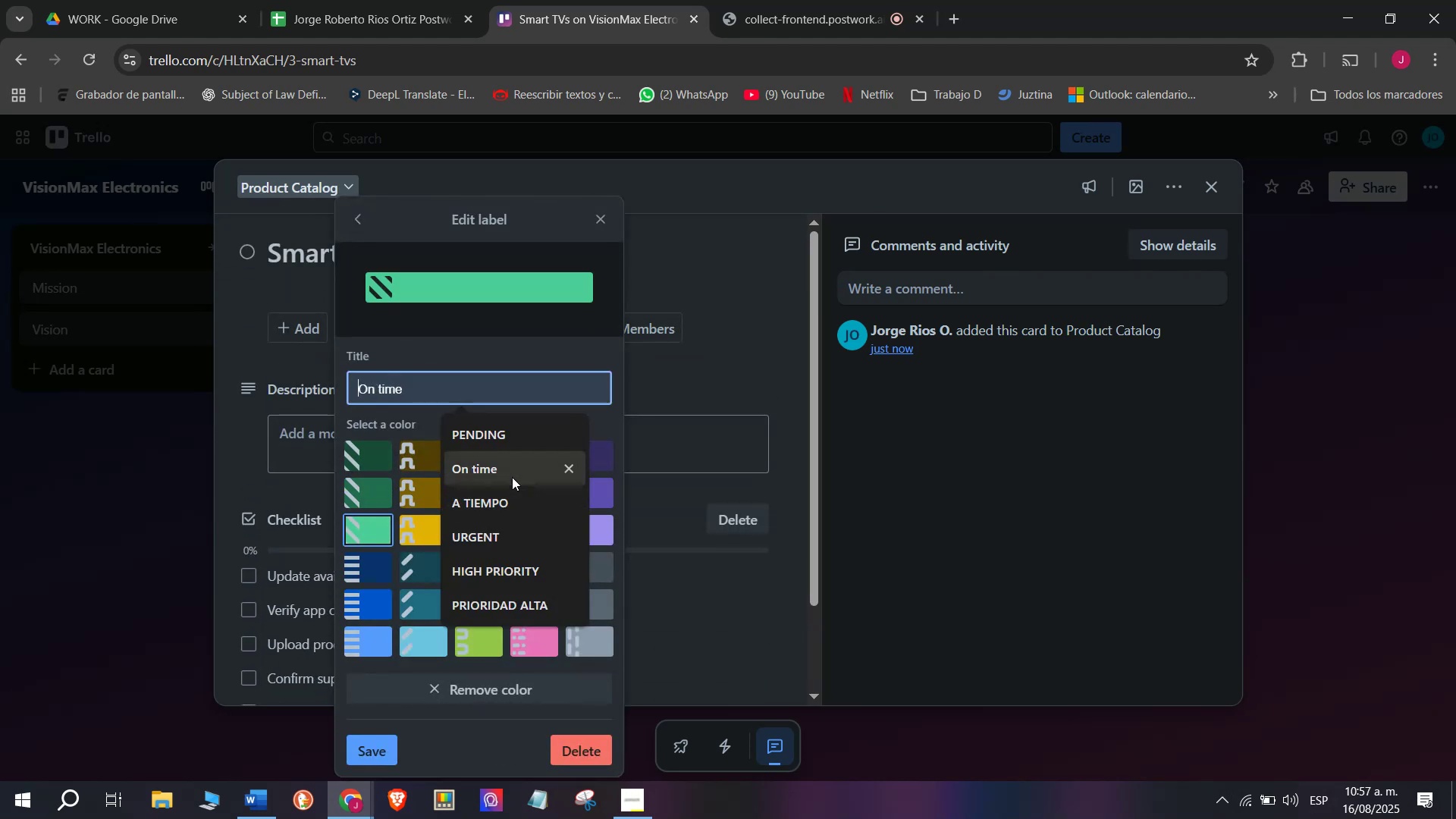 
left_click([513, 461])
 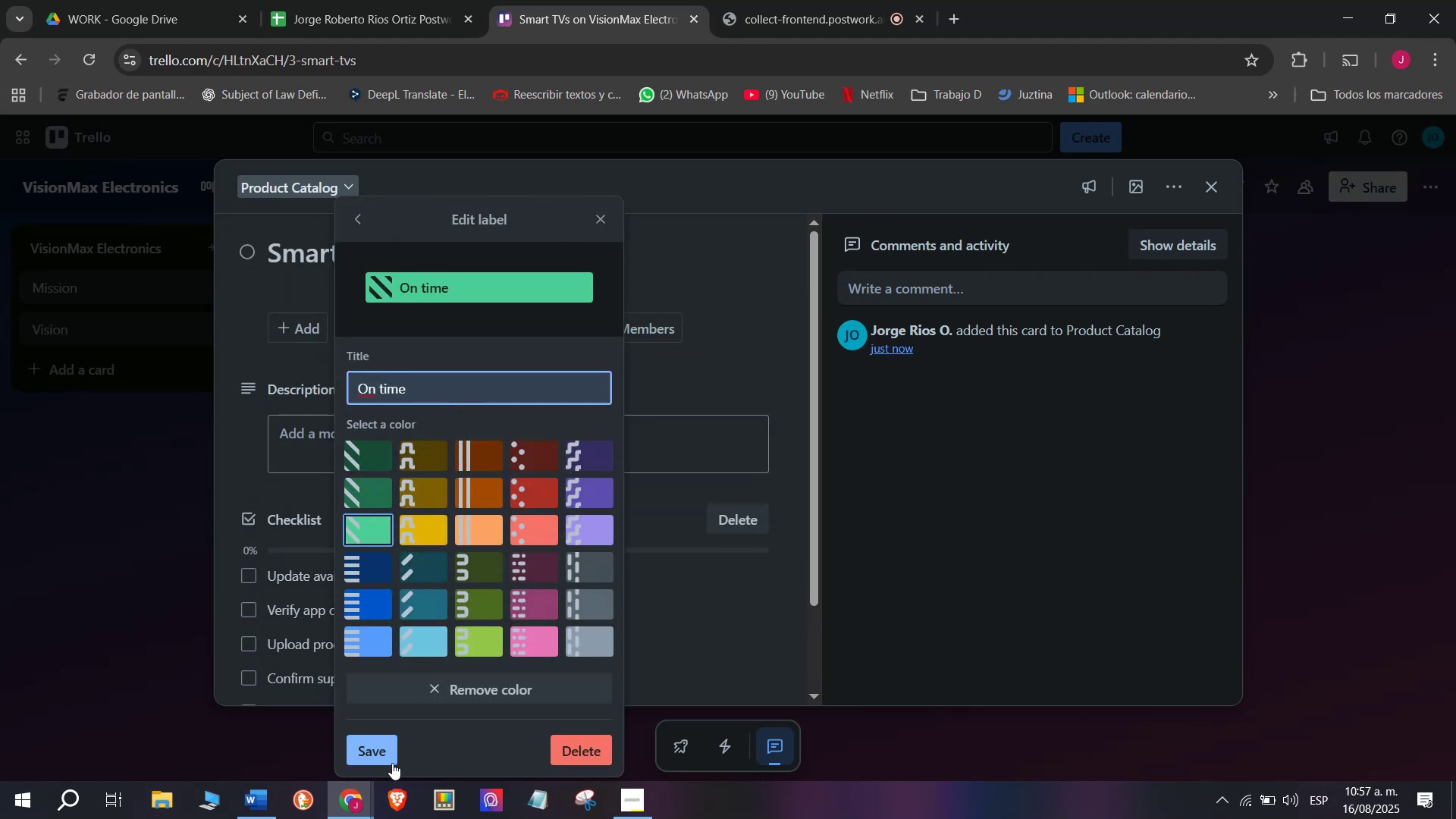 
left_click([384, 760])
 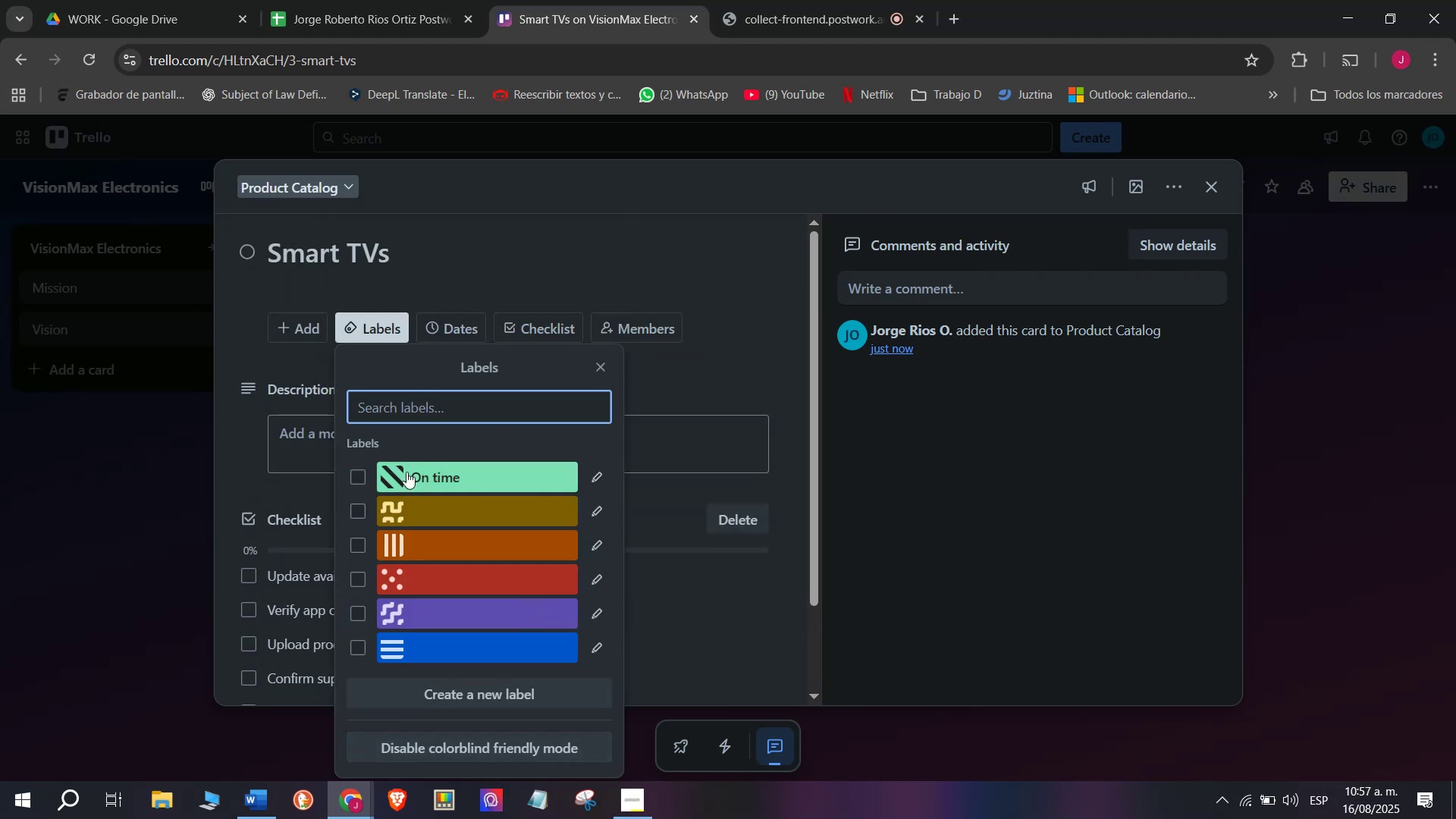 
left_click([408, 471])
 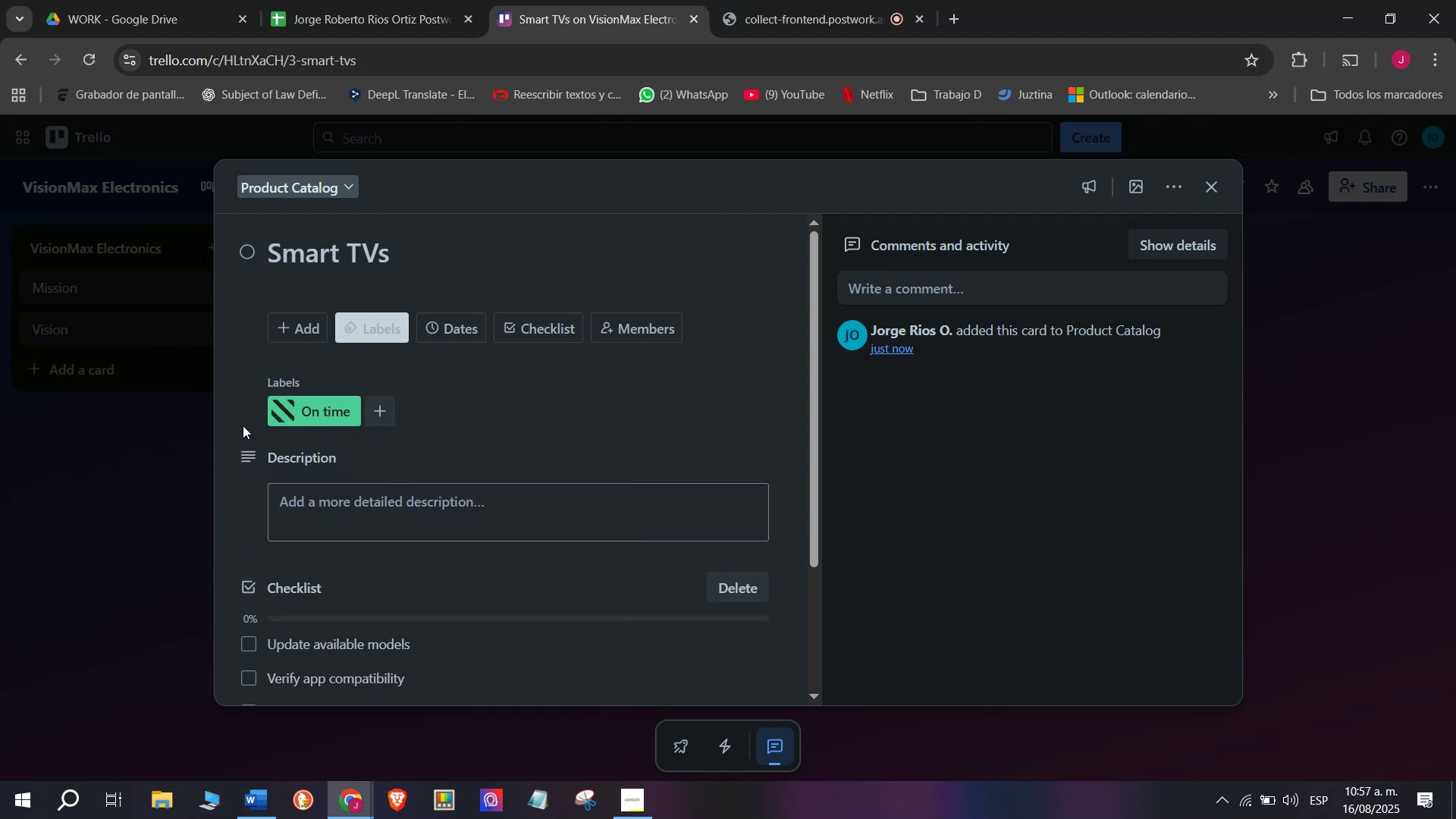 
double_click([129, 495])
 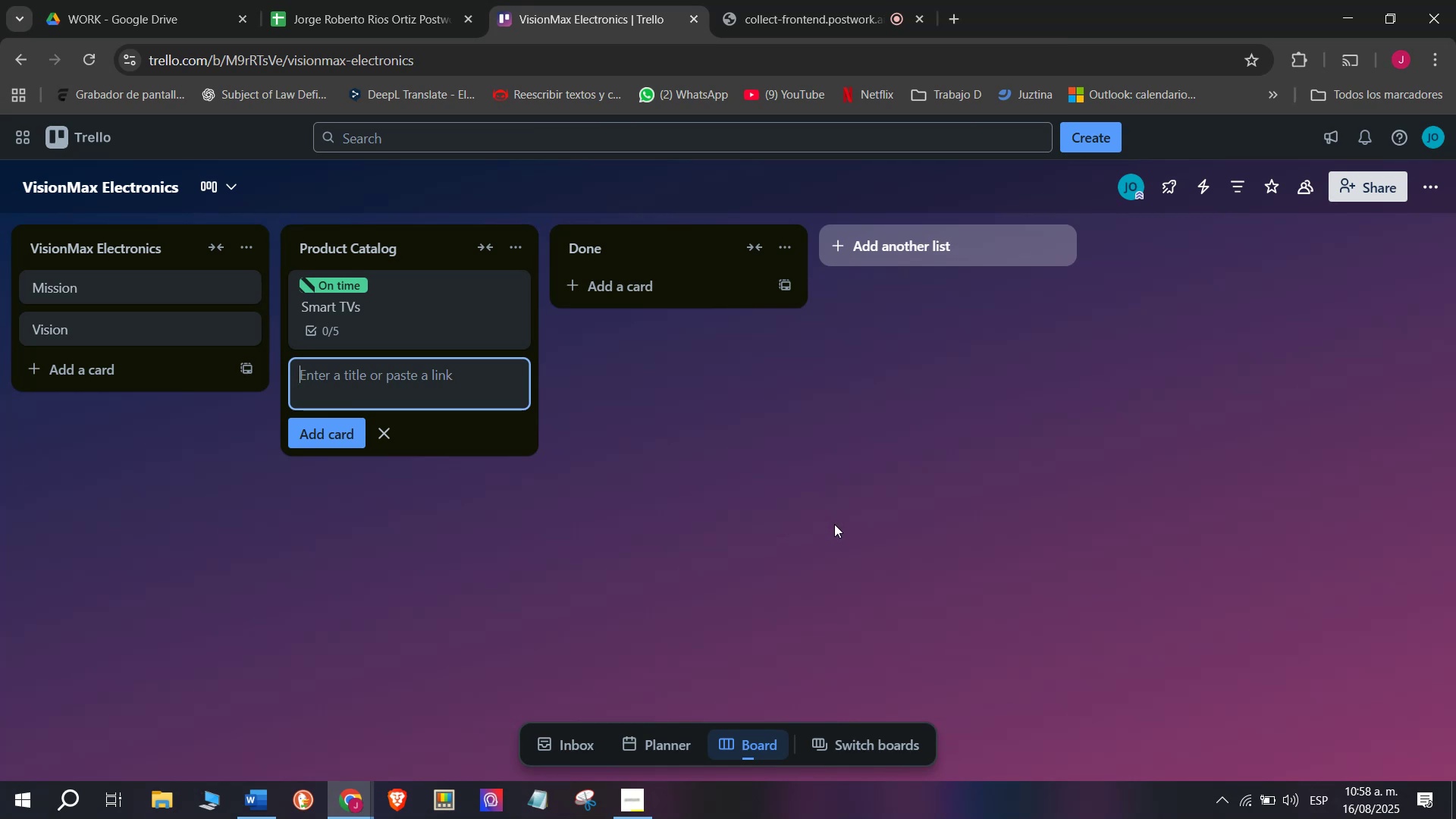 
wait(22.3)
 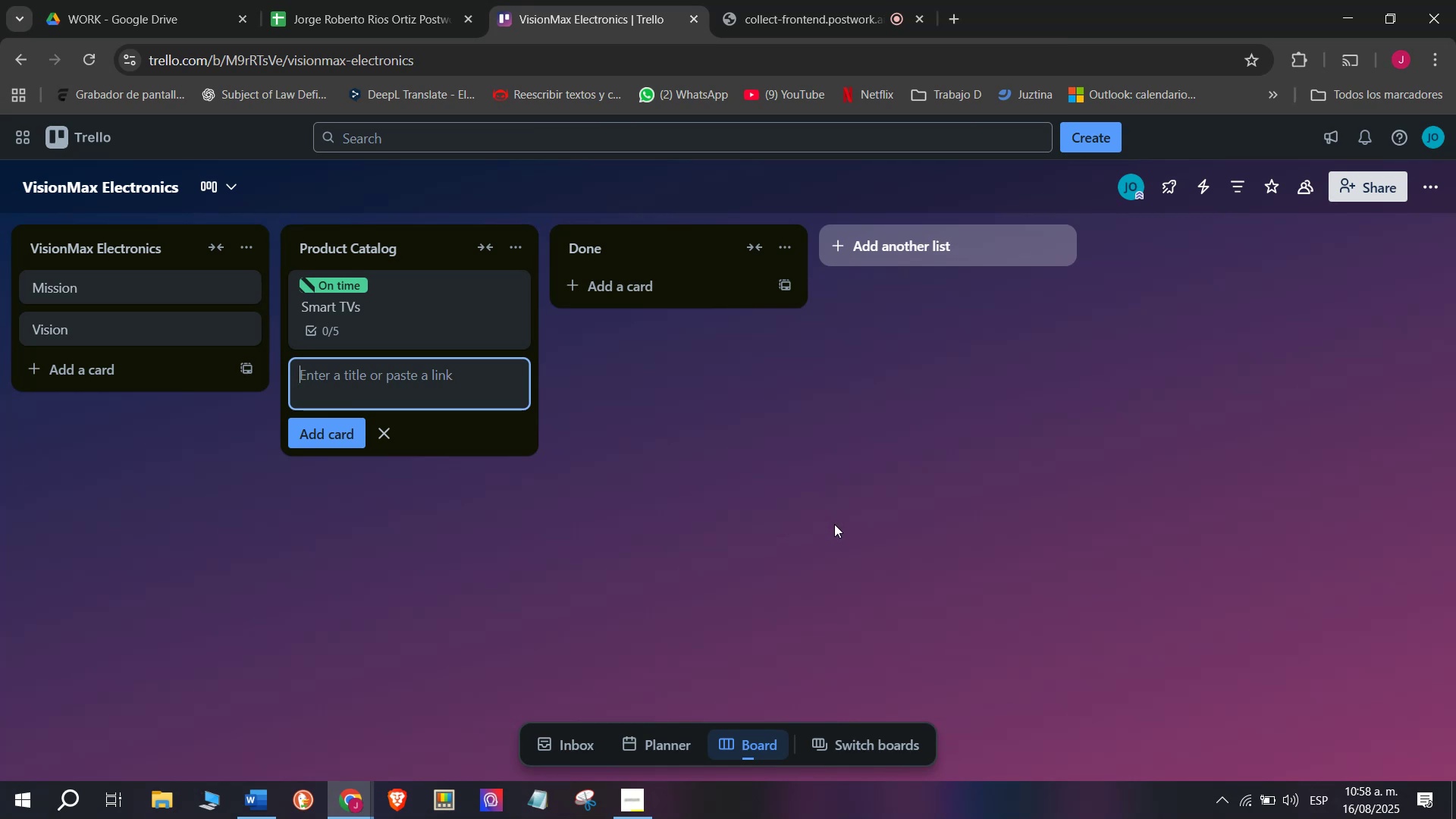 
type(4K ^ 8K TVs)
 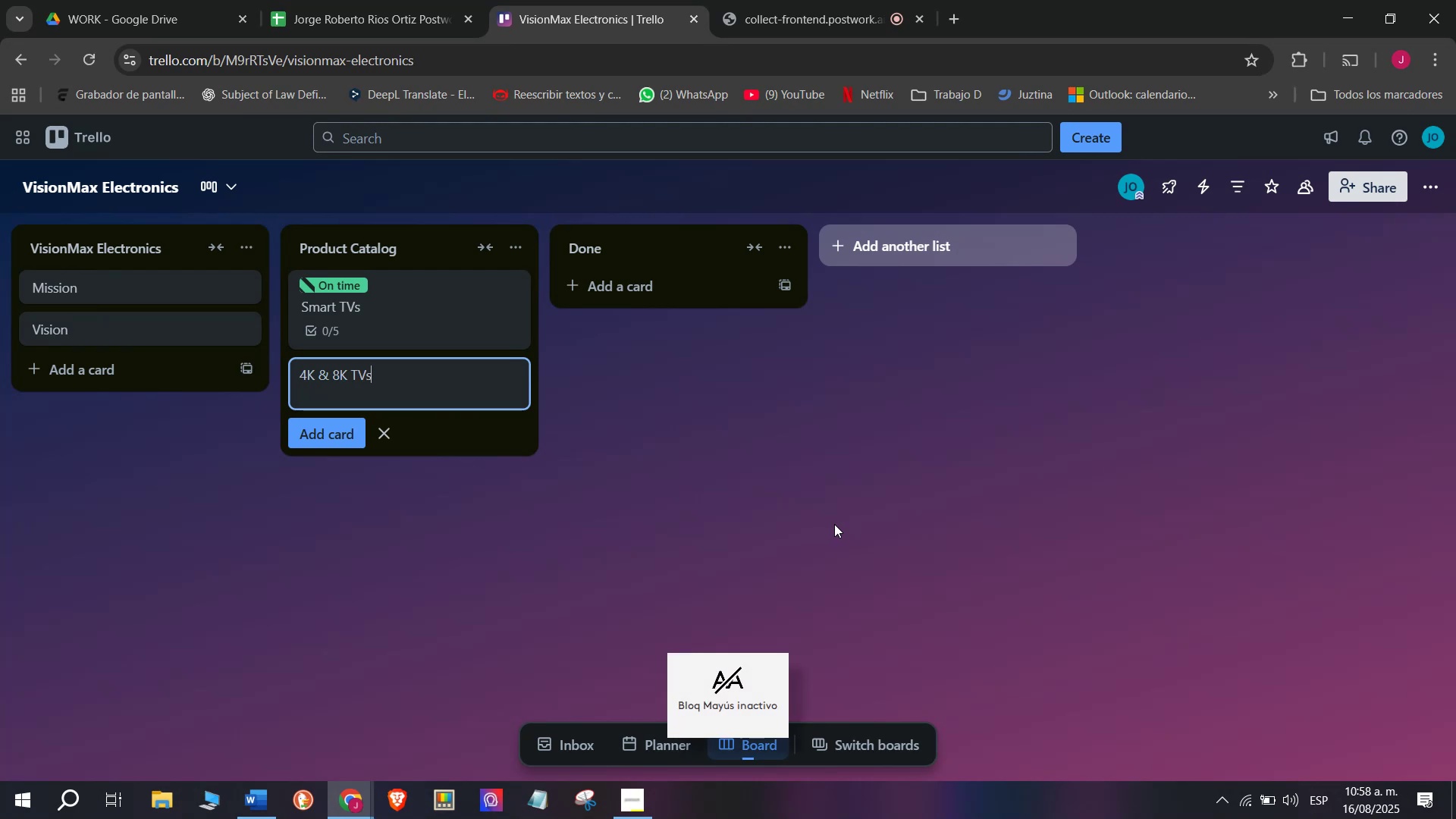 
key(Enter)
 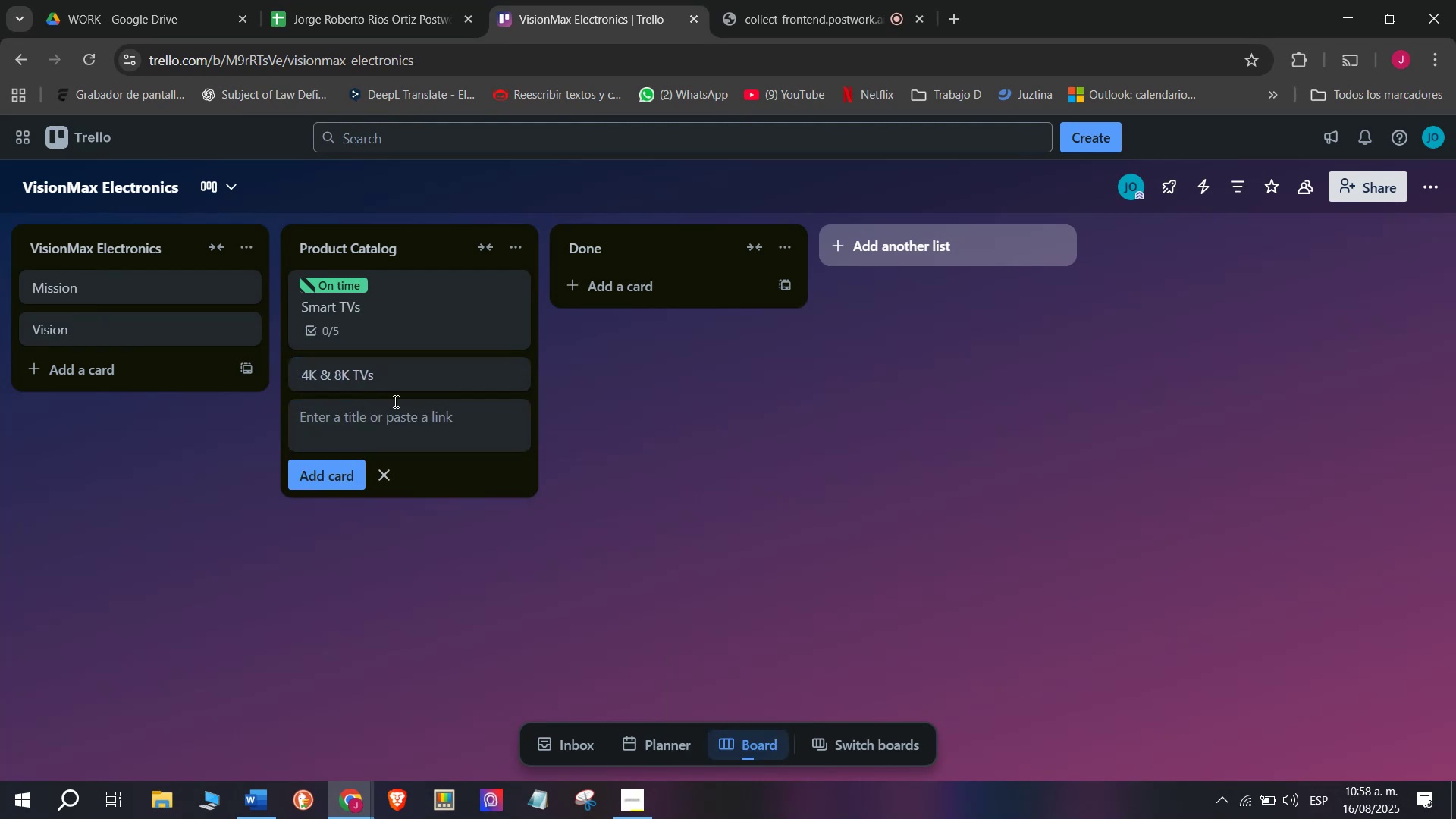 
left_click([394, 382])
 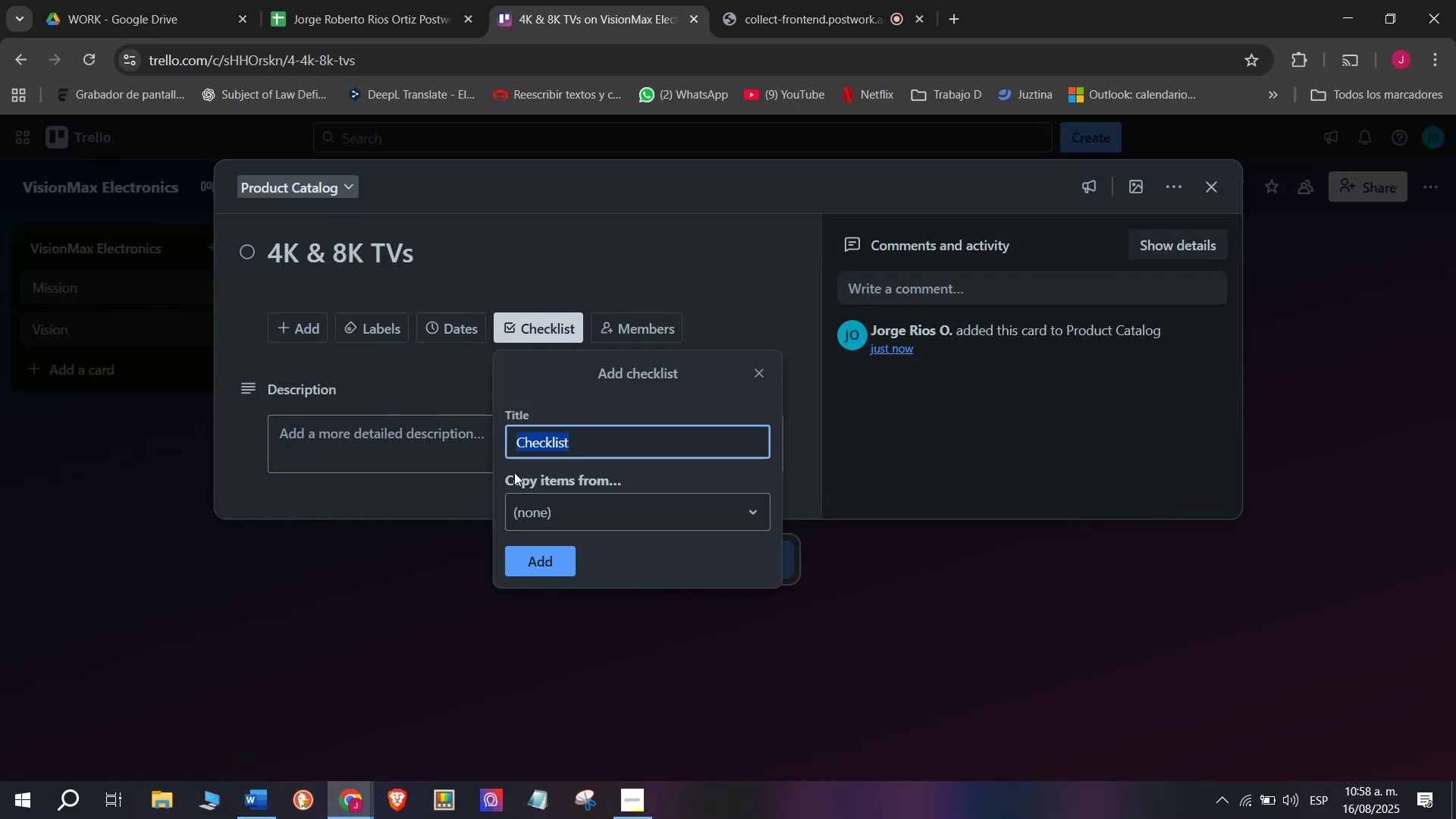 
left_click([563, 560])
 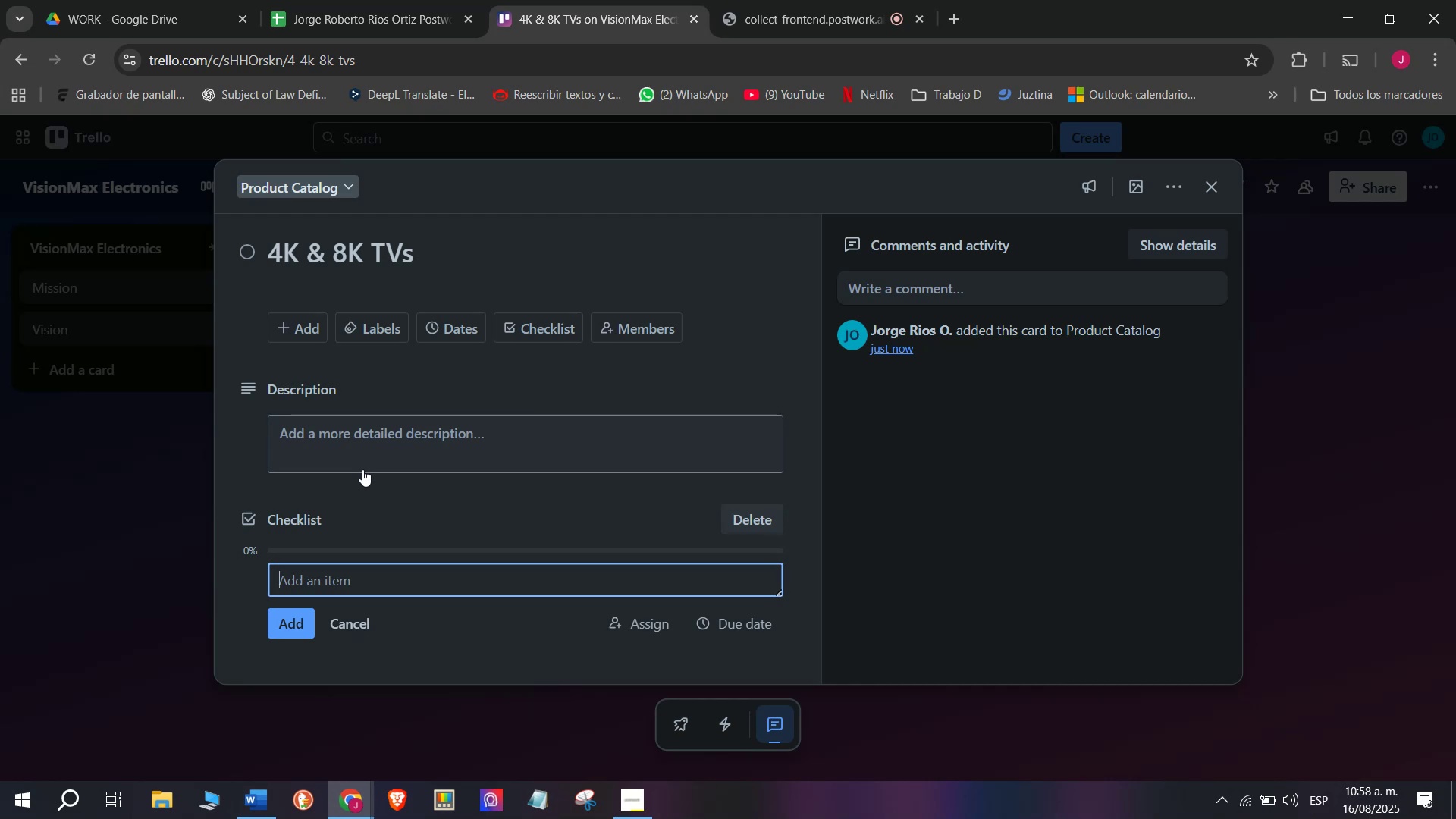 
type(Highlight ultra )
key(Backspace)
type(- H)
key(Backspace)
key(Backspace)
type(HD features)
 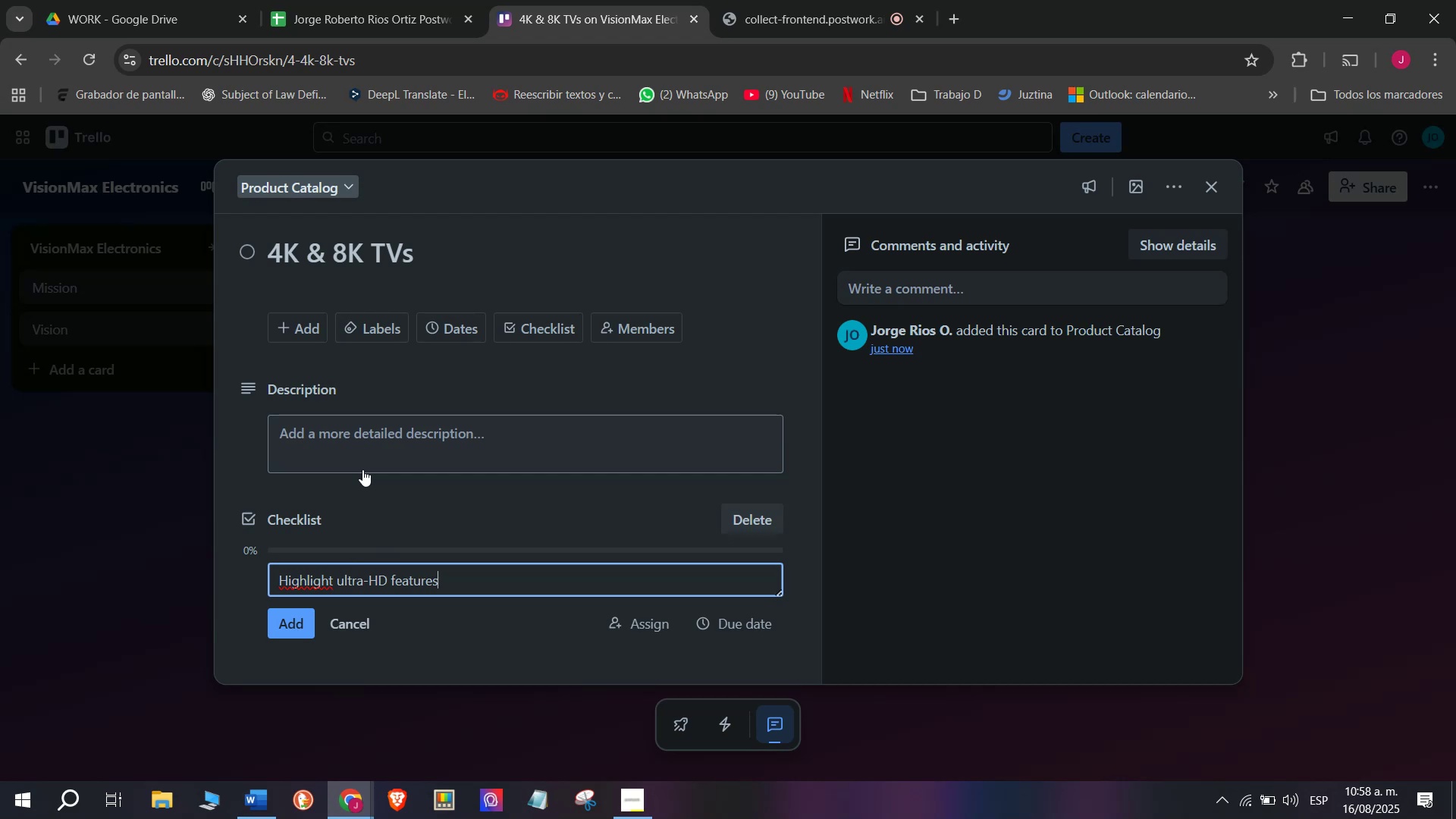 
key(Enter)
 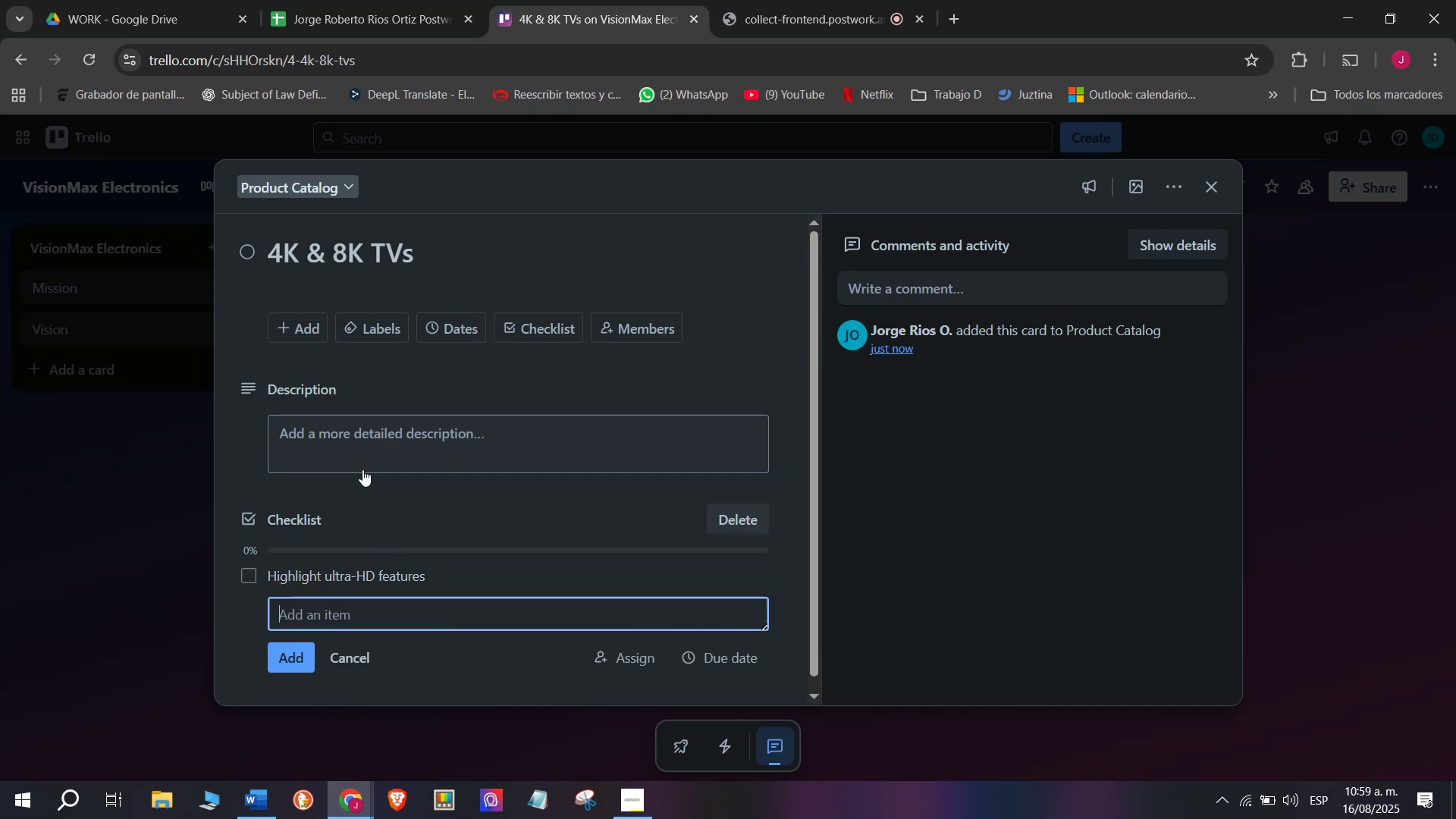 
type(Compare to competitors)
 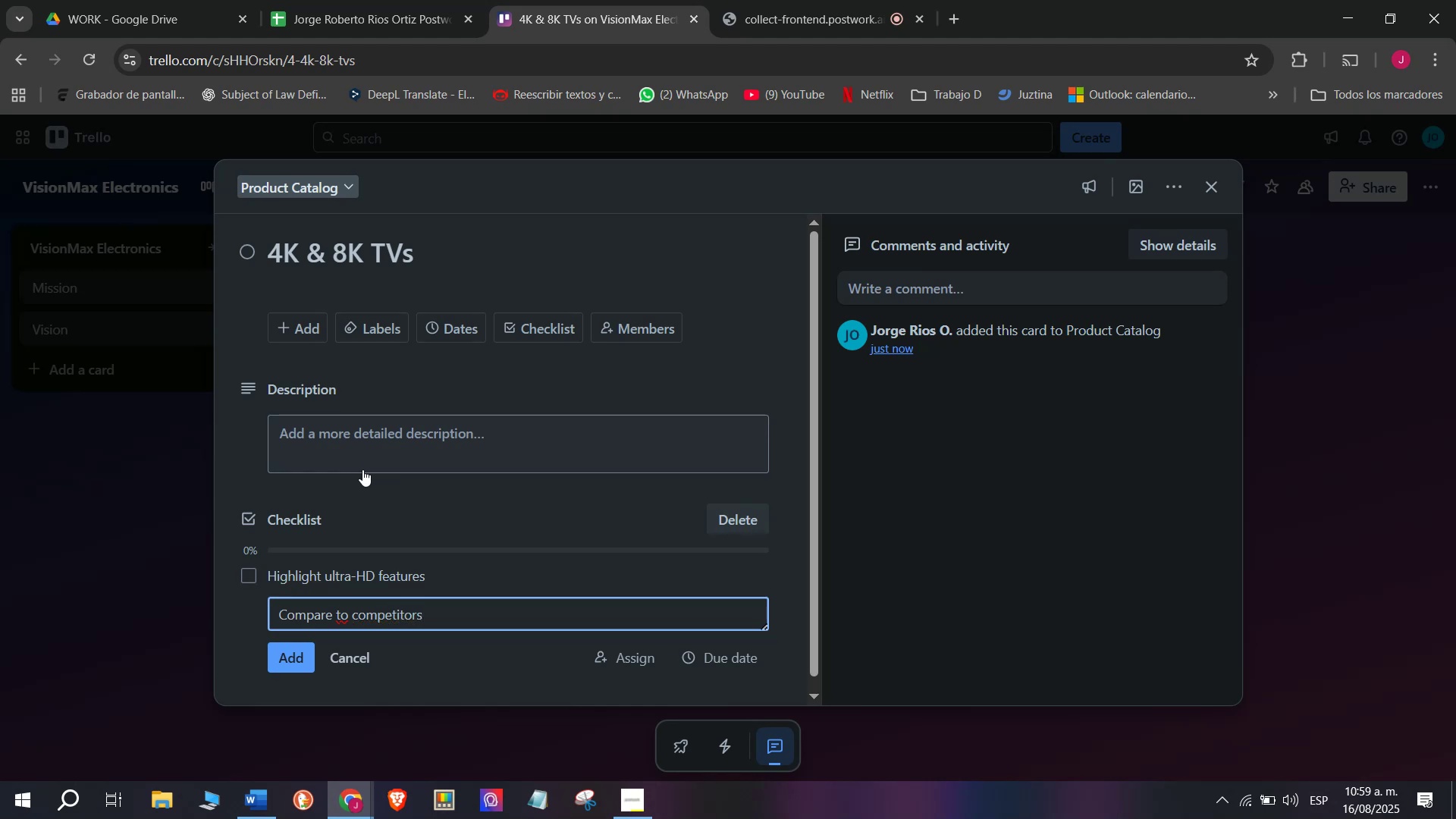 
key(Enter)
 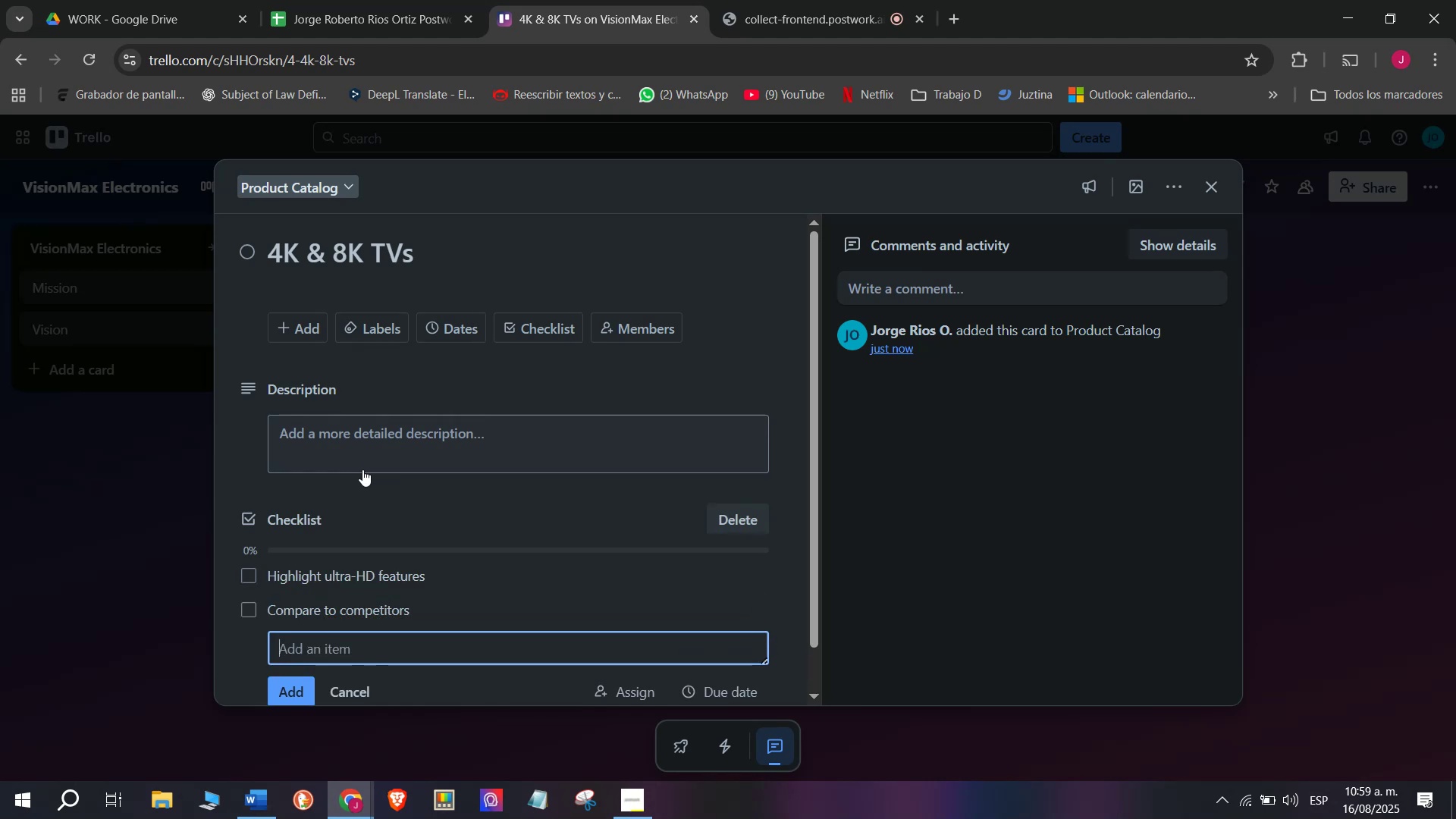 
type(Add customer)
 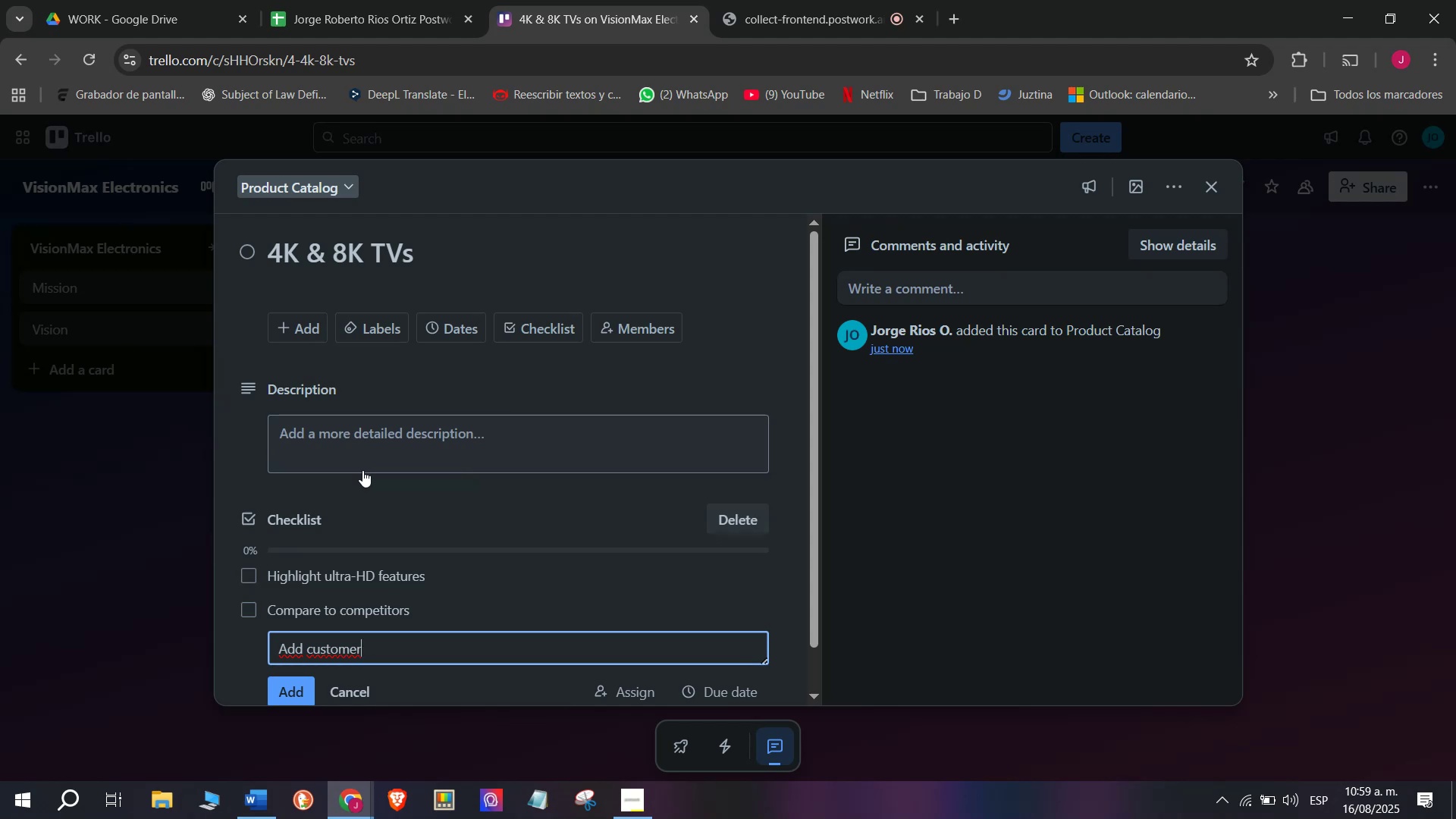 
type(reviews)
 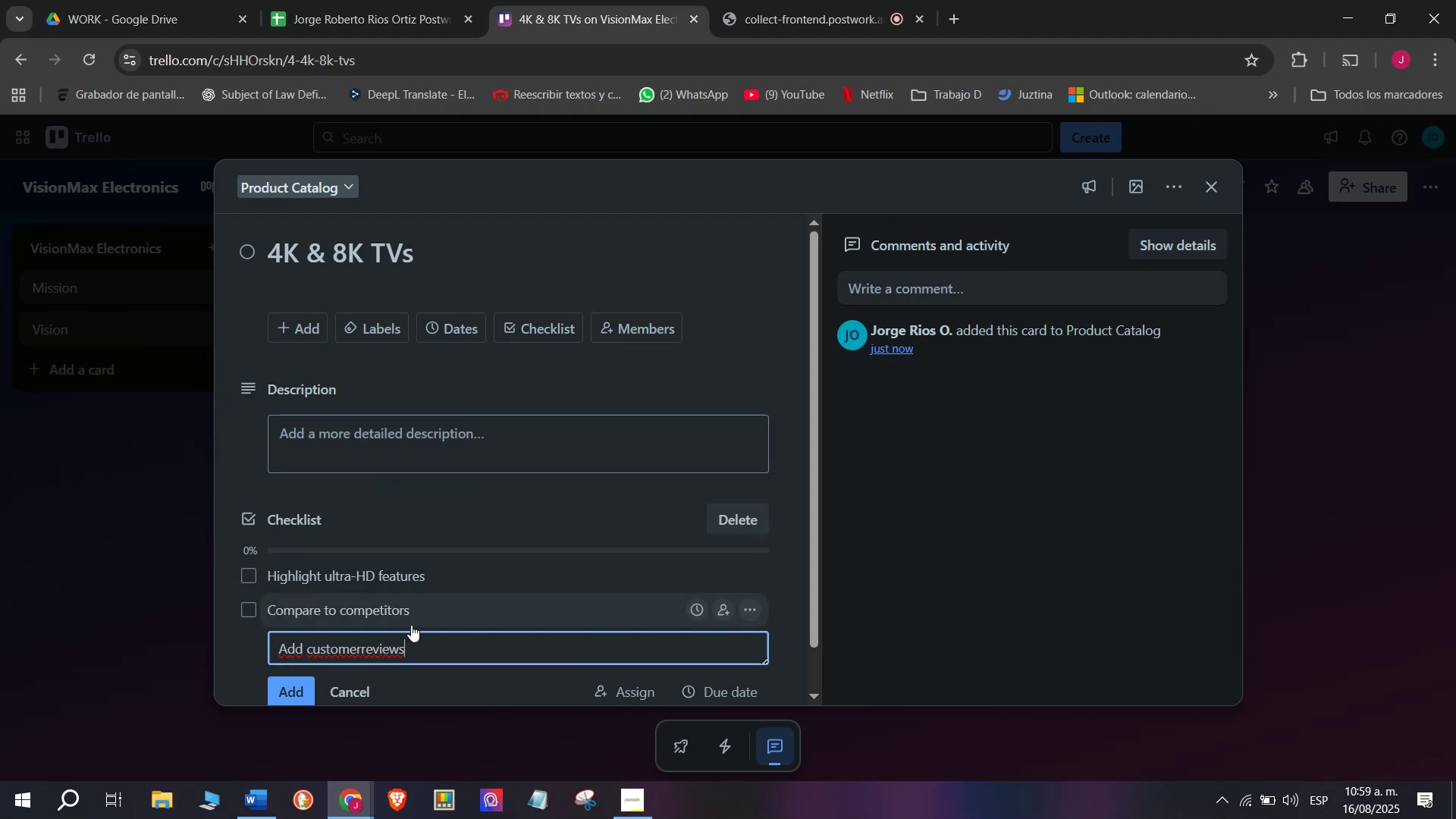 
left_click([360, 650])
 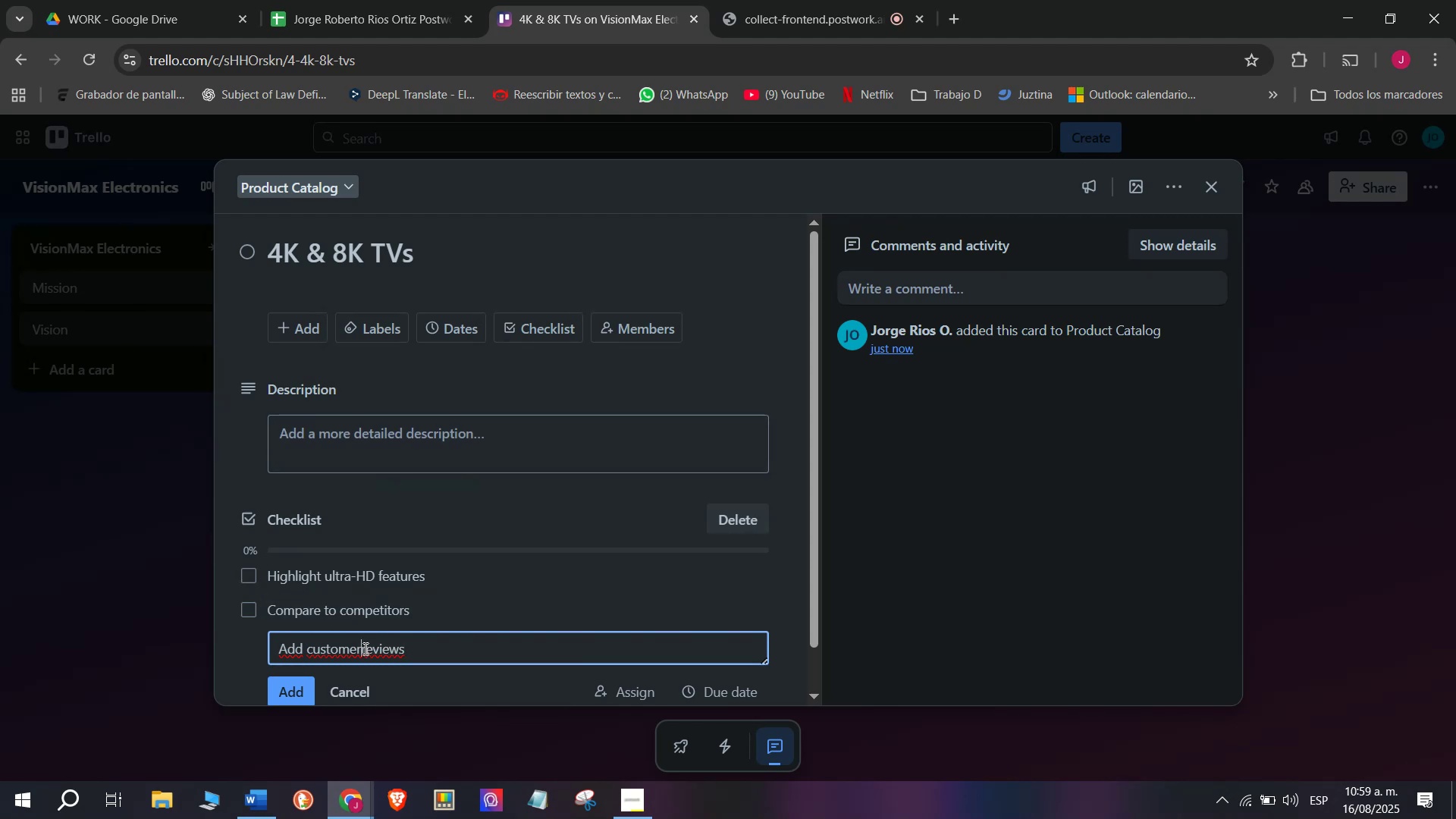 
key(Space)
 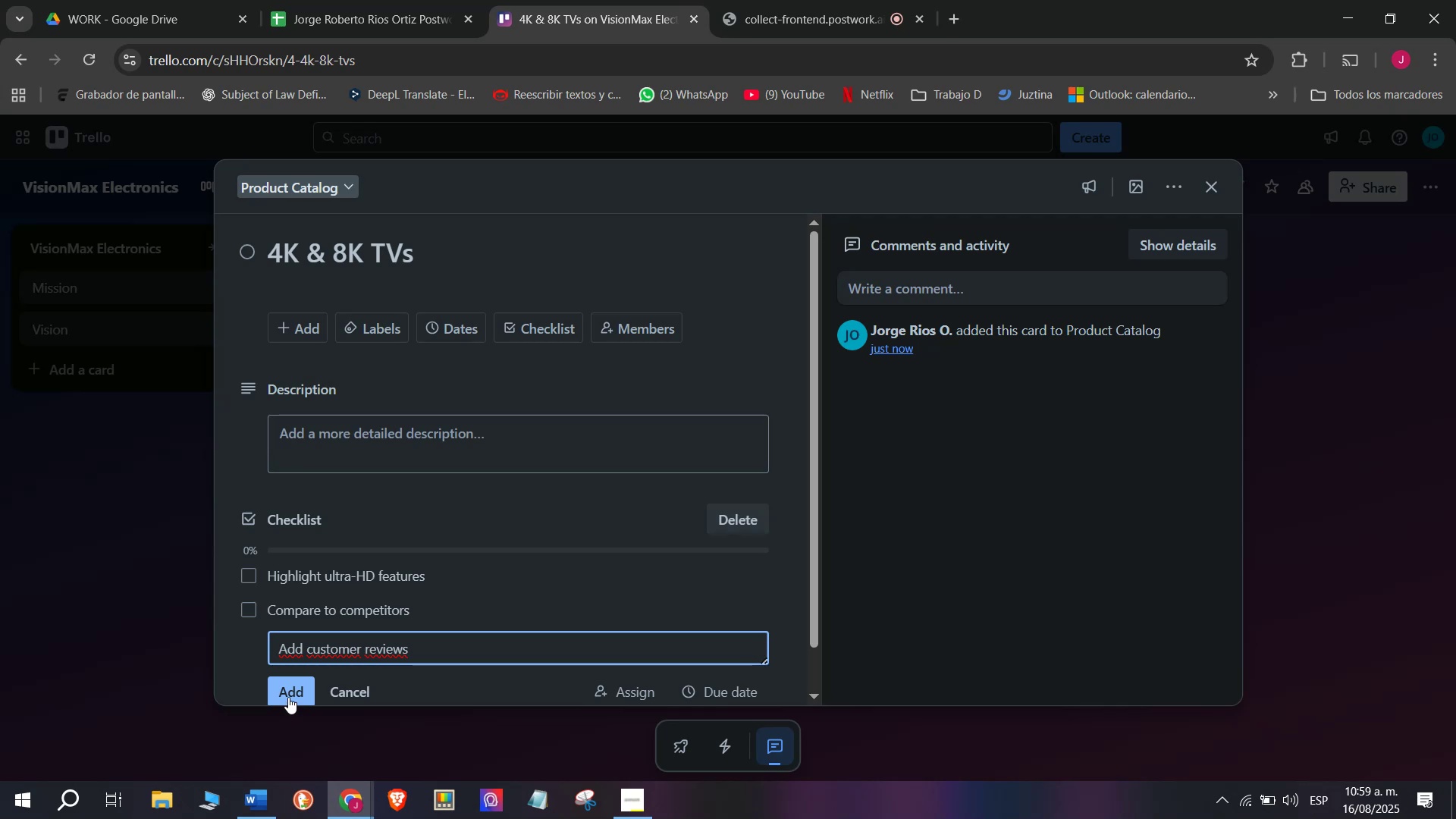 
scroll: coordinate [289, 659], scroll_direction: down, amount: 3.0
 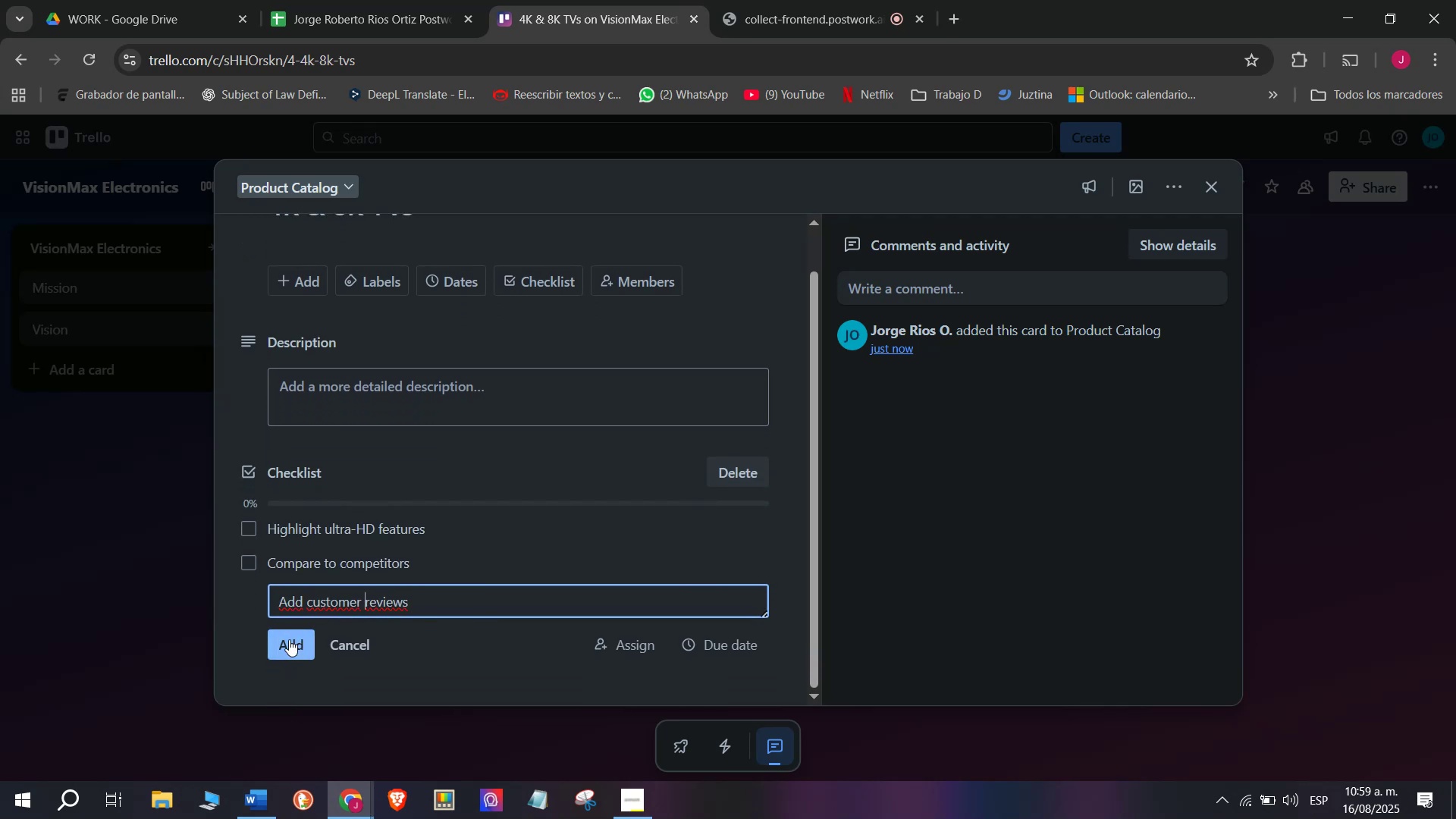 
left_click([289, 638])
 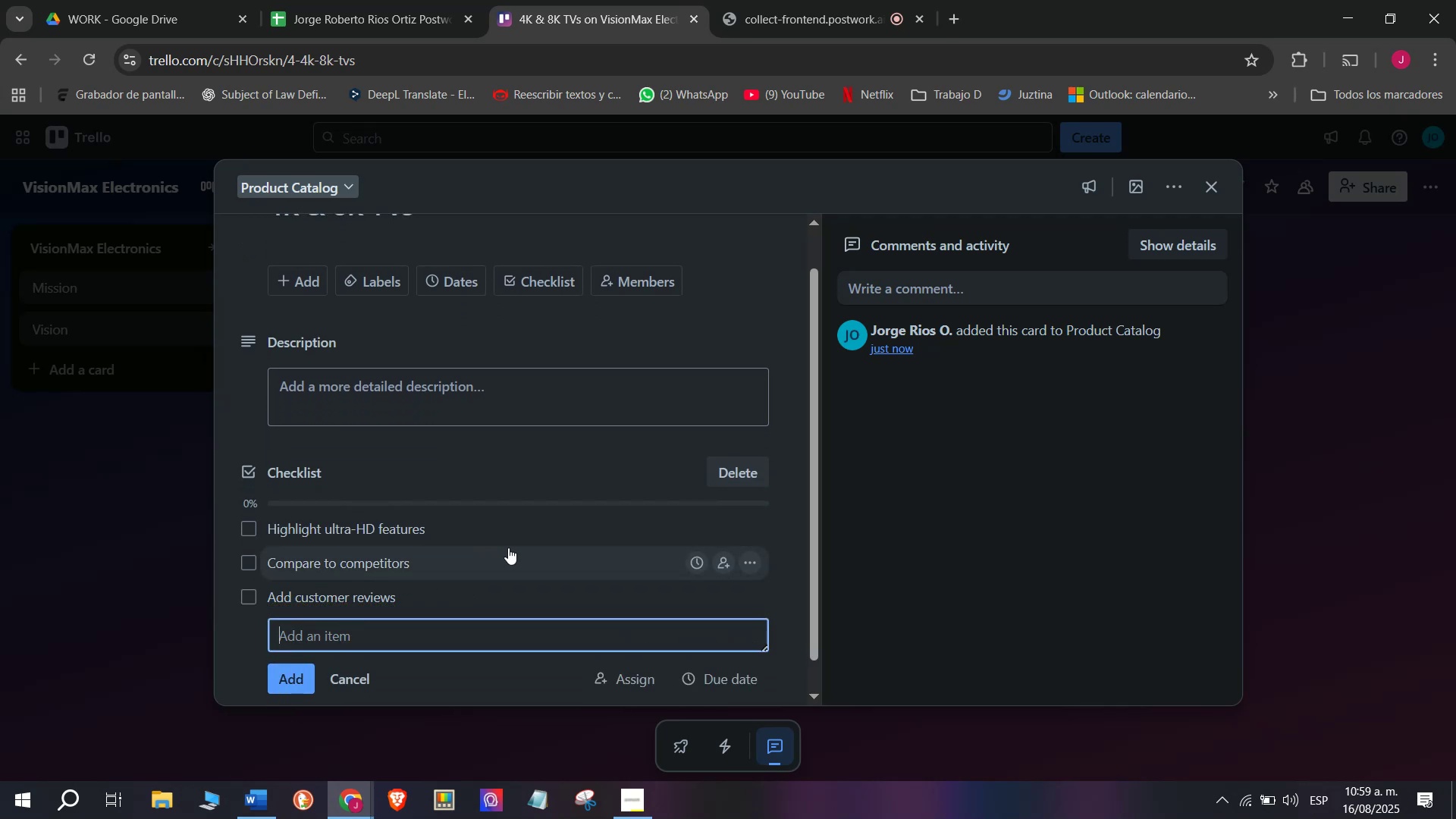 
wait(5.02)
 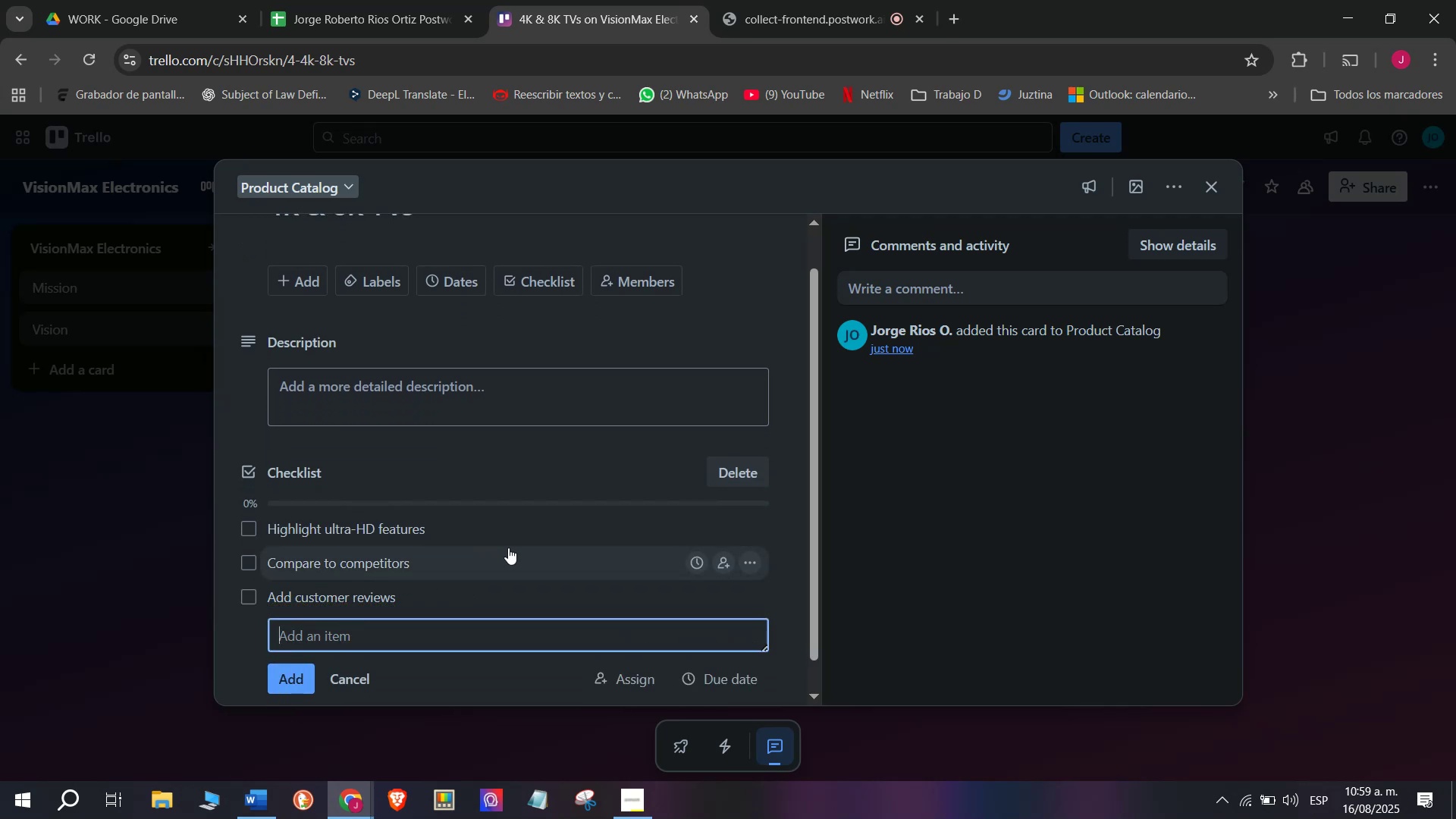 
type(Updatewarra)
key(Backspace)
key(Backspace)
key(Backspace)
key(Backspace)
key(Backspace)
type( warranty detas)
key(Backspace)
type(ils)
 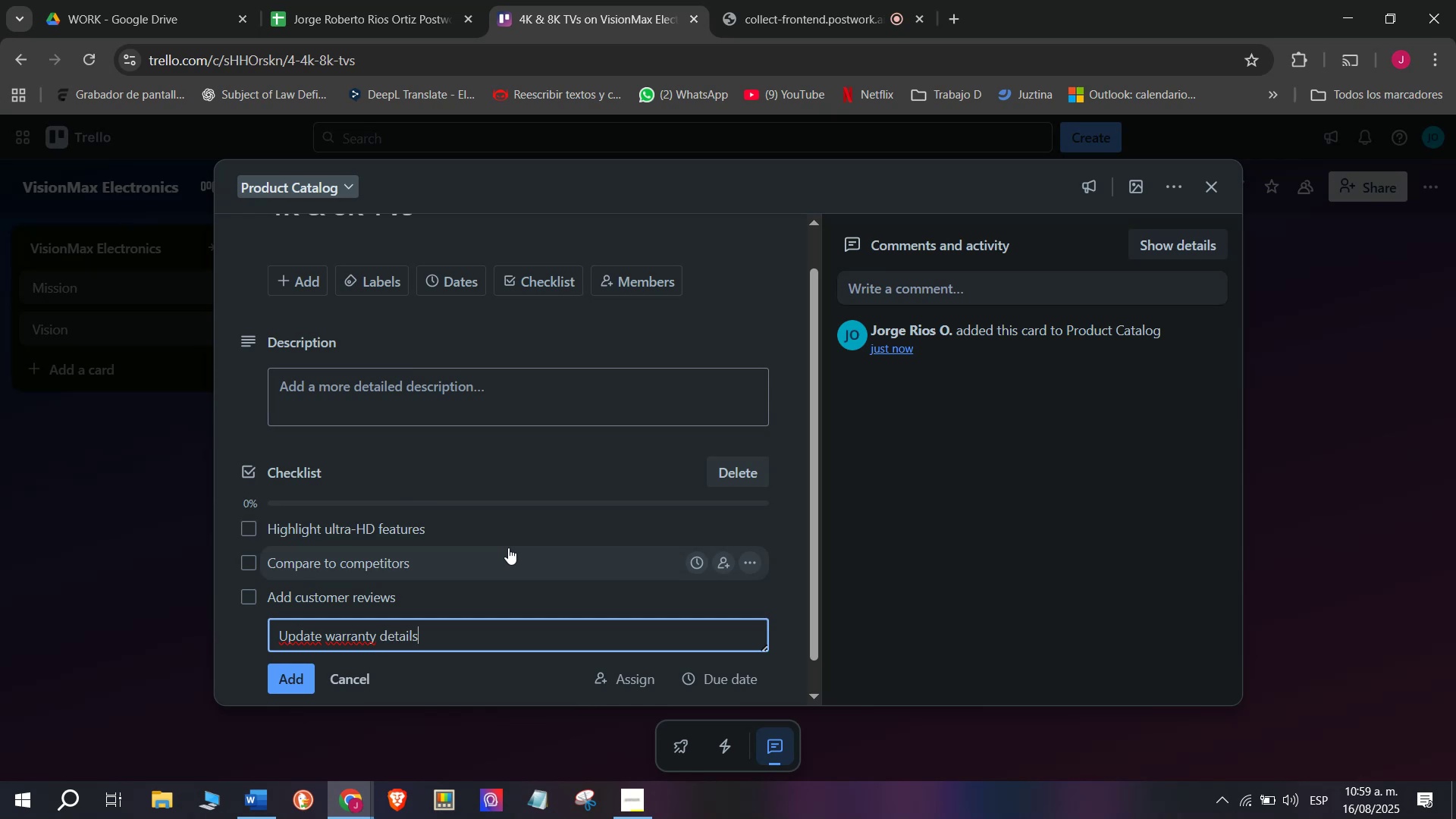 
key(Enter)
 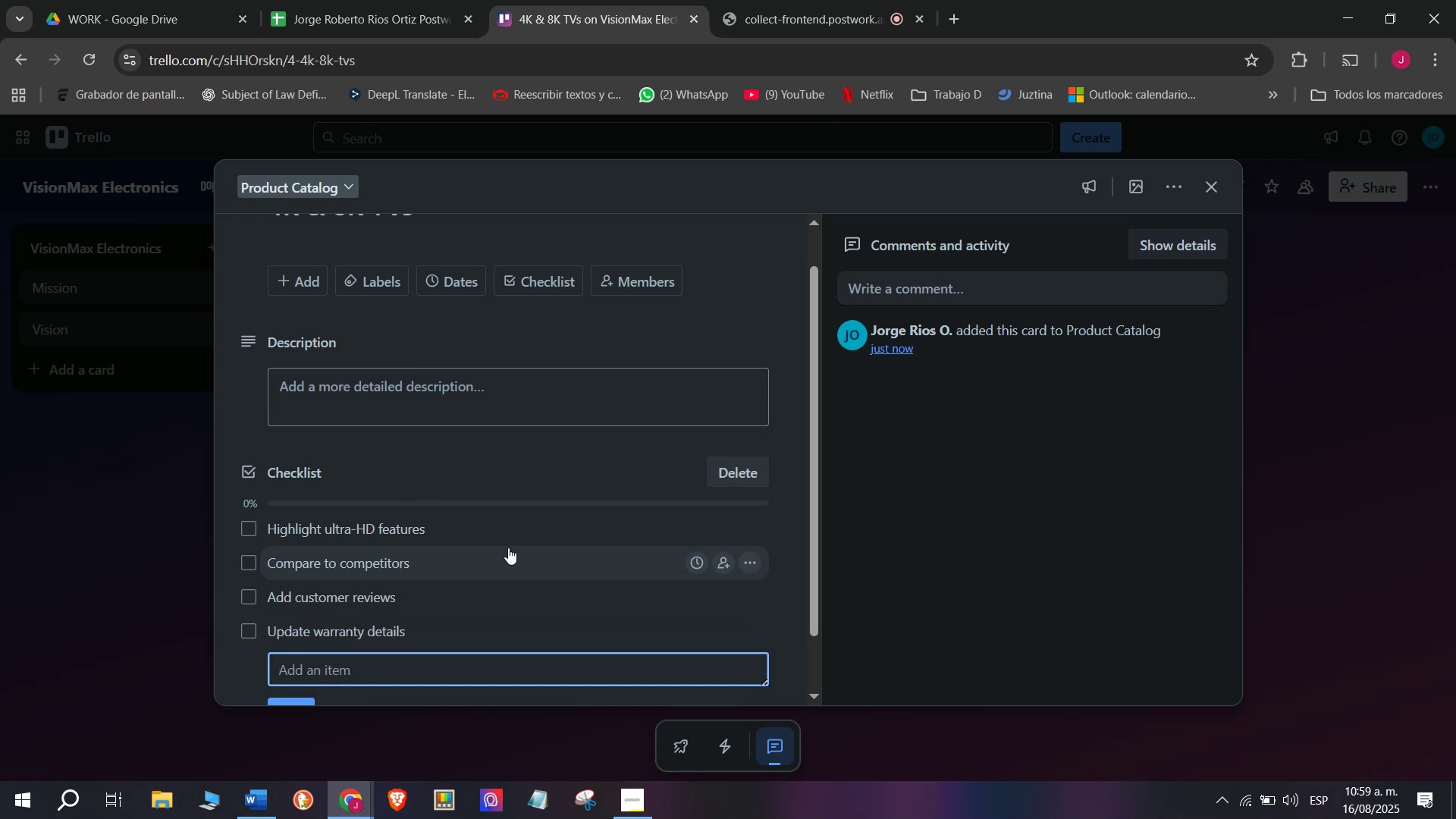 
type(Confirm availability)
 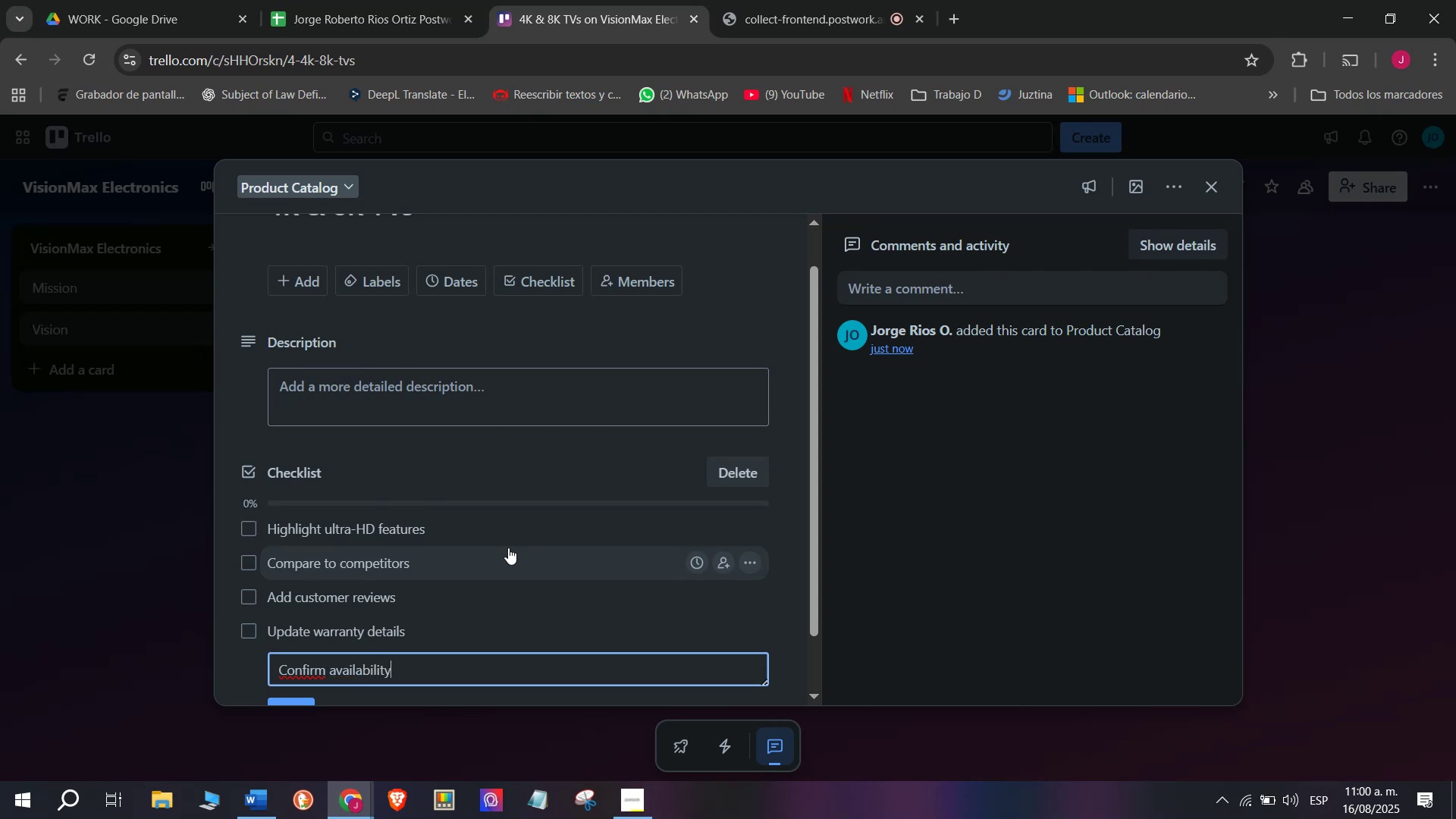 
key(Enter)
 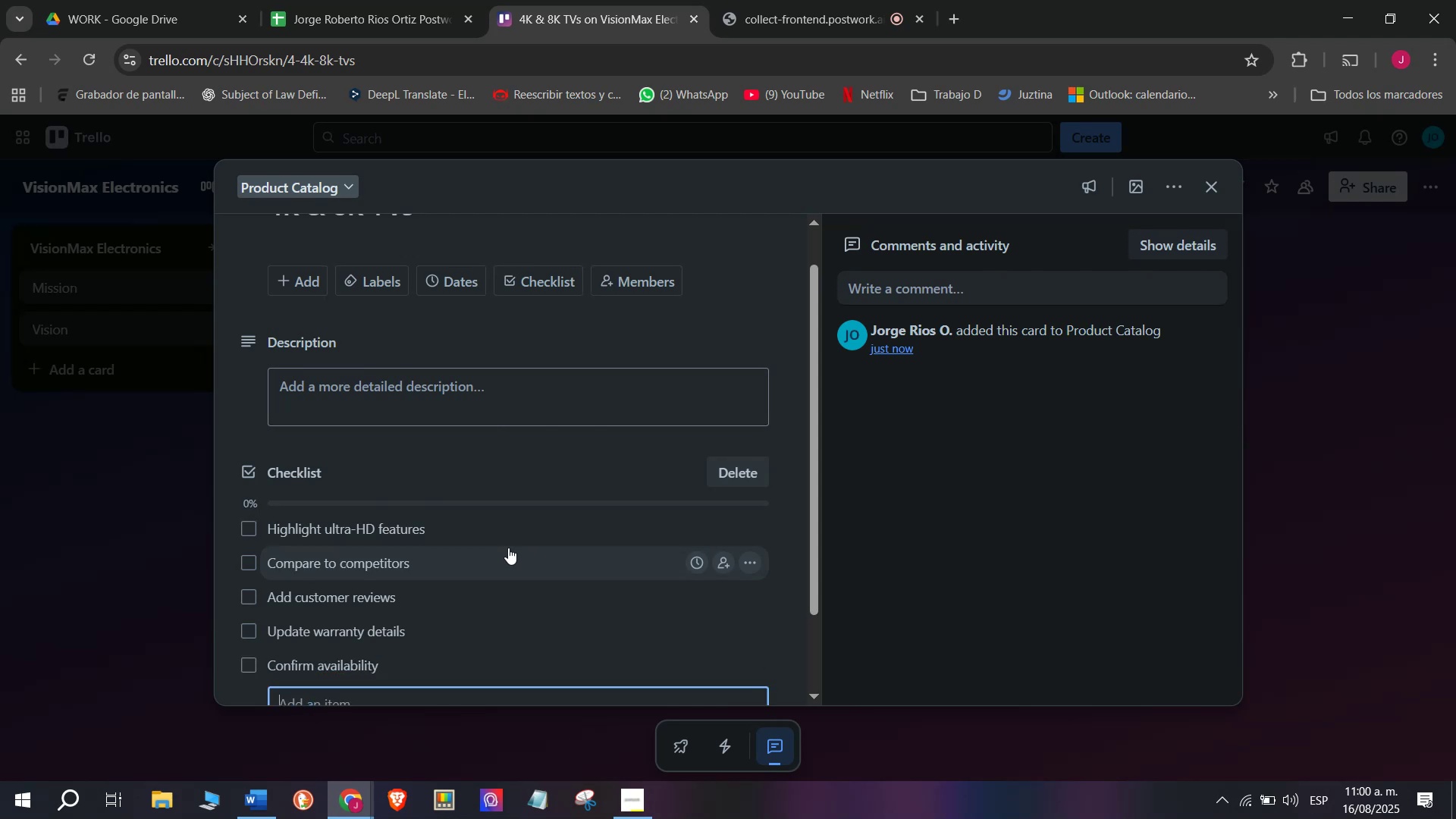 
type(Upload videos)
 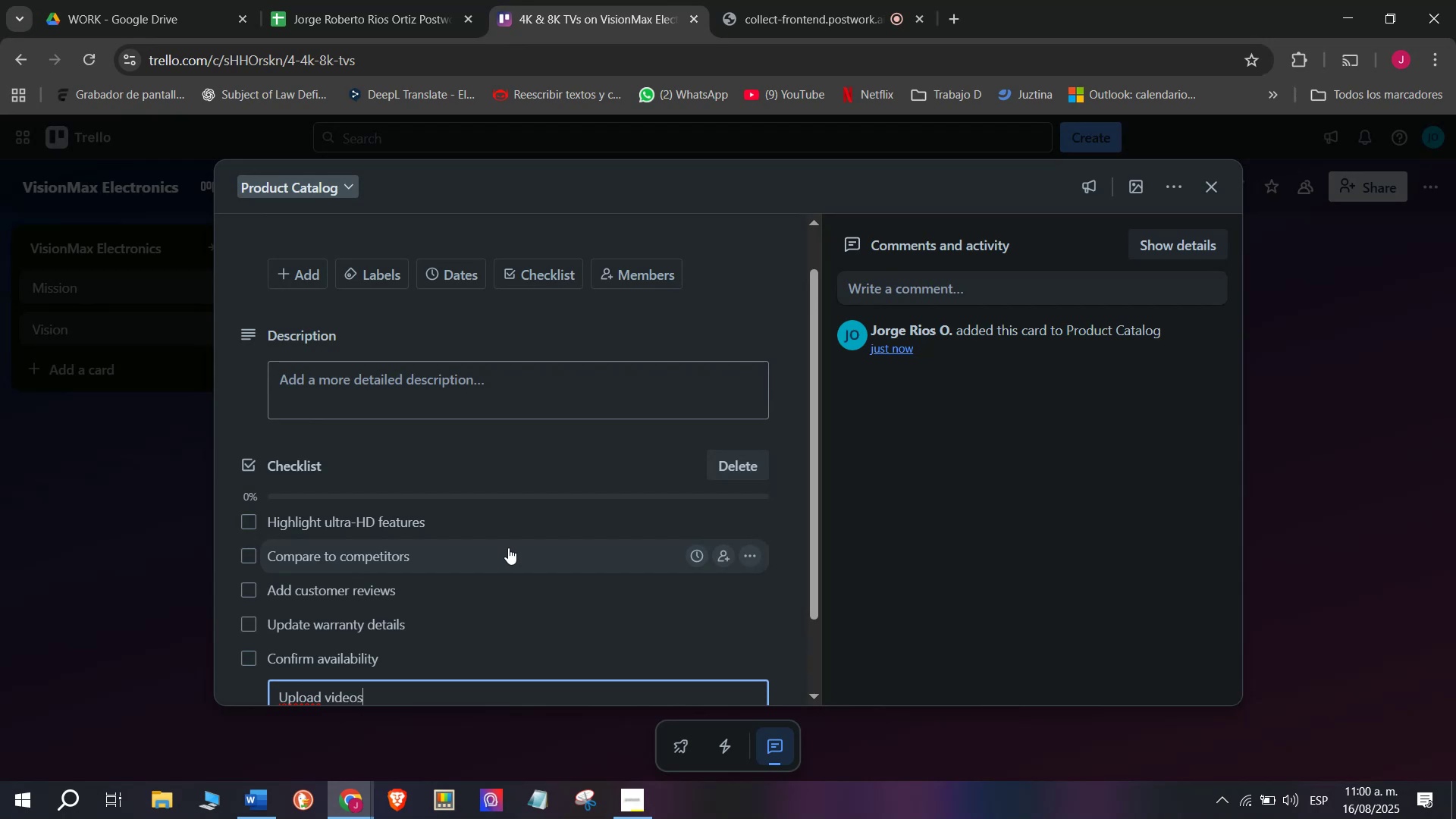 
key(Enter)
 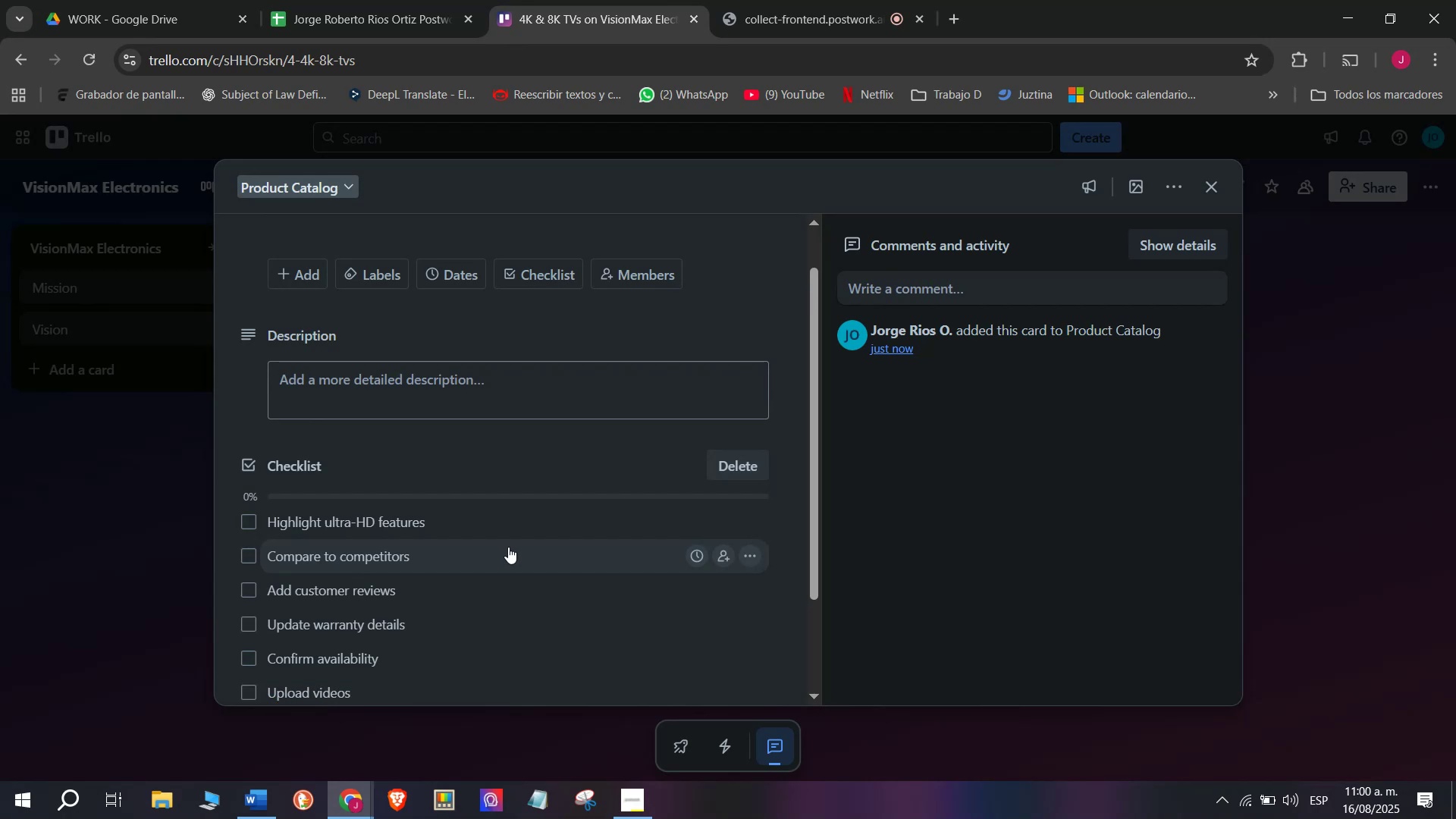 
scroll: coordinate [508, 547], scroll_direction: down, amount: 2.0
 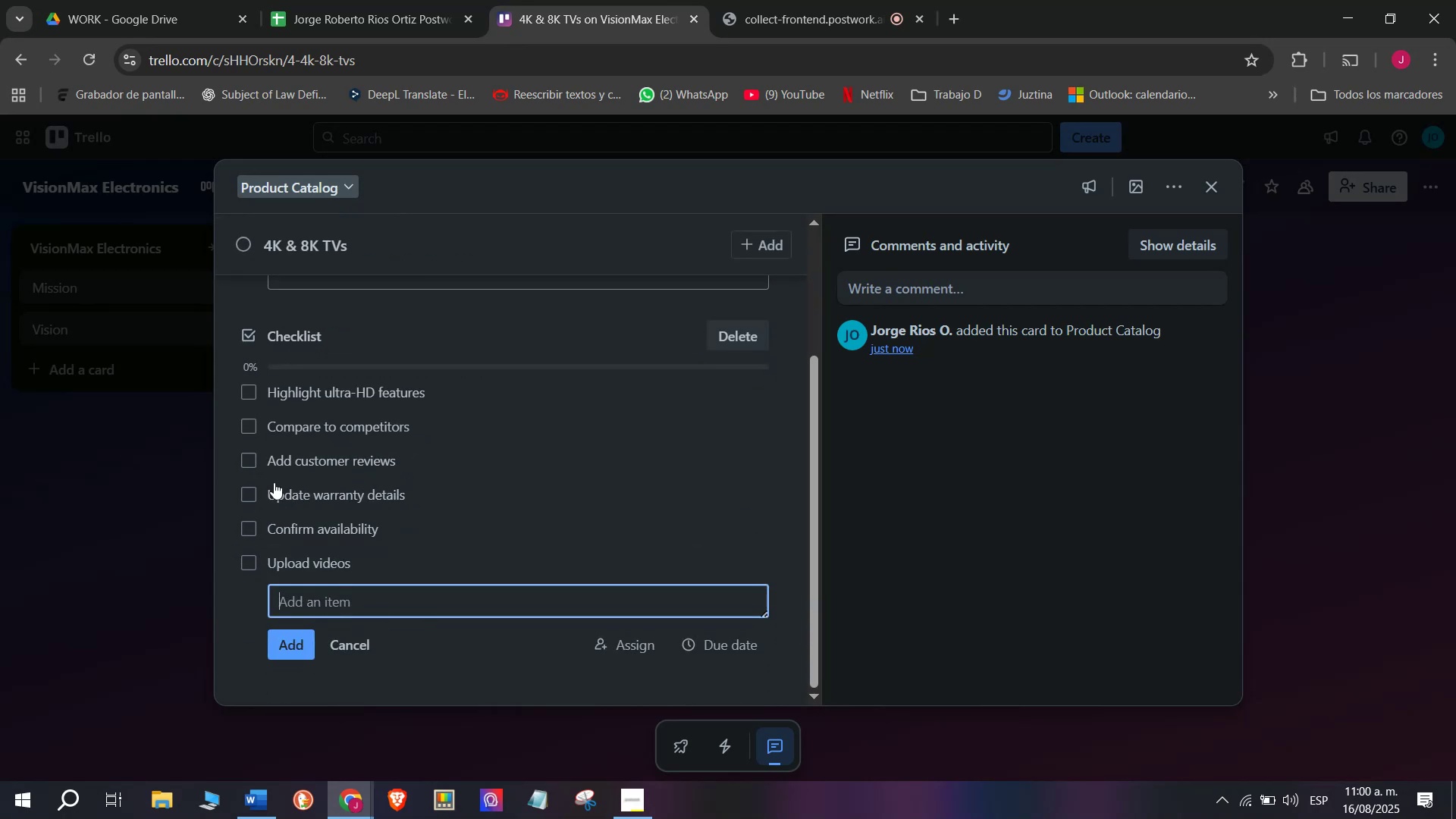 
scroll: coordinate [305, 428], scroll_direction: up, amount: 3.0
 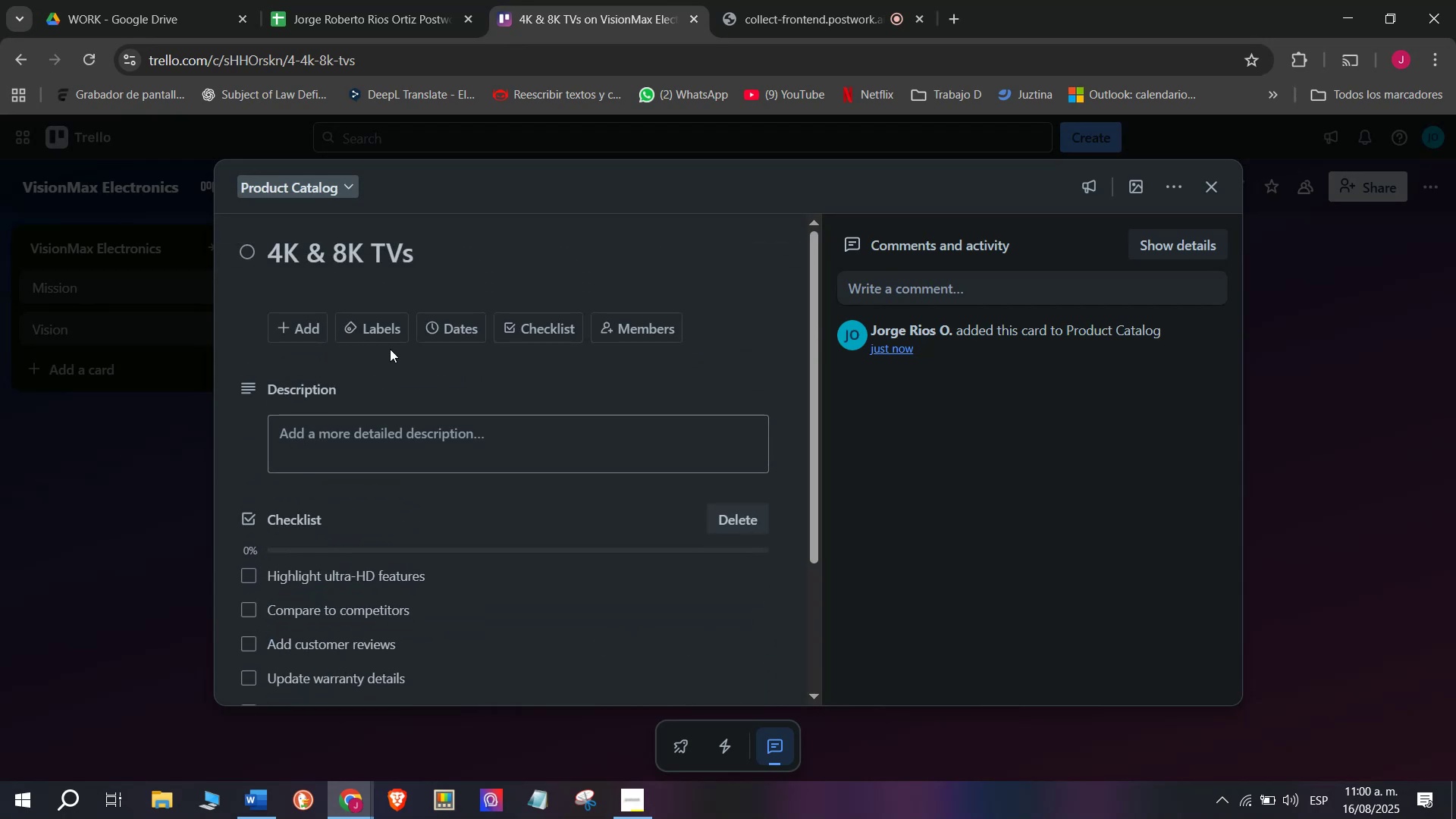 
left_click([387, 325])
 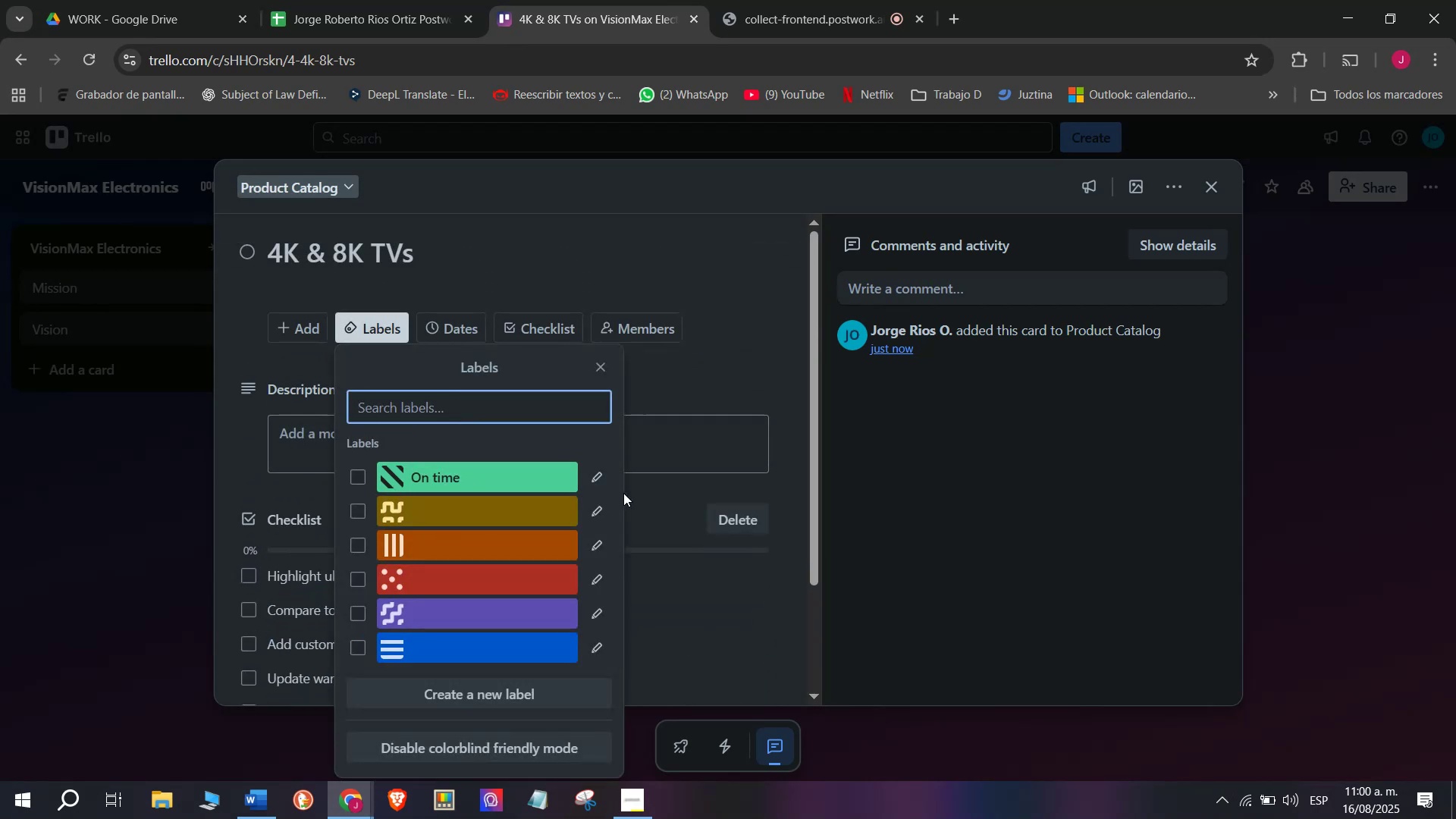 
left_click([599, 514])
 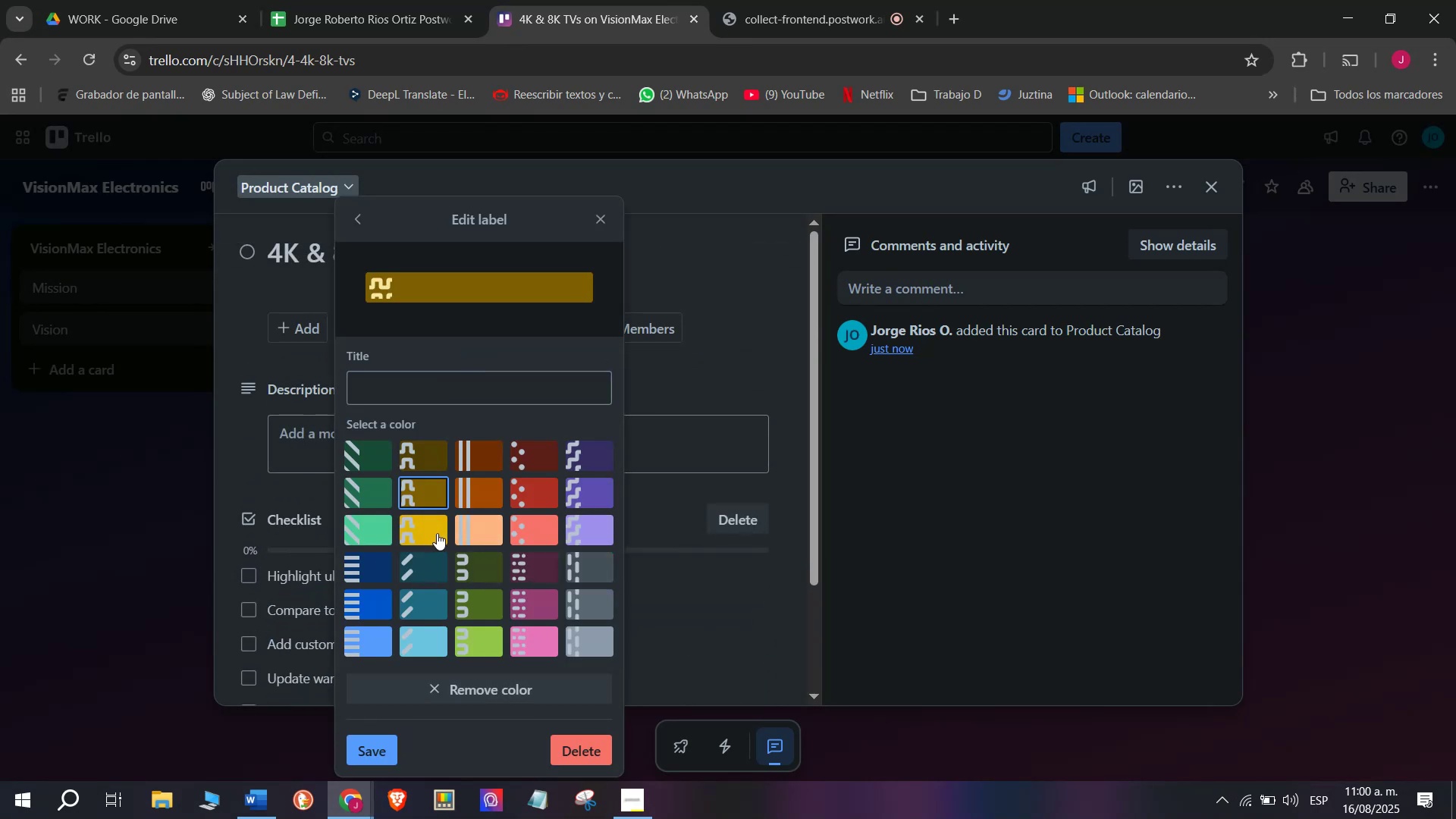 
left_click([422, 526])
 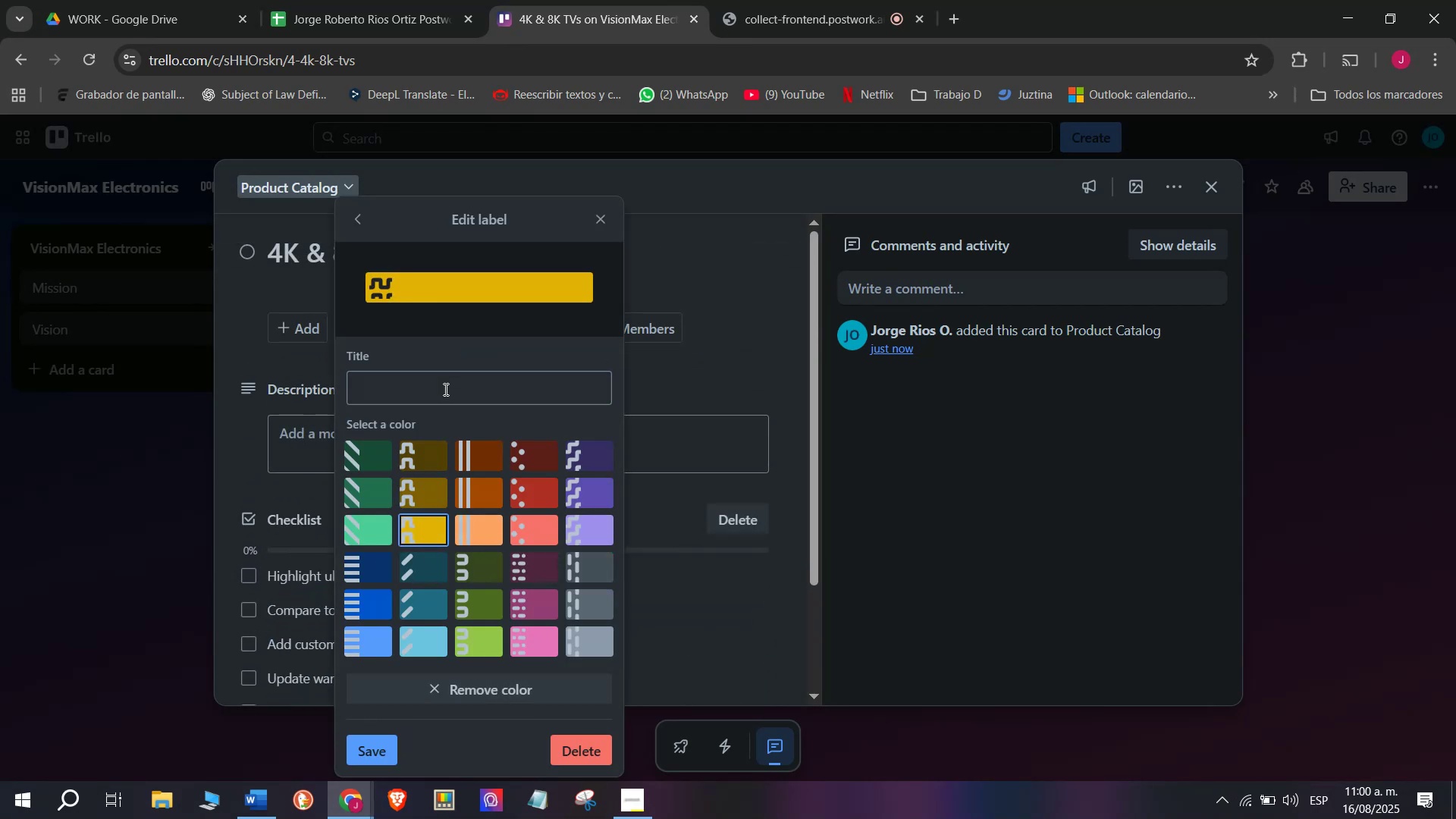 
left_click([444, 389])
 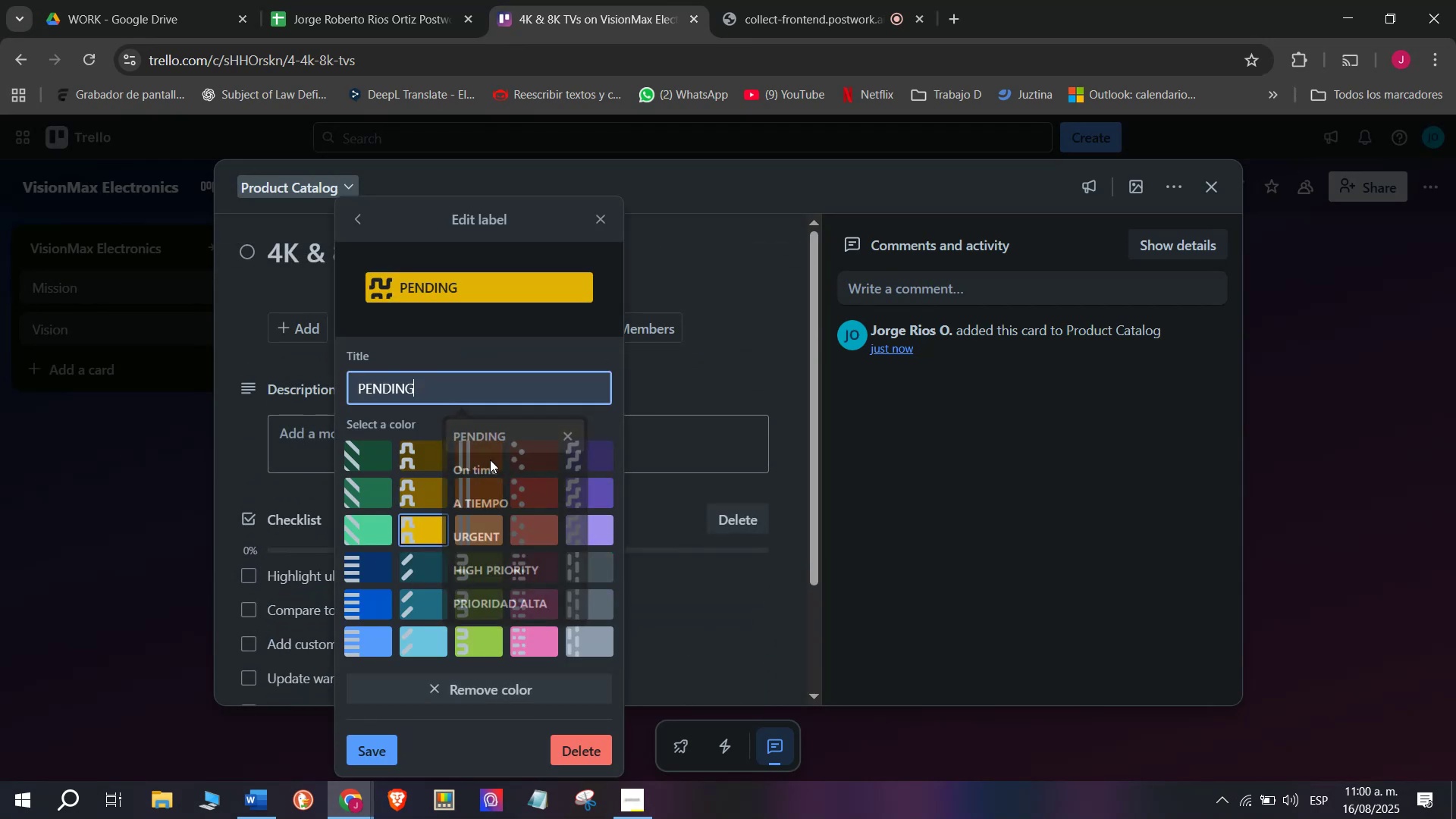 
left_click([391, 750])
 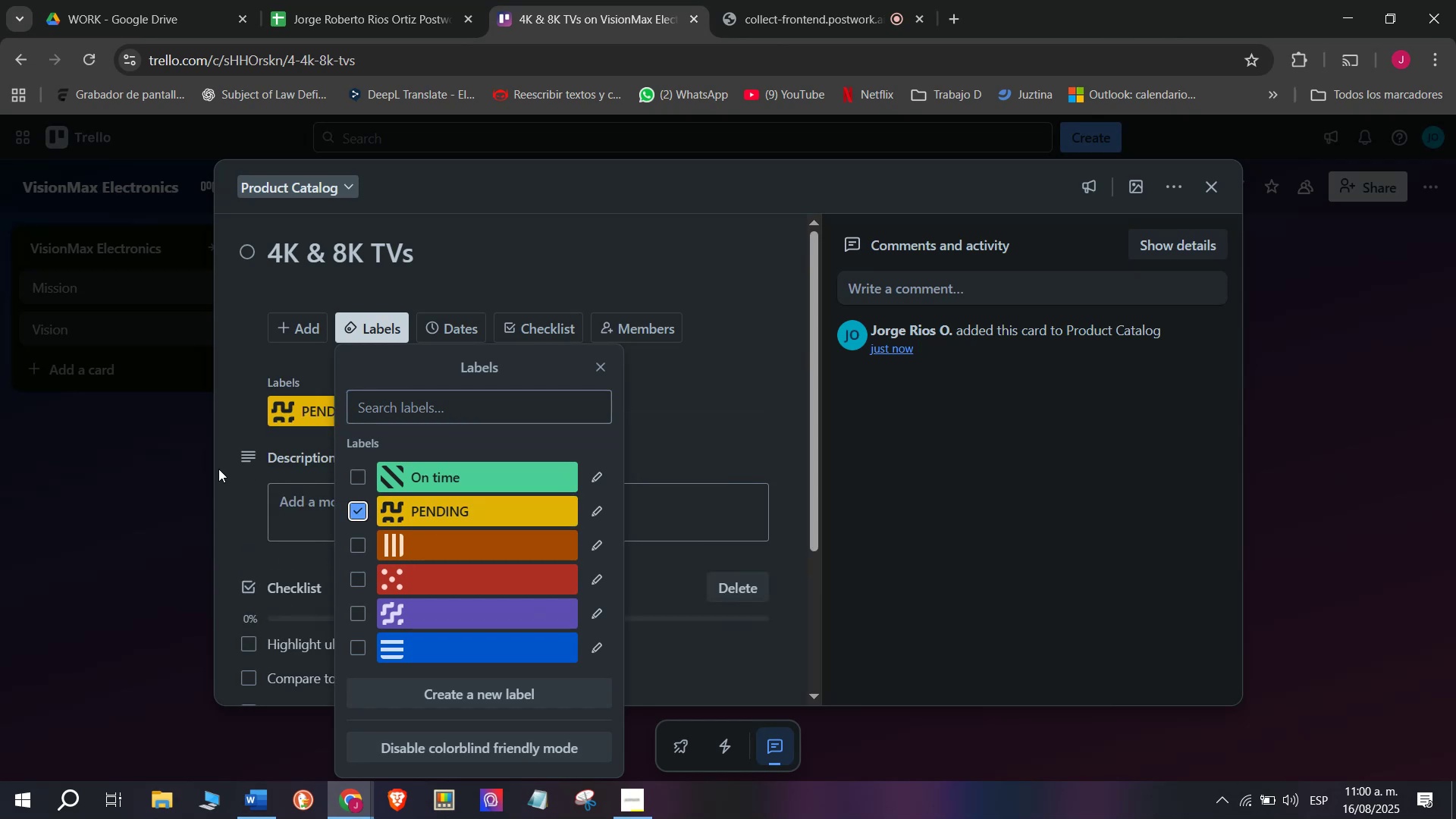 
double_click([151, 543])
 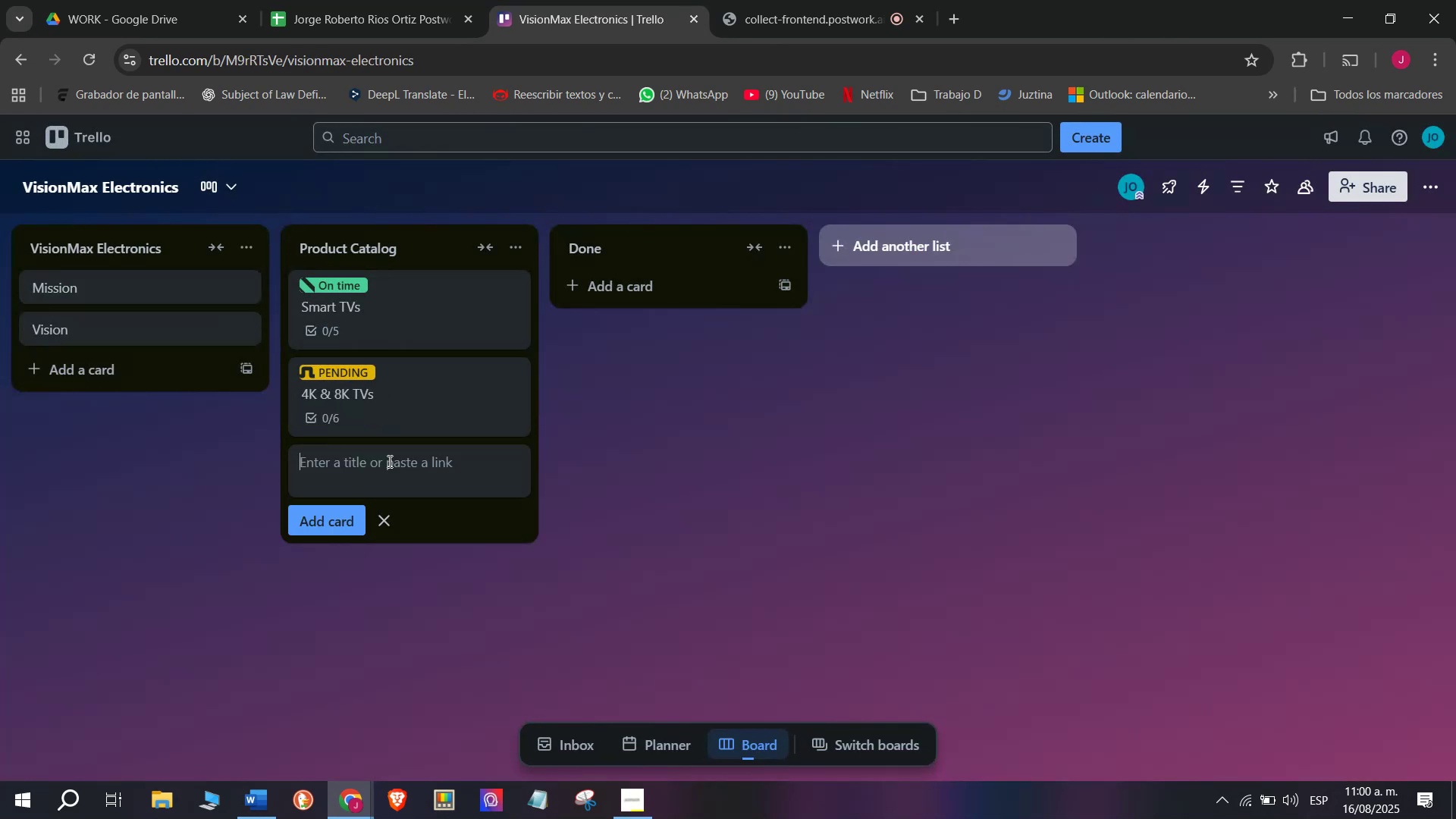 
wait(7.18)
 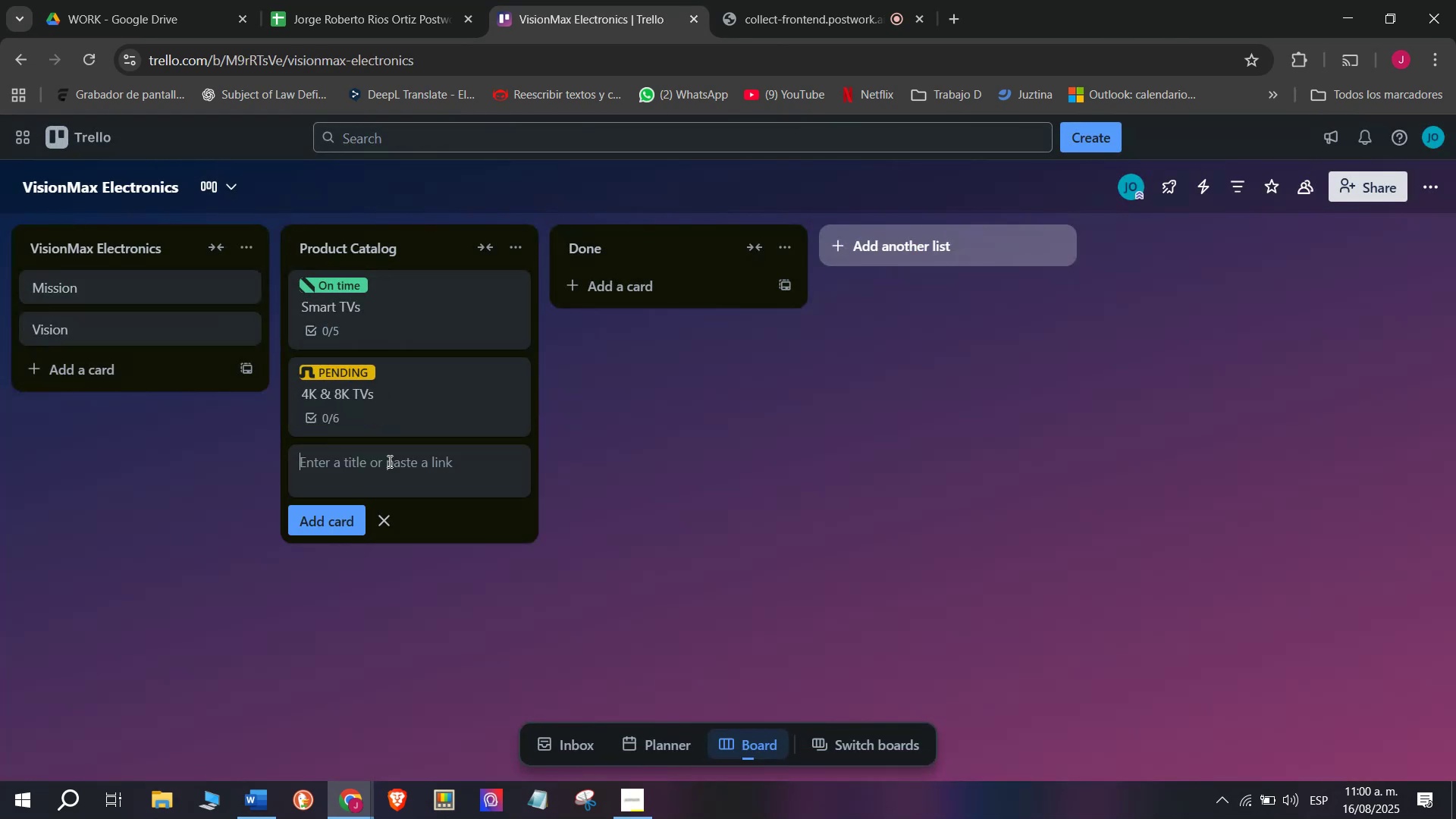 
type(OLED - QLED TVs)
 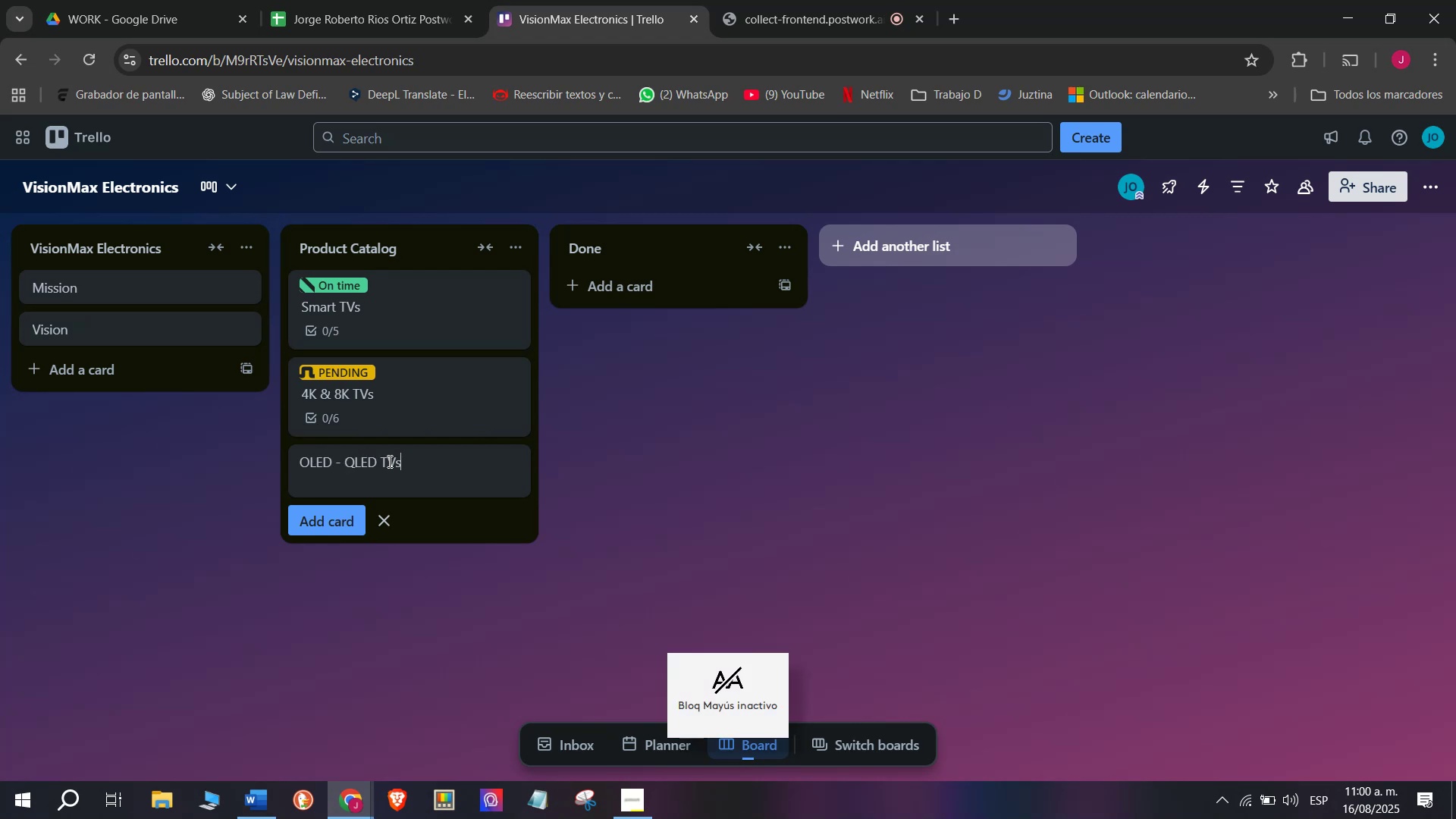 
key(Enter)
 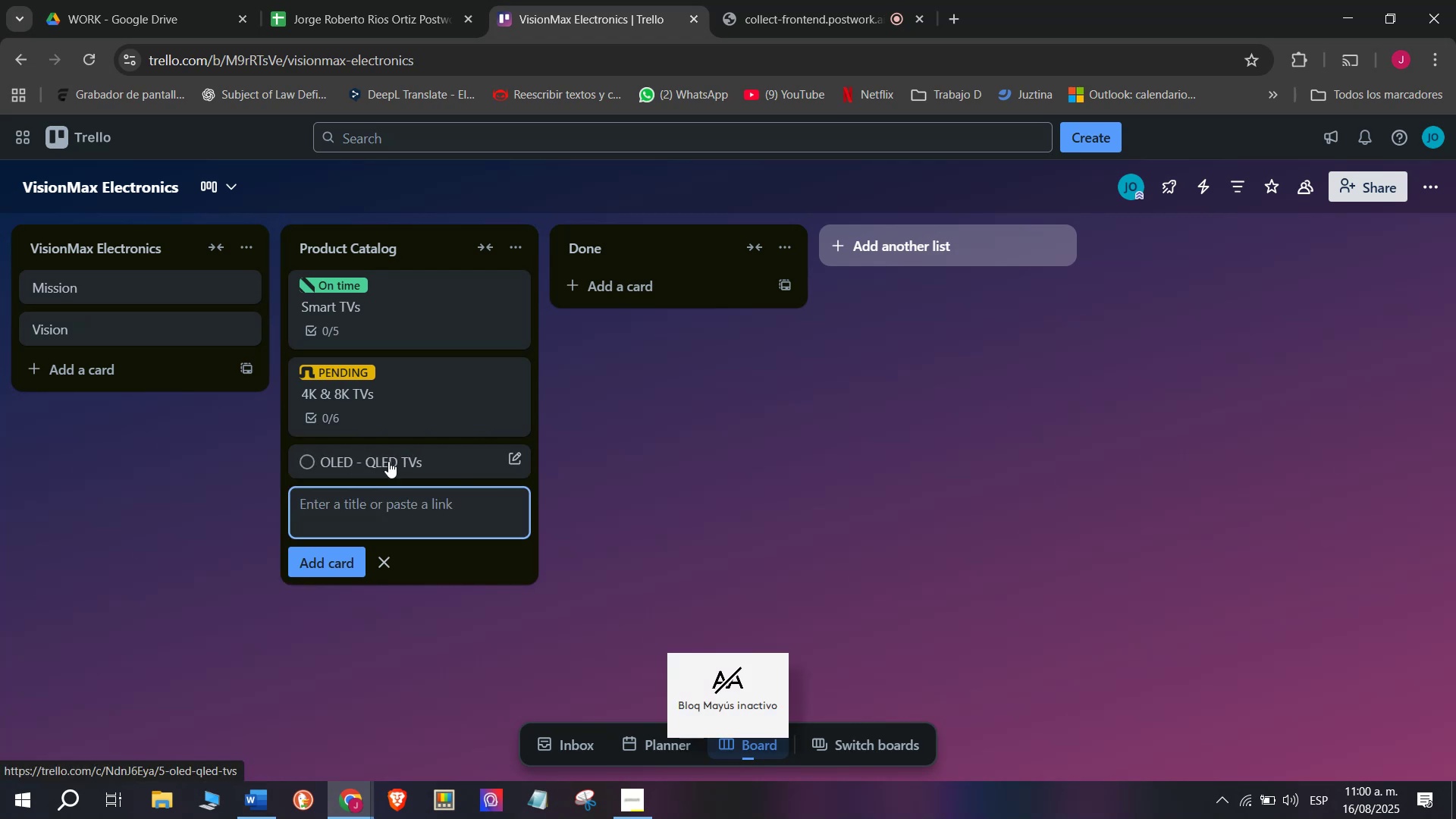 
left_click([388, 461])
 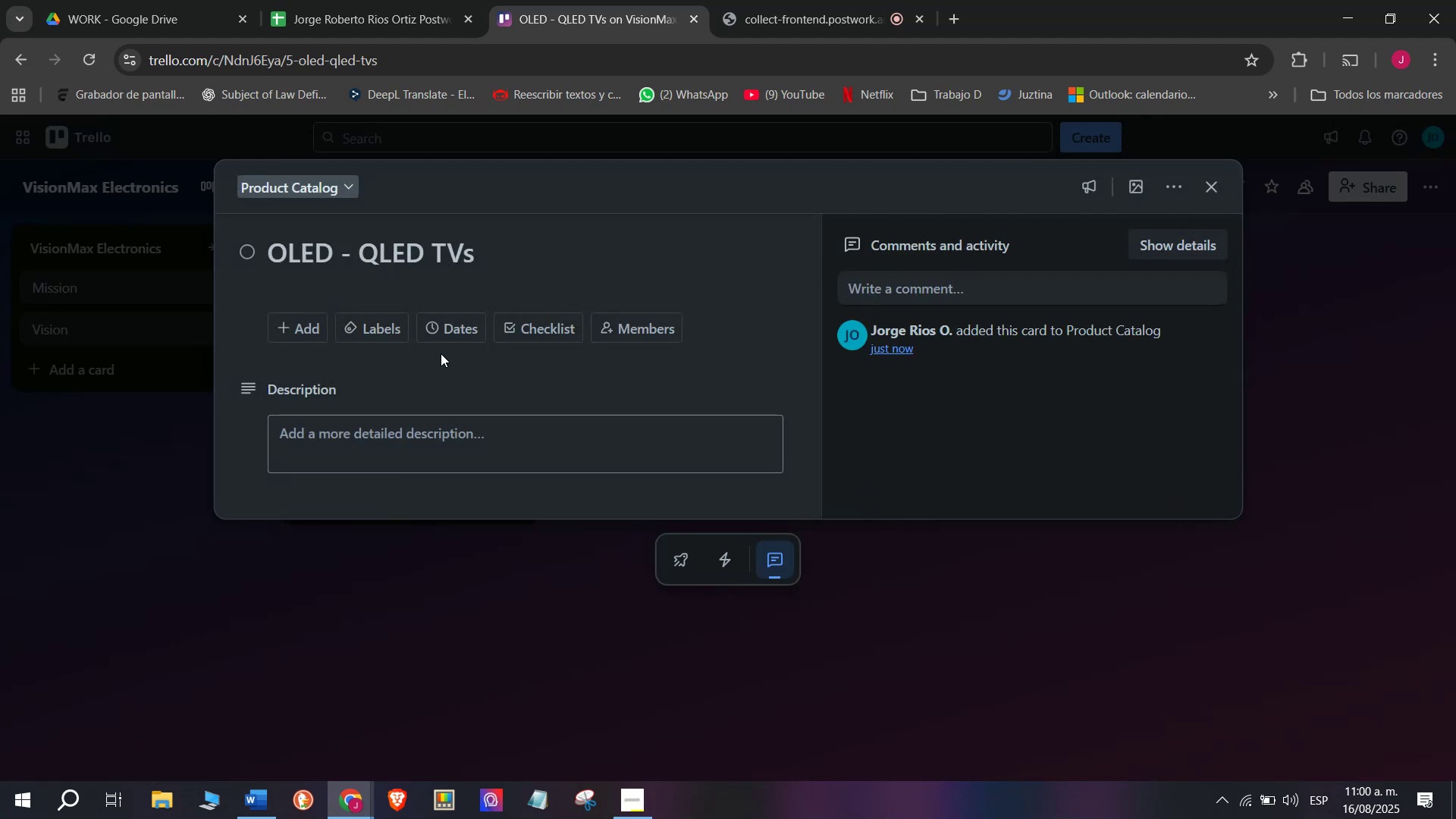 
left_click([375, 319])
 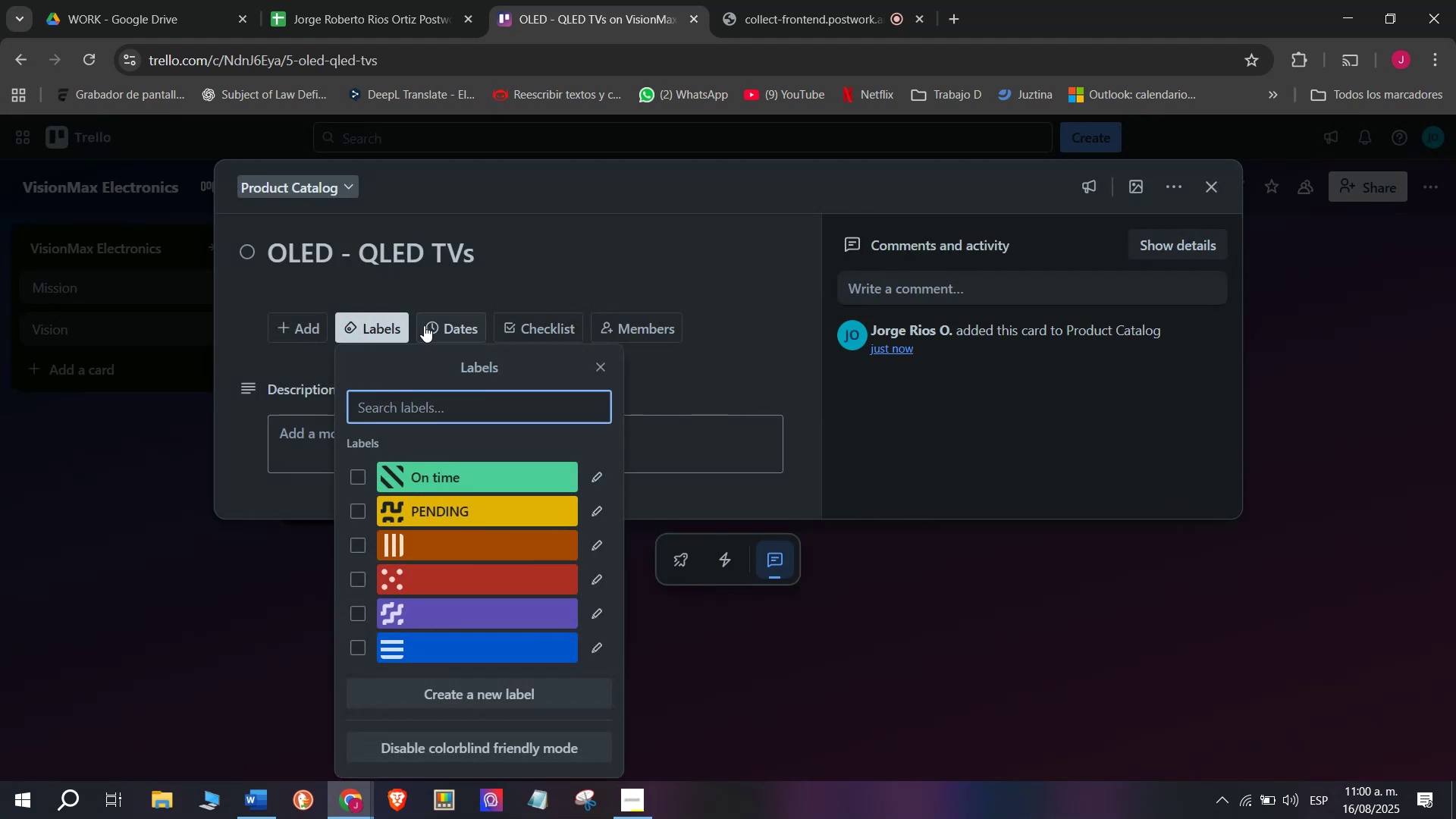 
left_click([429, 325])
 